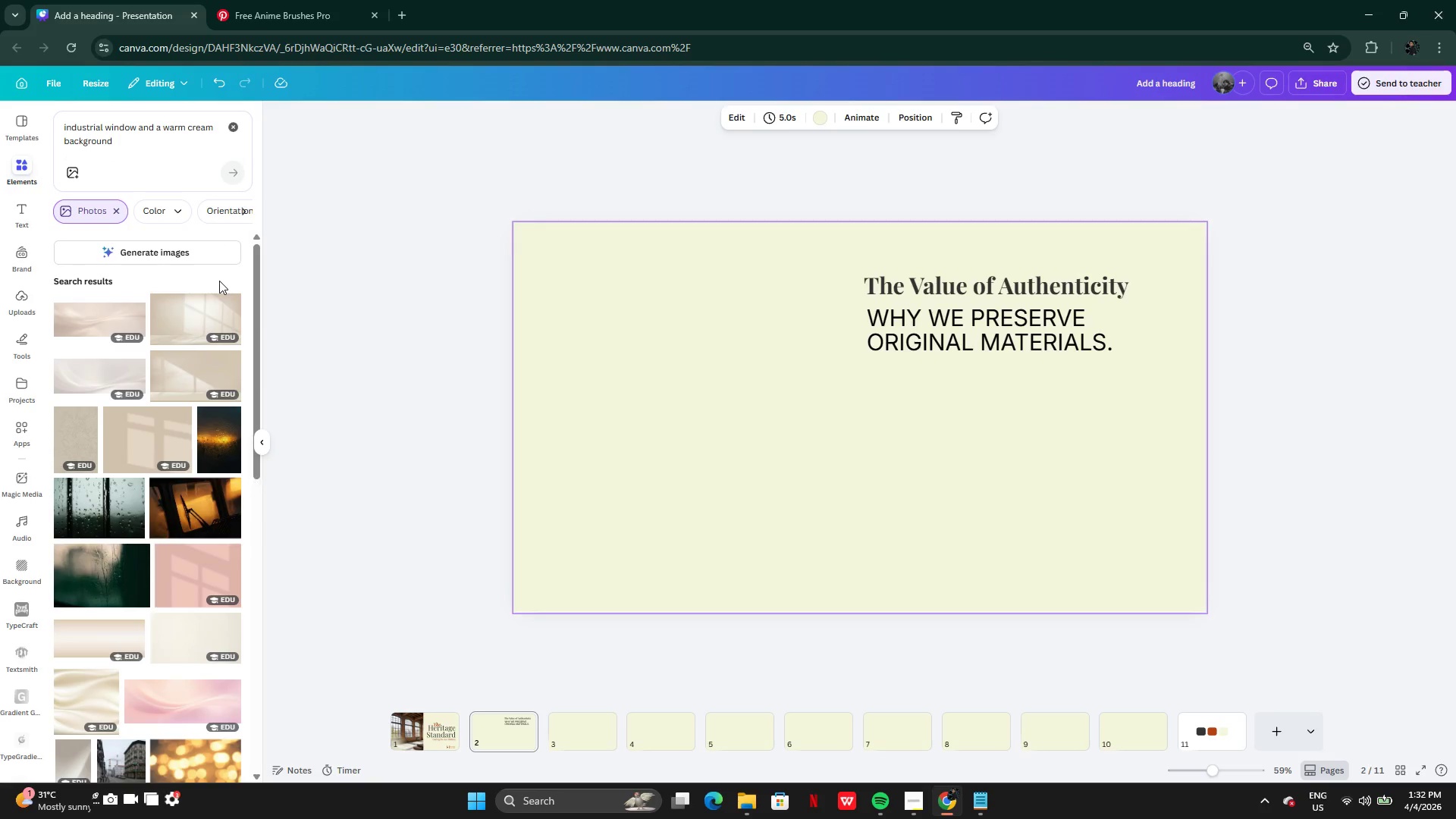 
mouse_move([176, 385])
 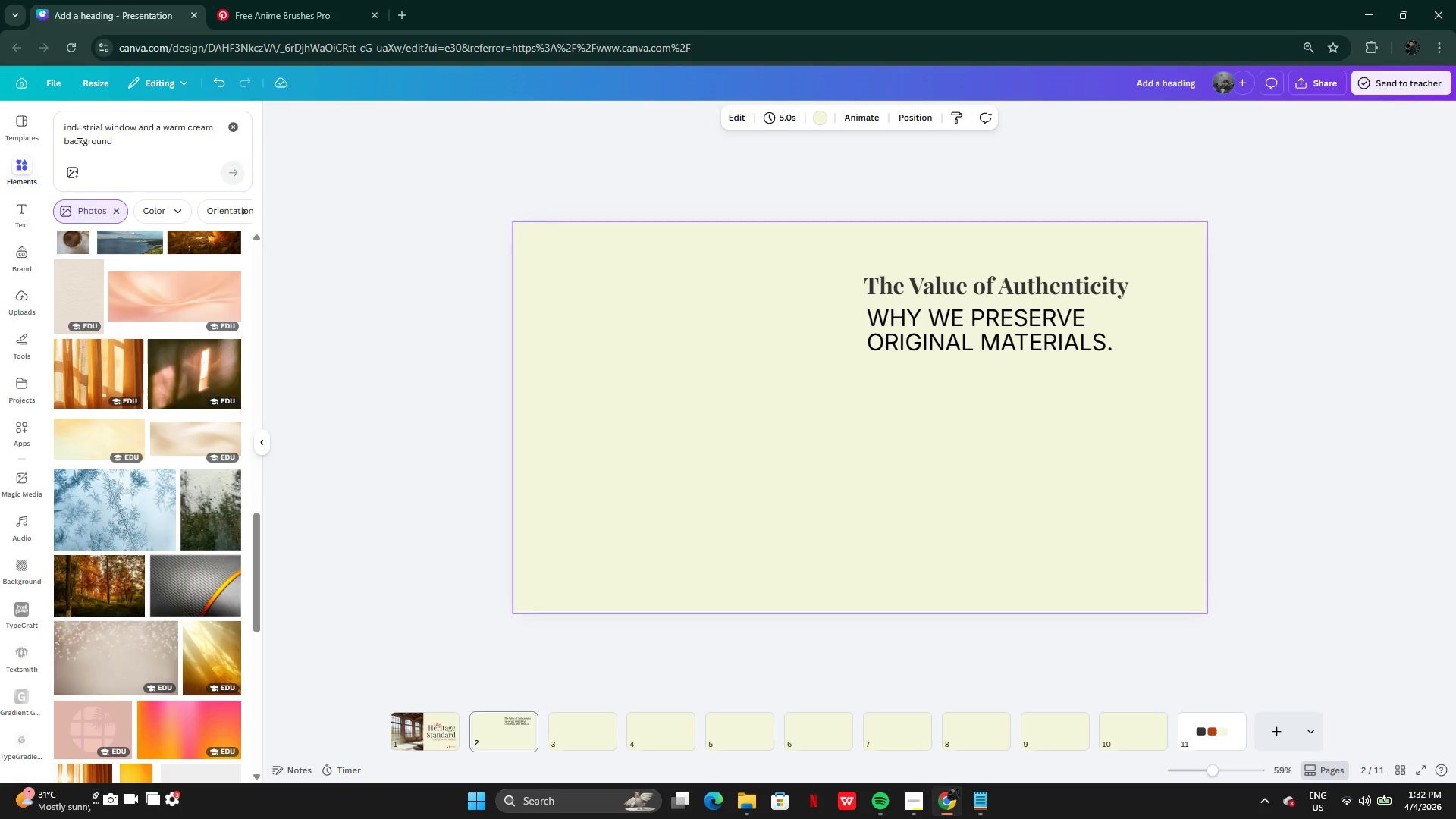 
left_click_drag(start_coordinate=[55, 132], to_coordinate=[185, 136])
 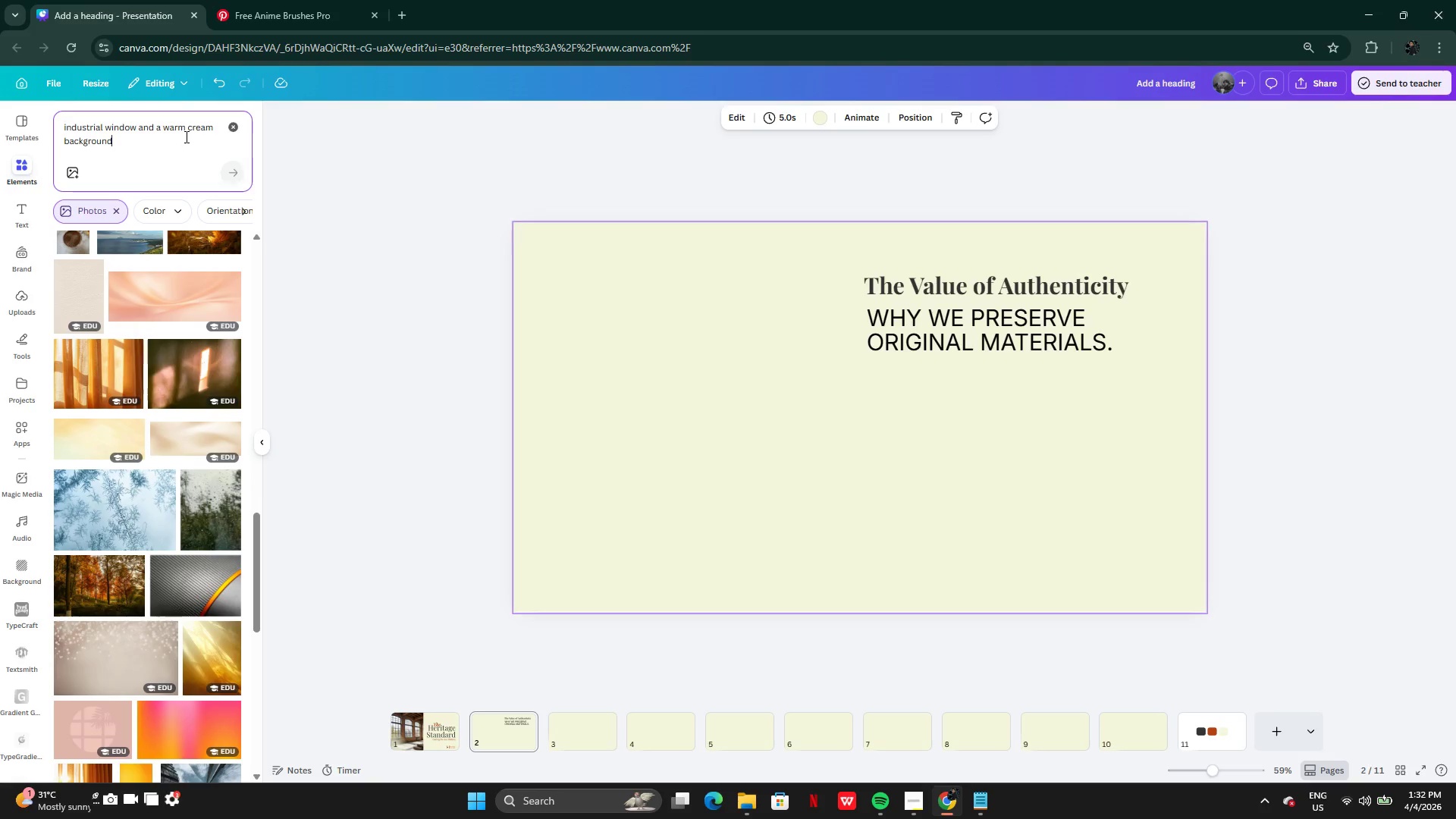 
double_click([185, 136])
 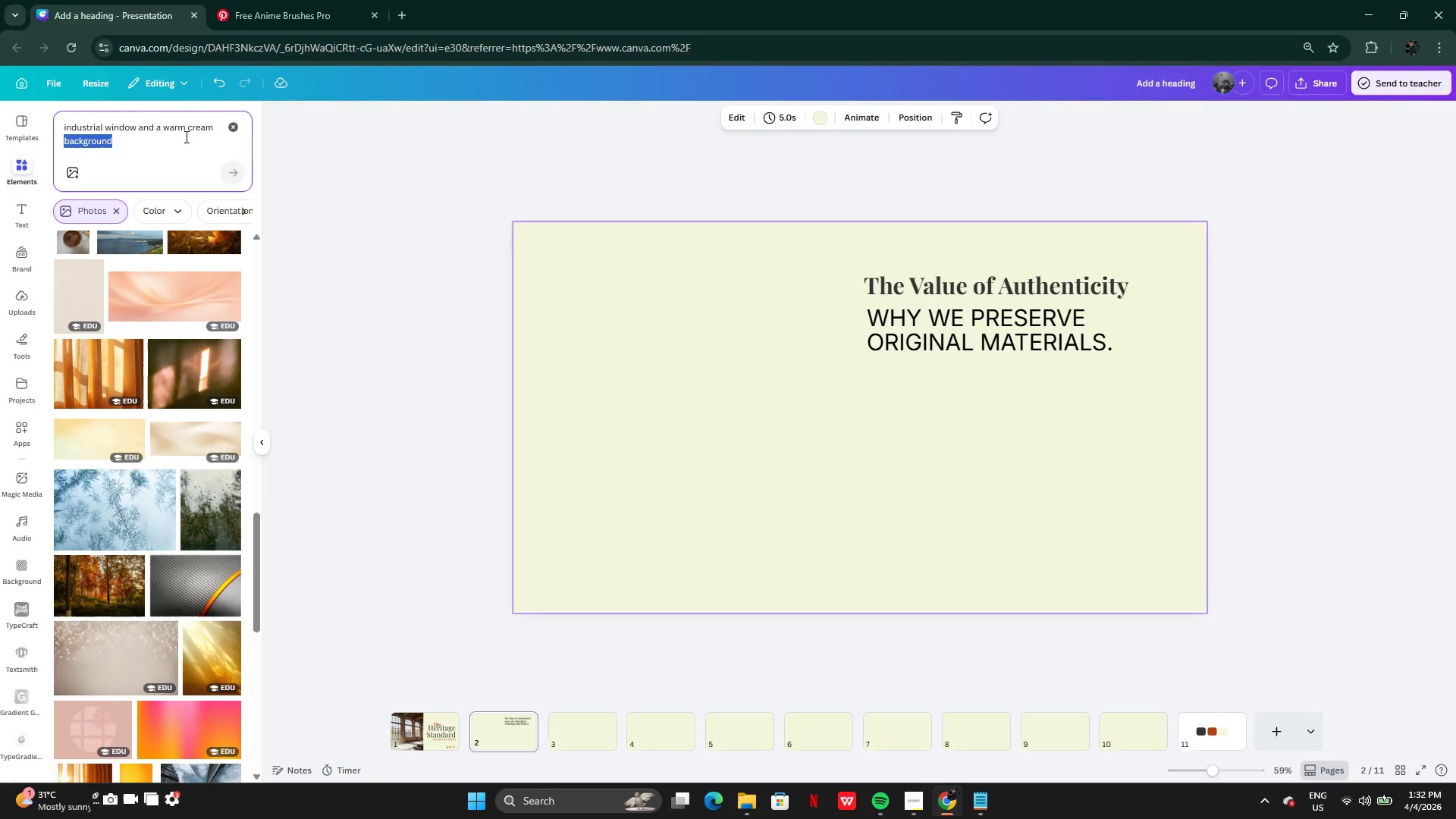 
key(Control+A)
 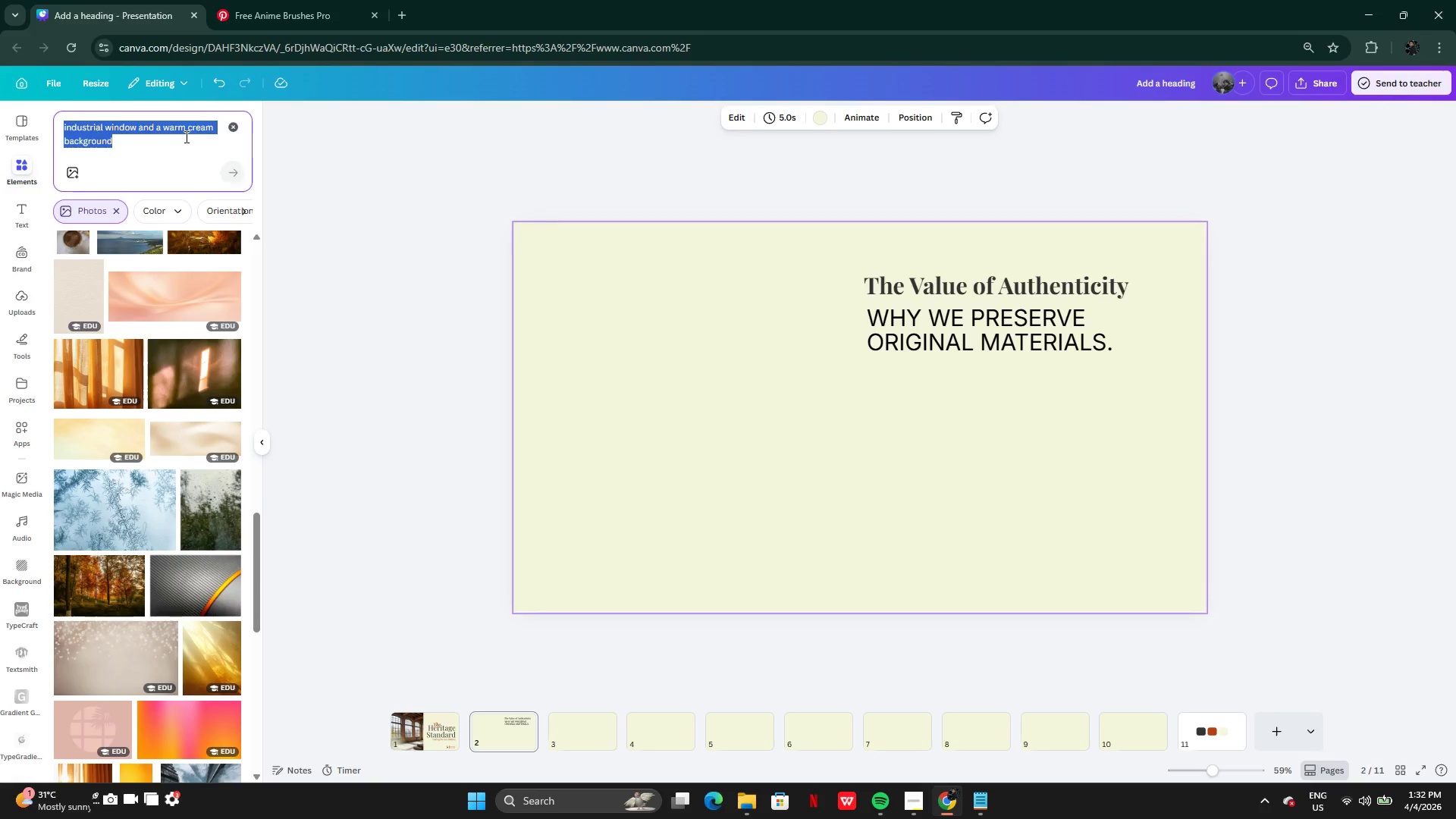 
key(Control+Backspace)
 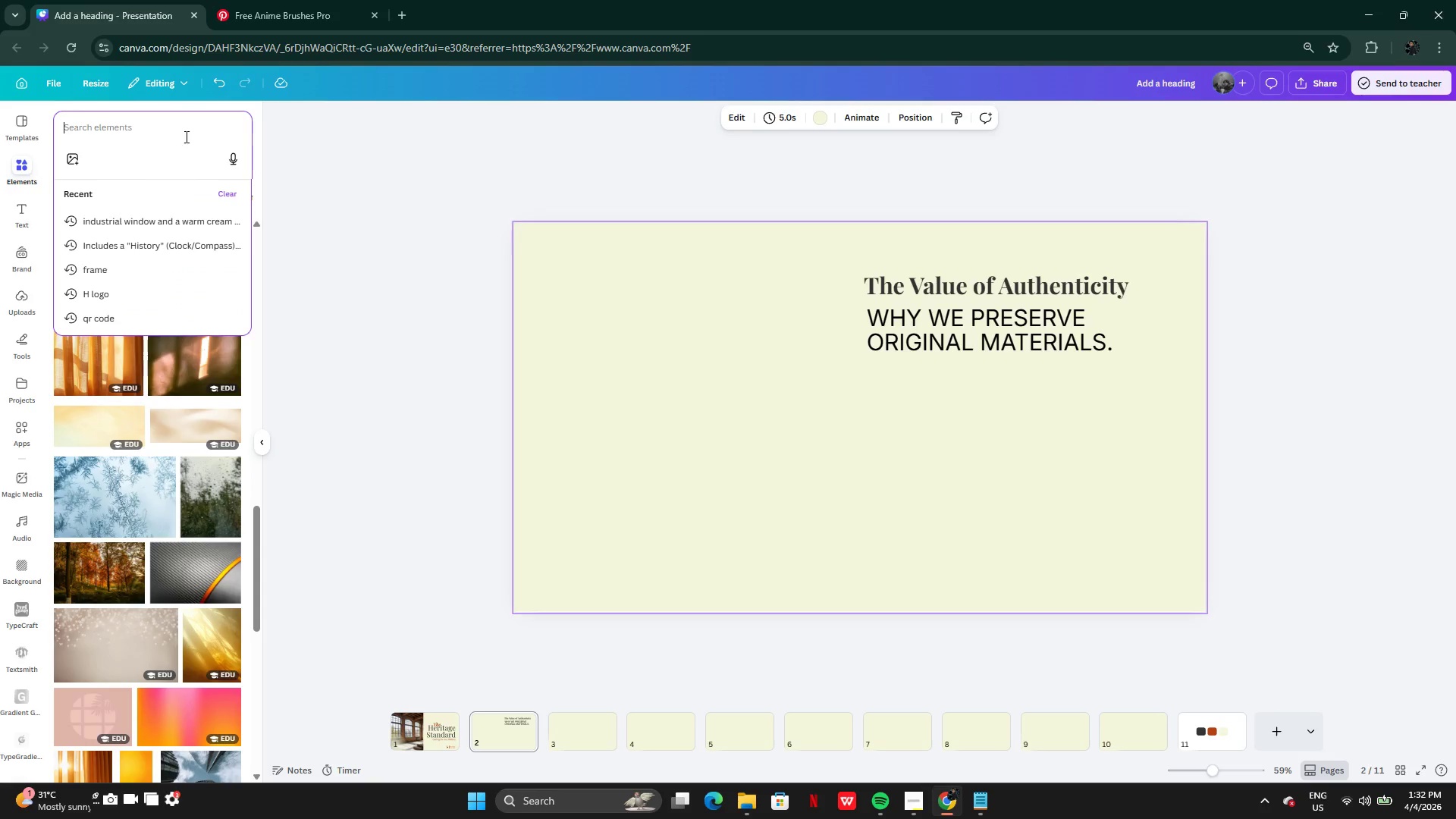 
type(bricks)
 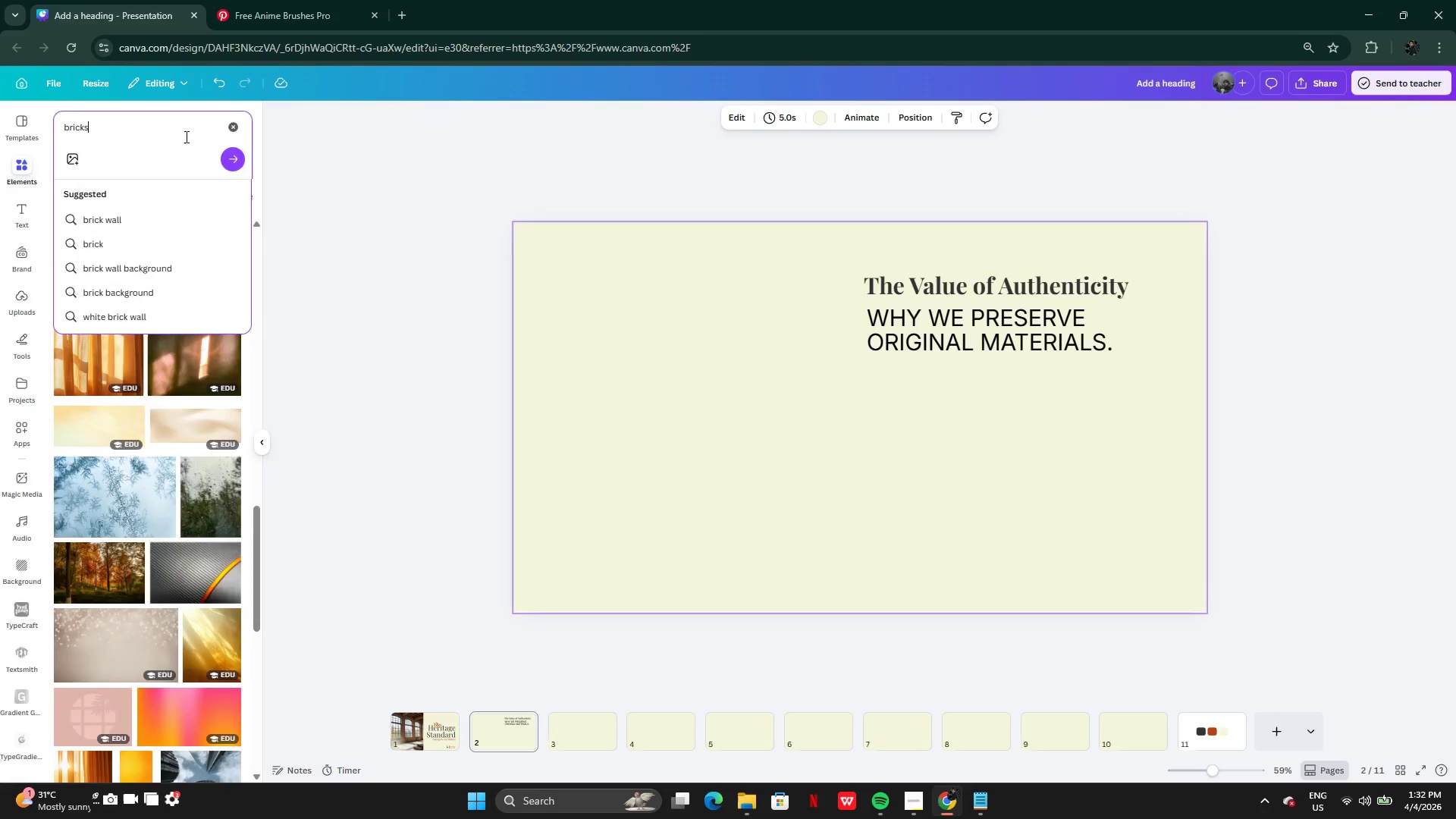 
key(Enter)
 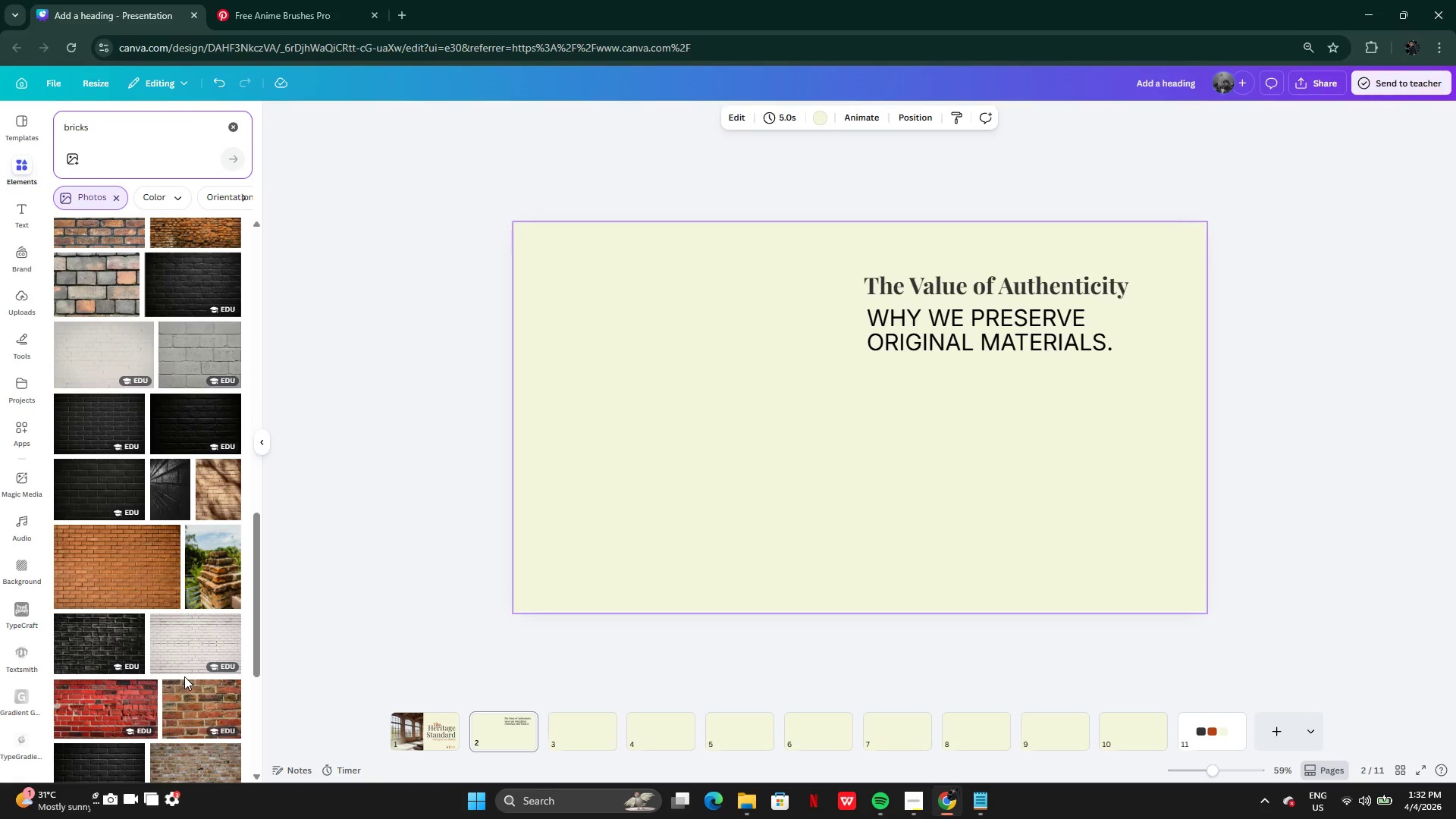 
wait(13.84)
 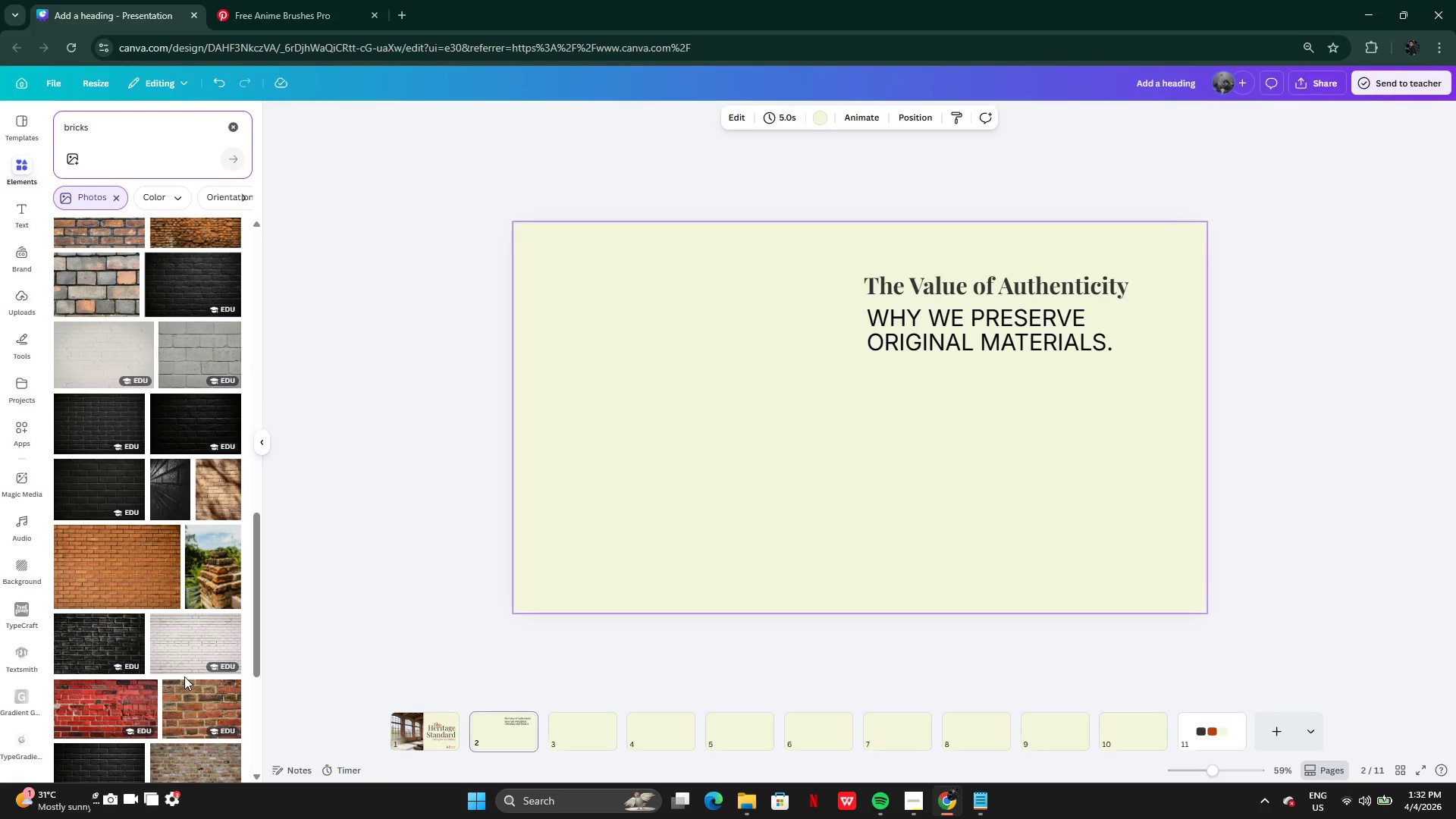 
type( j)
key(Backspace)
type(home)
 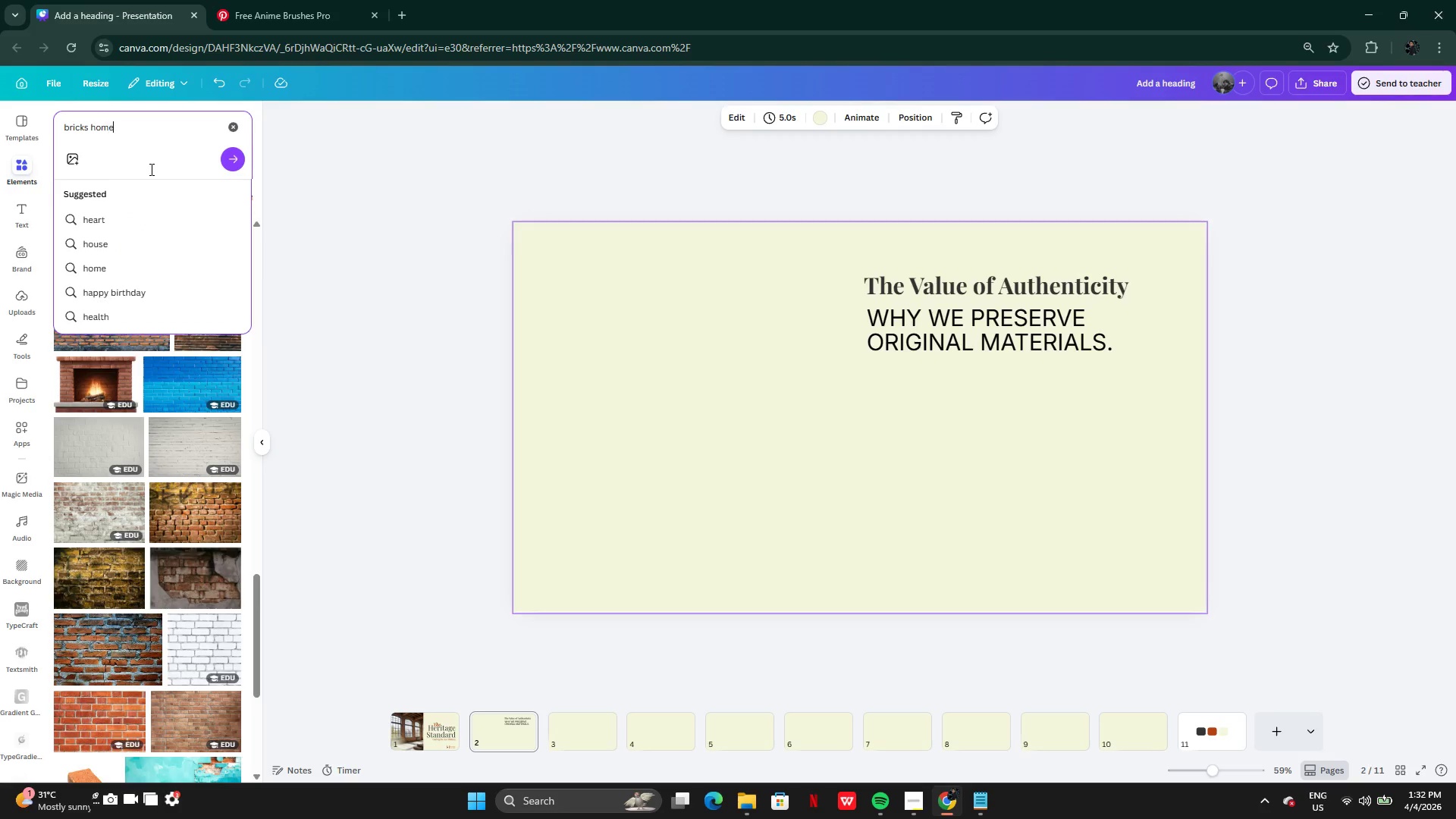 
key(Enter)
 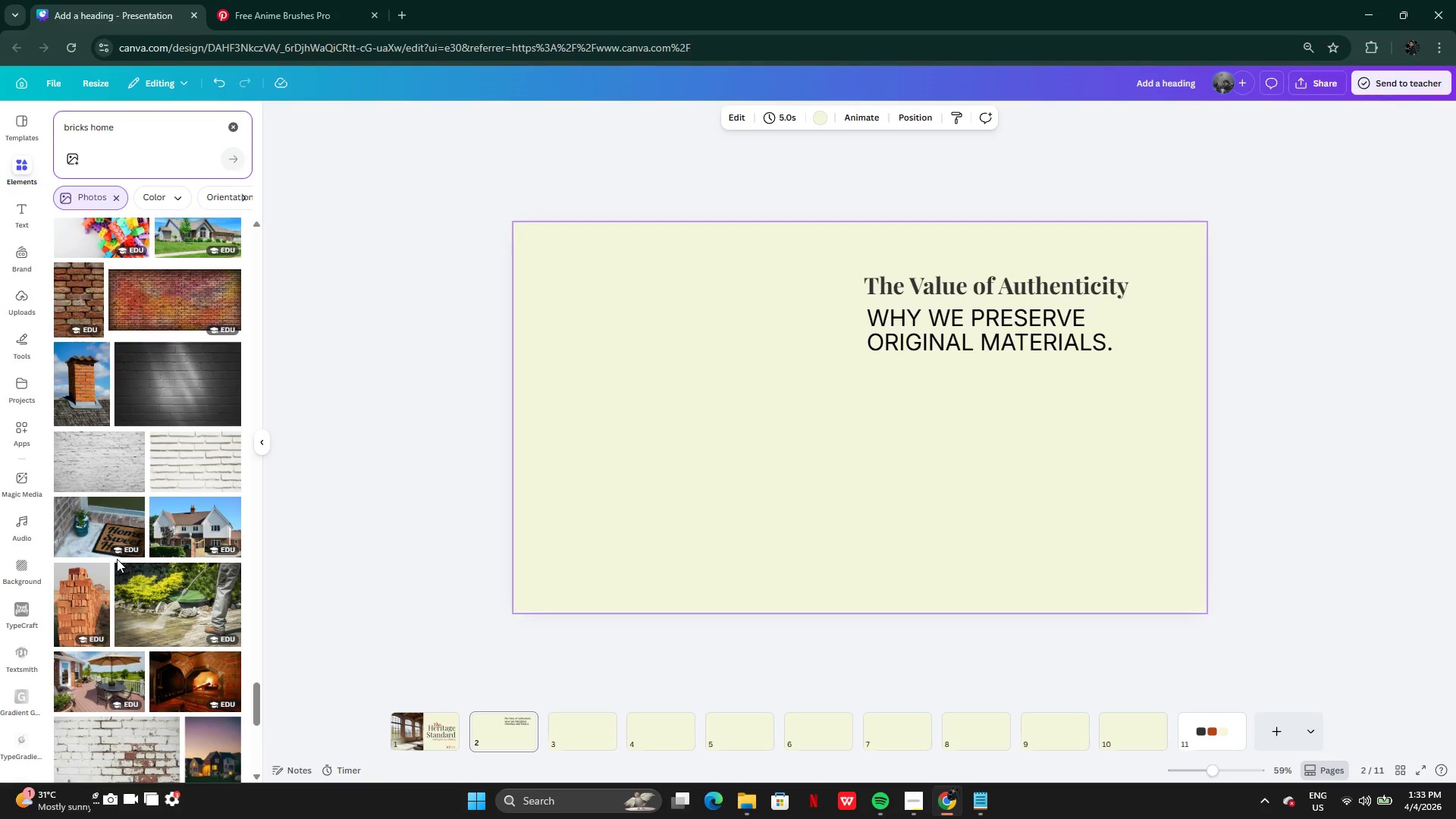 
wait(50.38)
 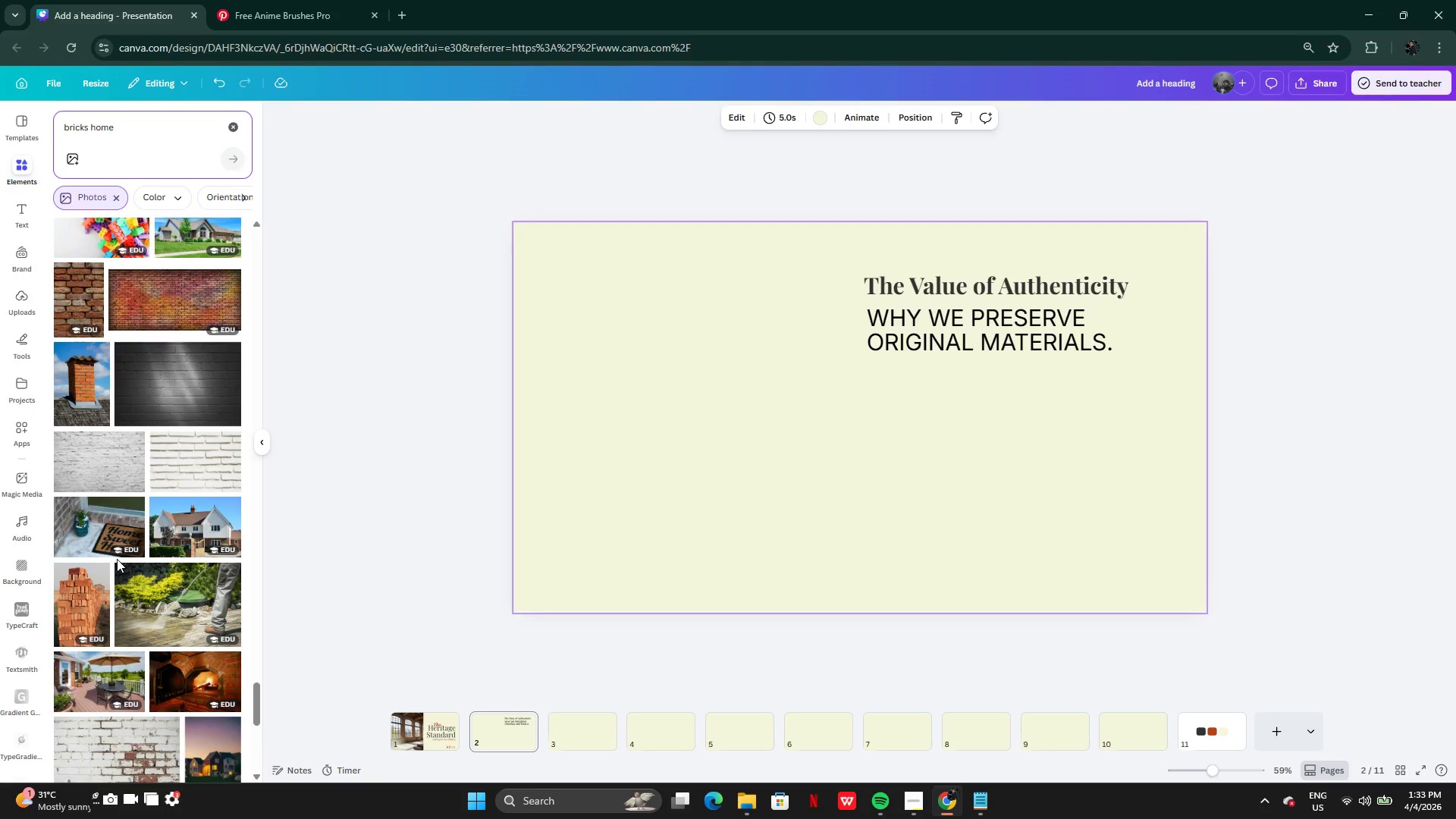 
left_click([123, 308])
 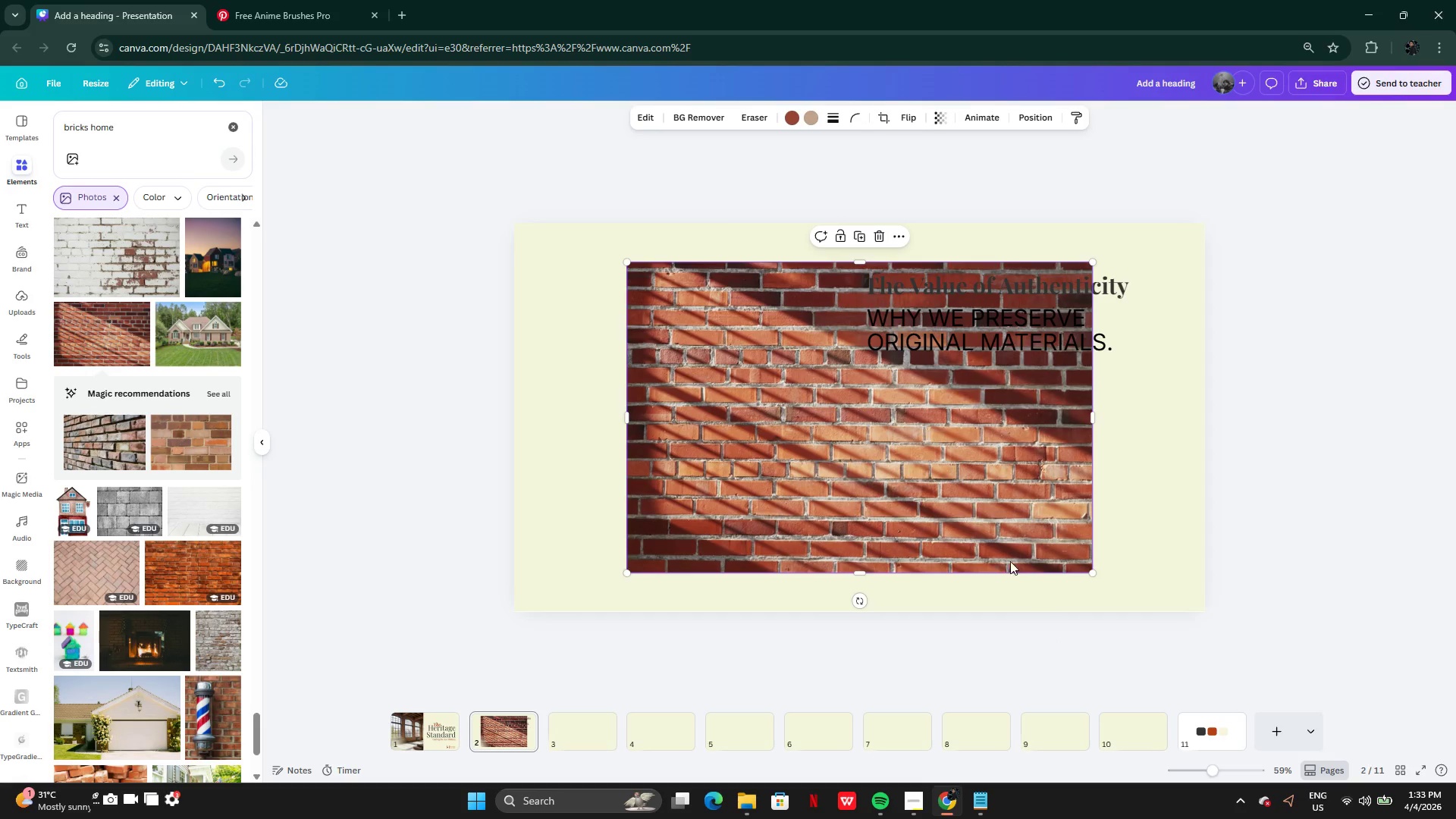 
key(Backspace)
 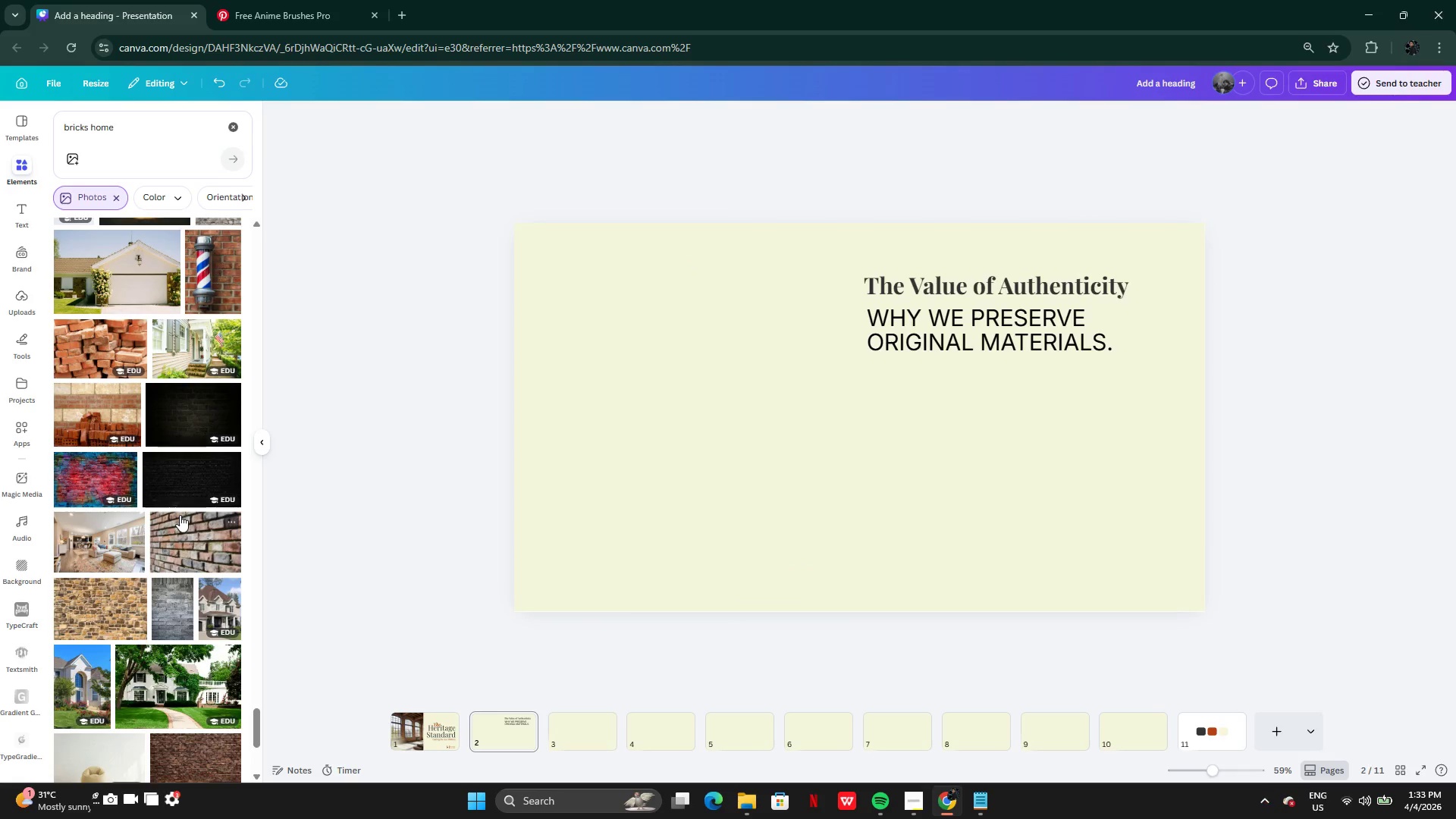 
wait(5.19)
 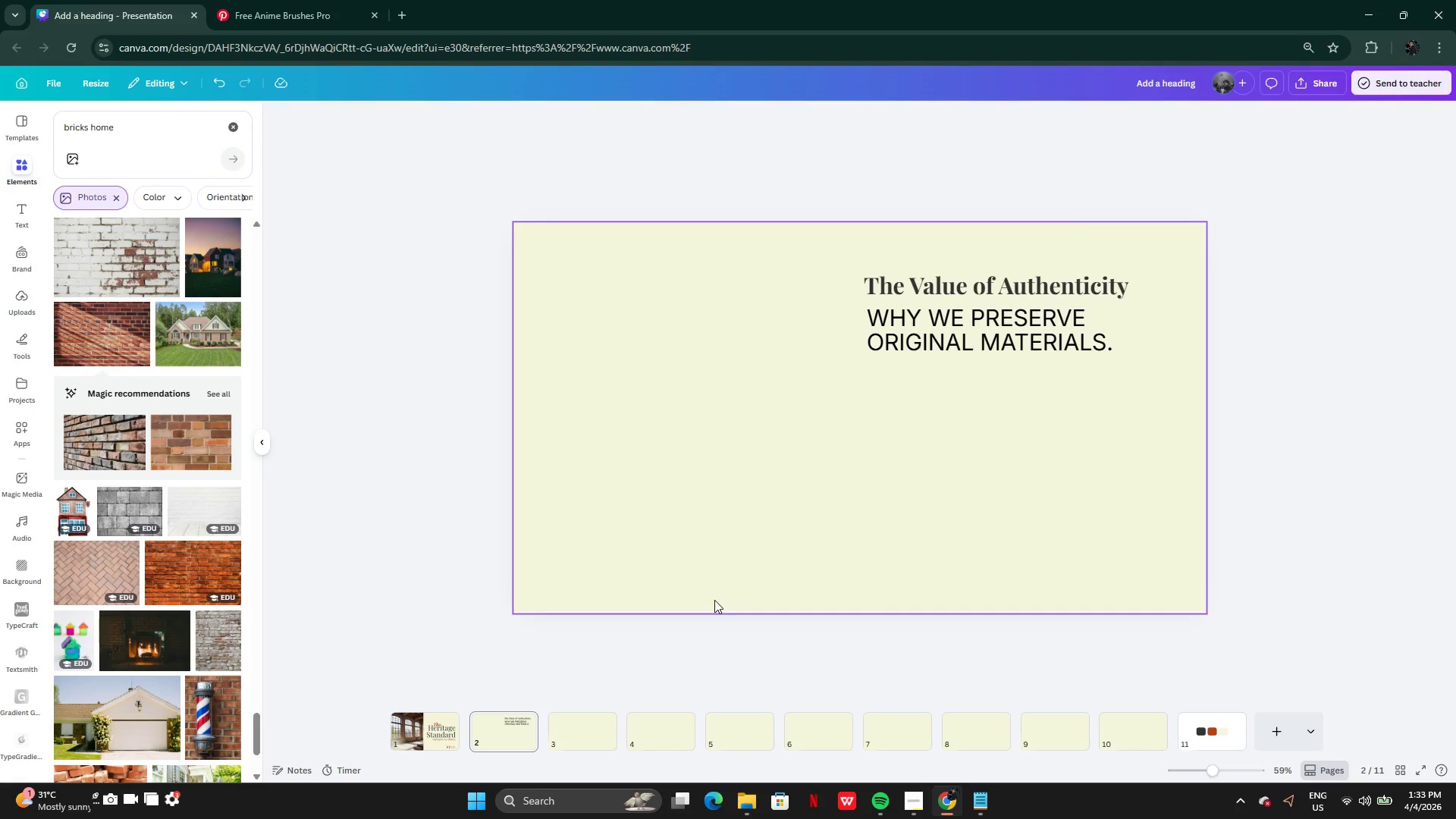 
left_click([265, 15])
 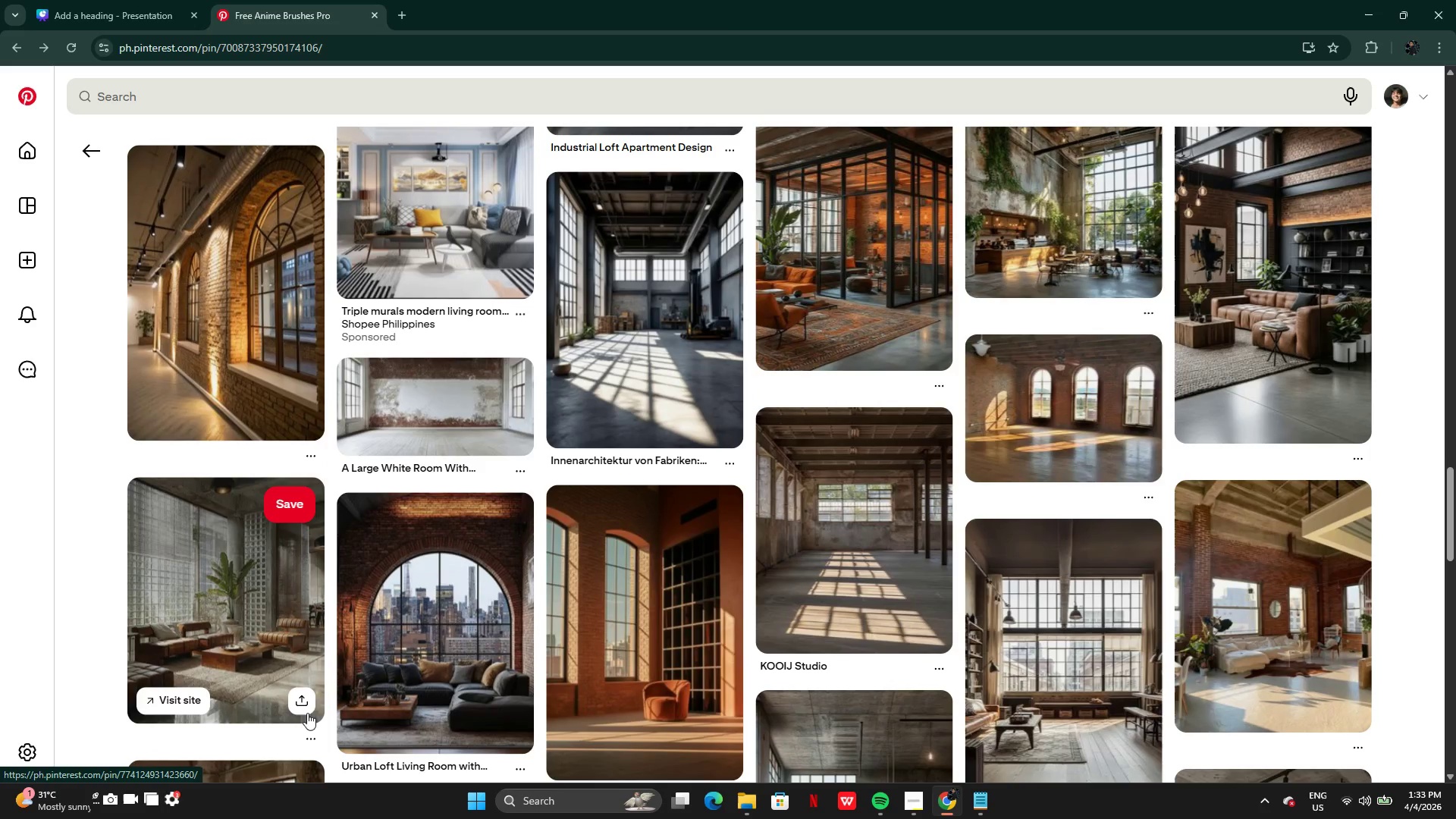 
wait(7.98)
 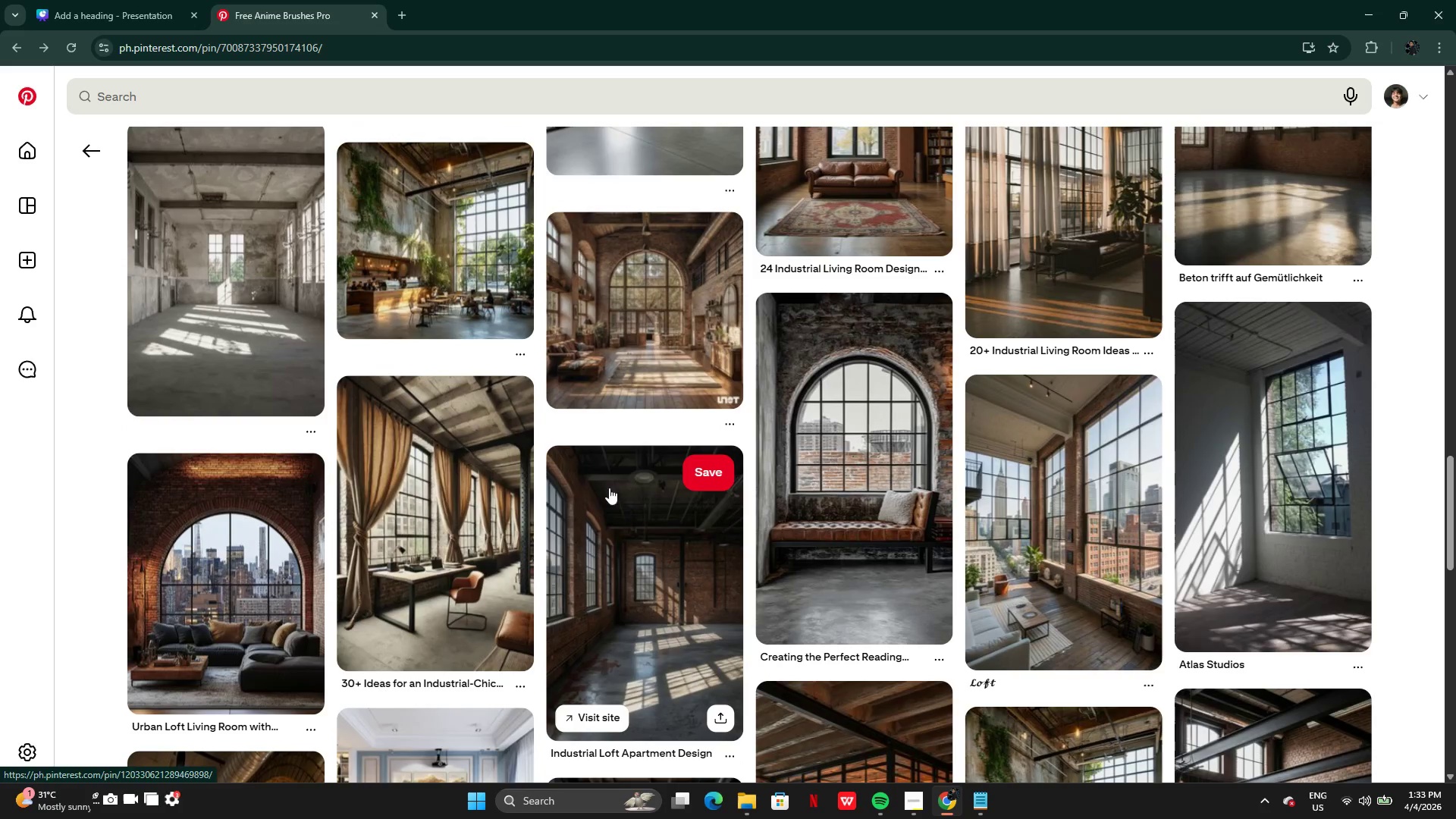 
mouse_move([379, 569])
 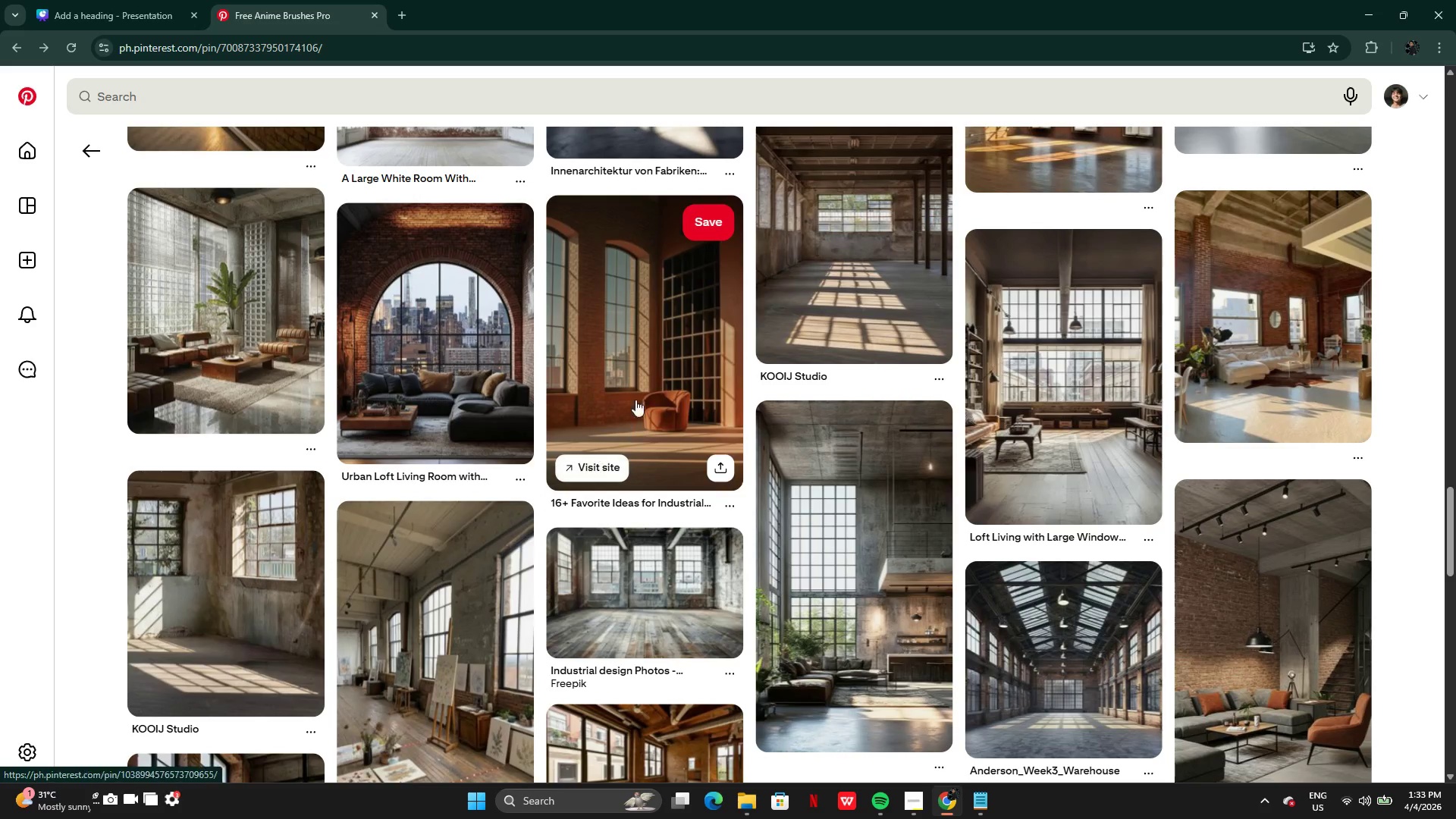 
mouse_move([620, 405])
 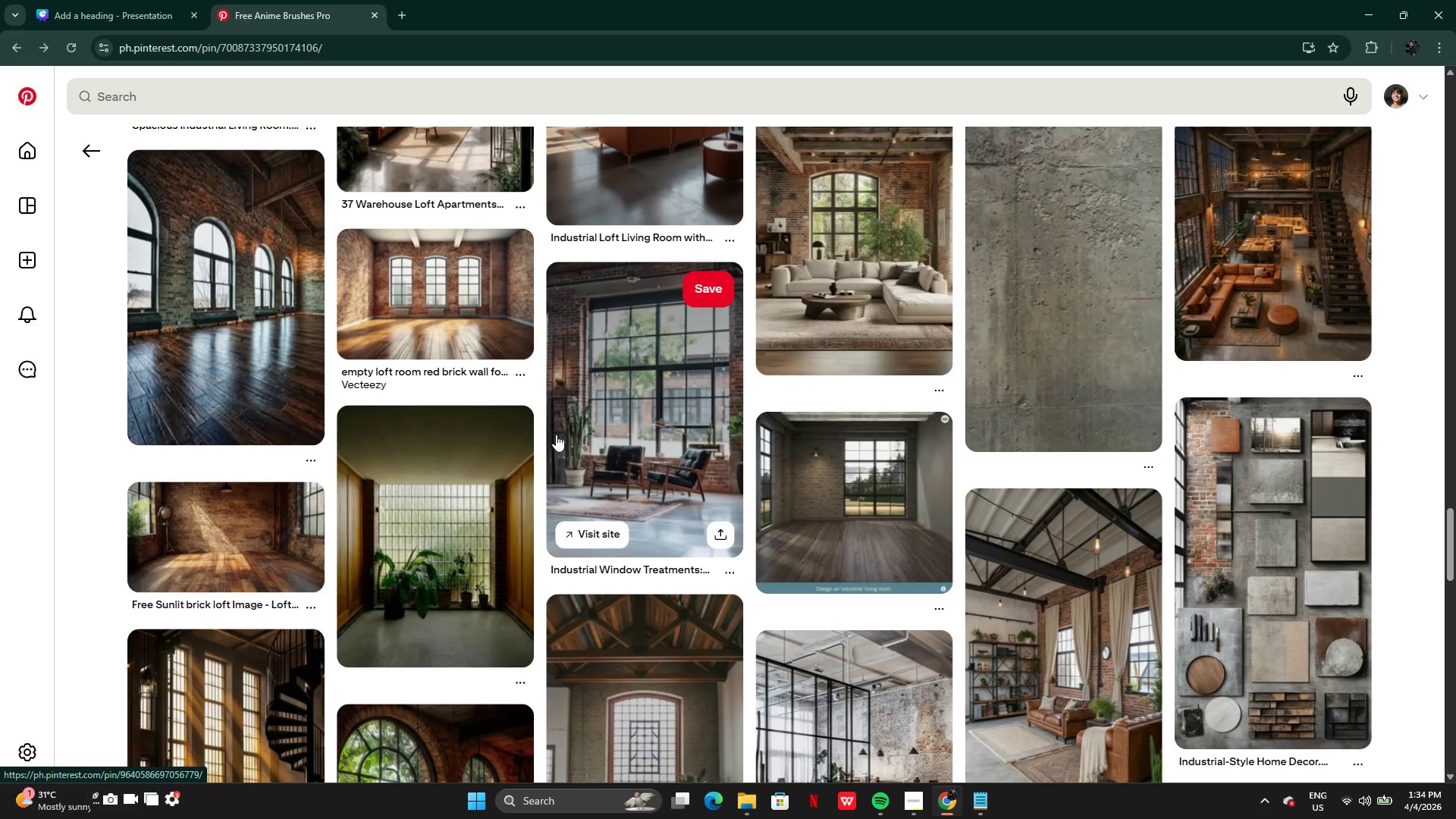 
mouse_move([535, 455])
 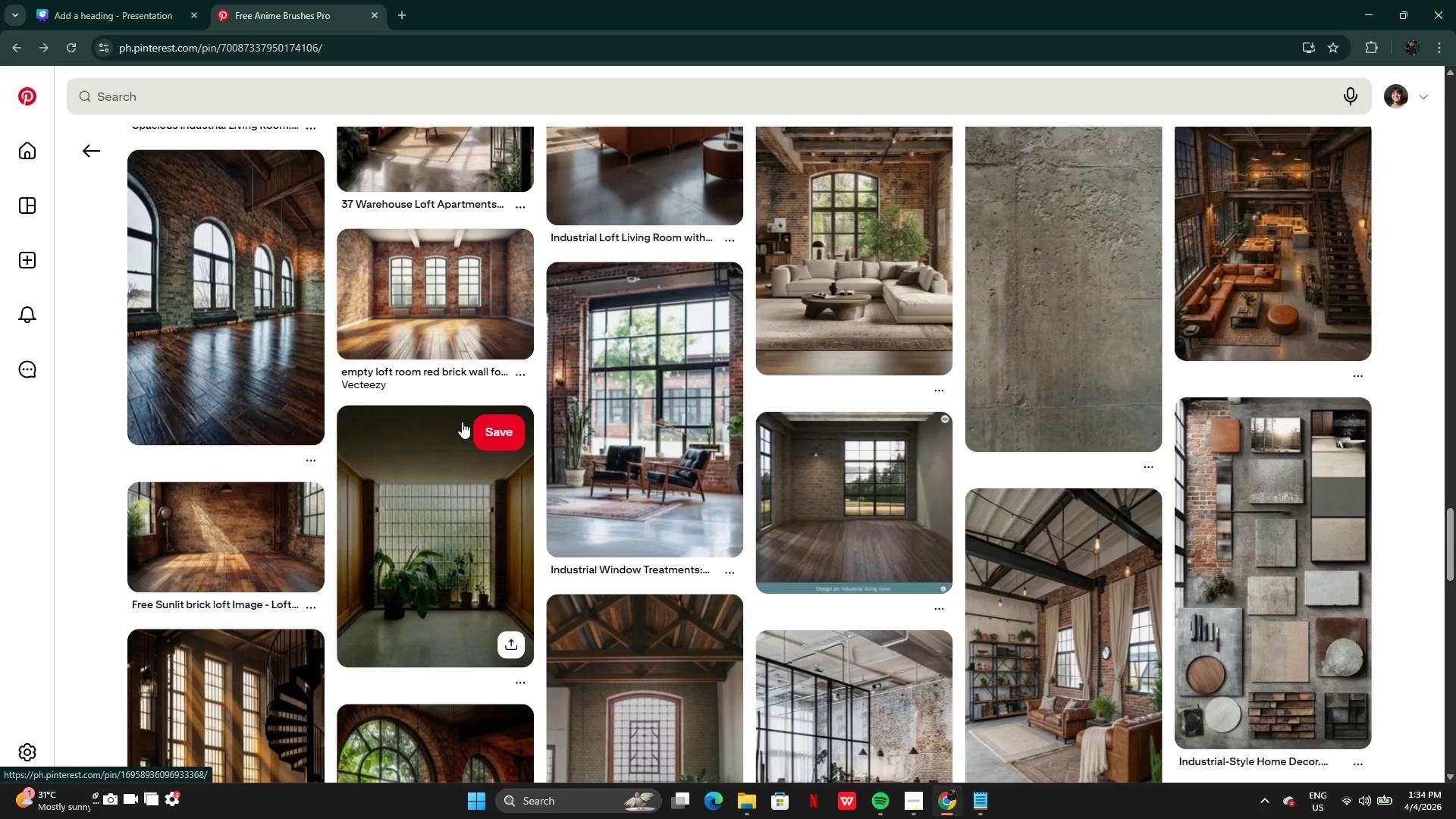 
mouse_move([474, 413])
 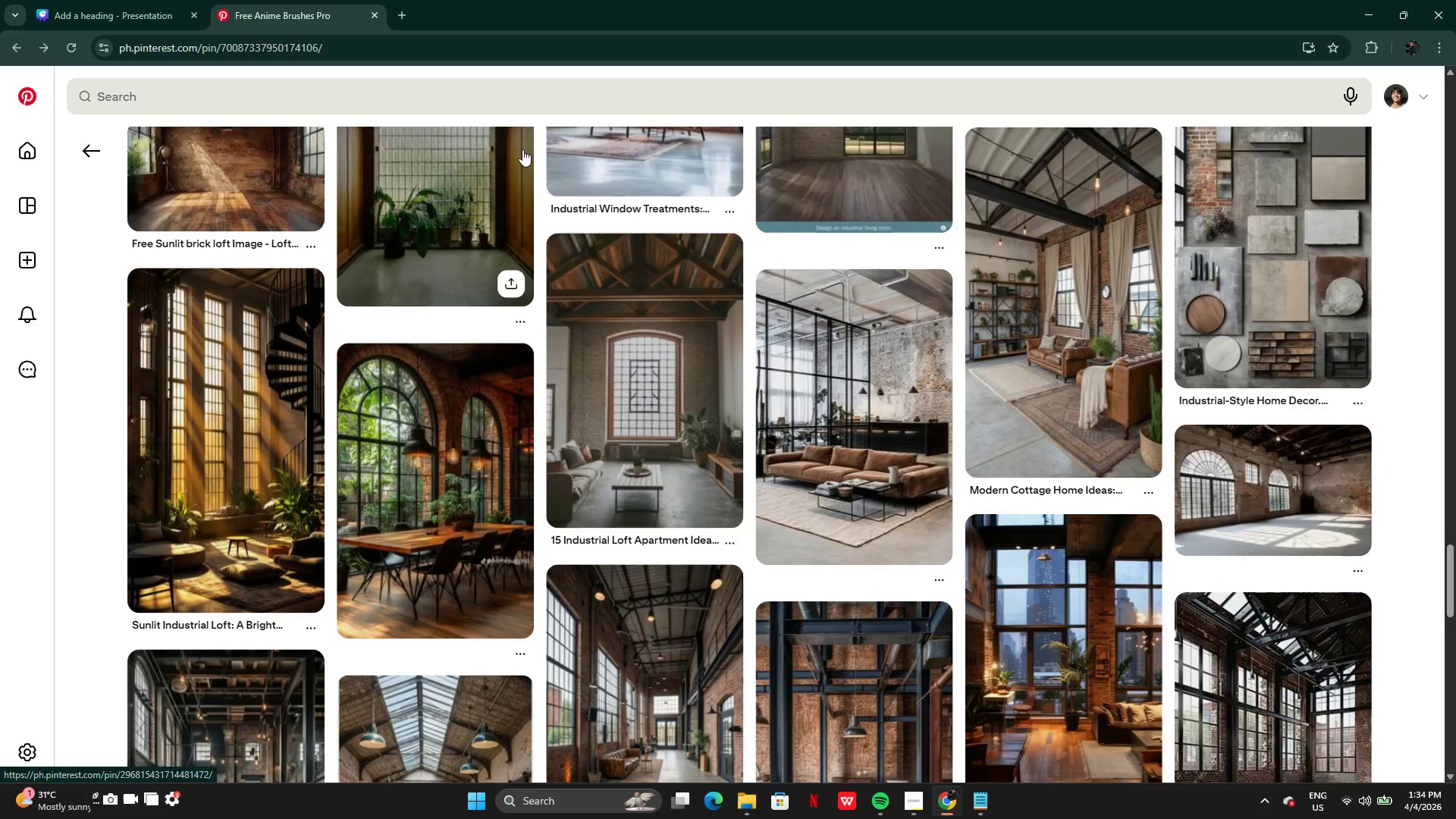 
mouse_move([543, 158])
 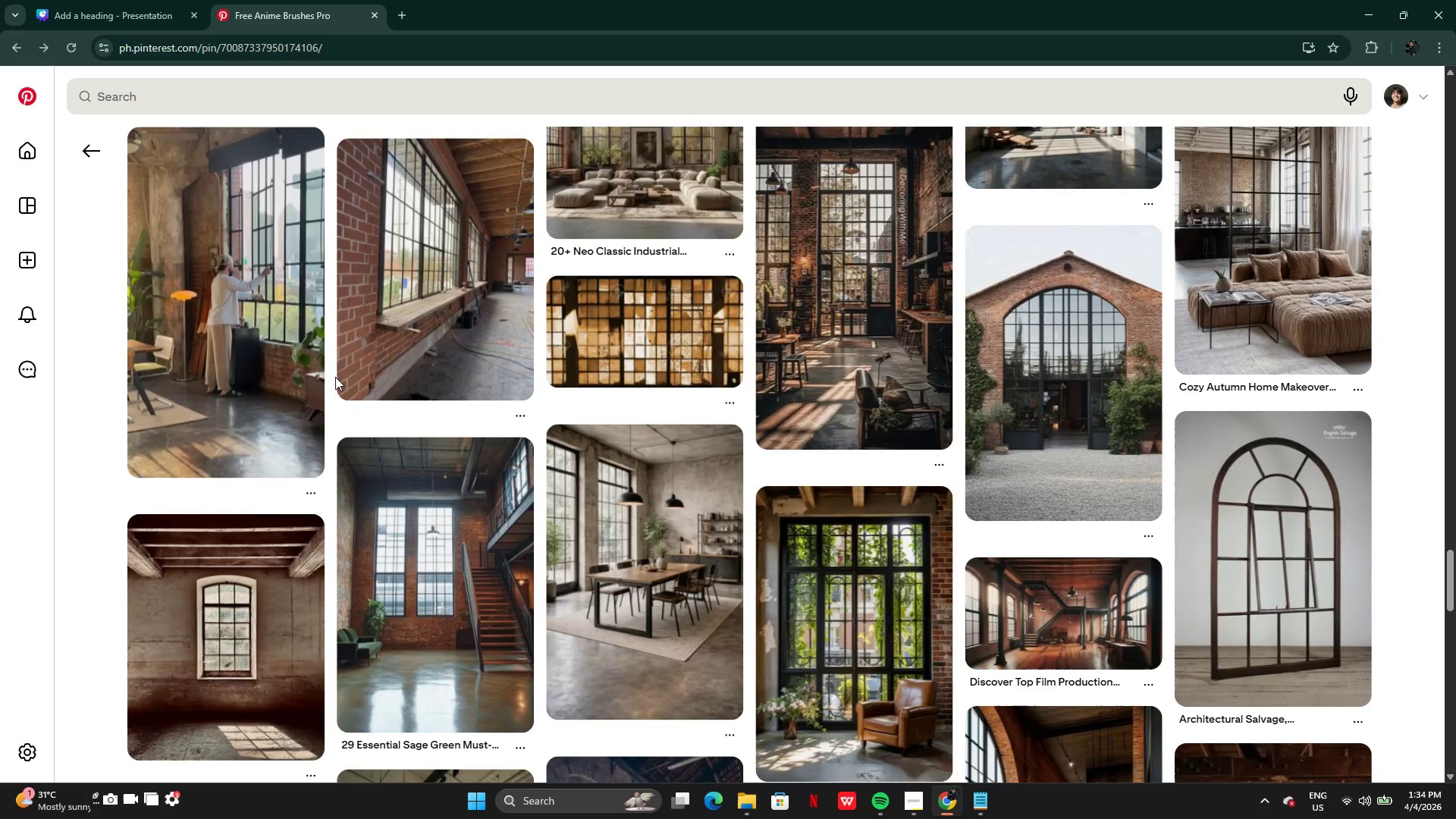 
left_click([388, 347])
 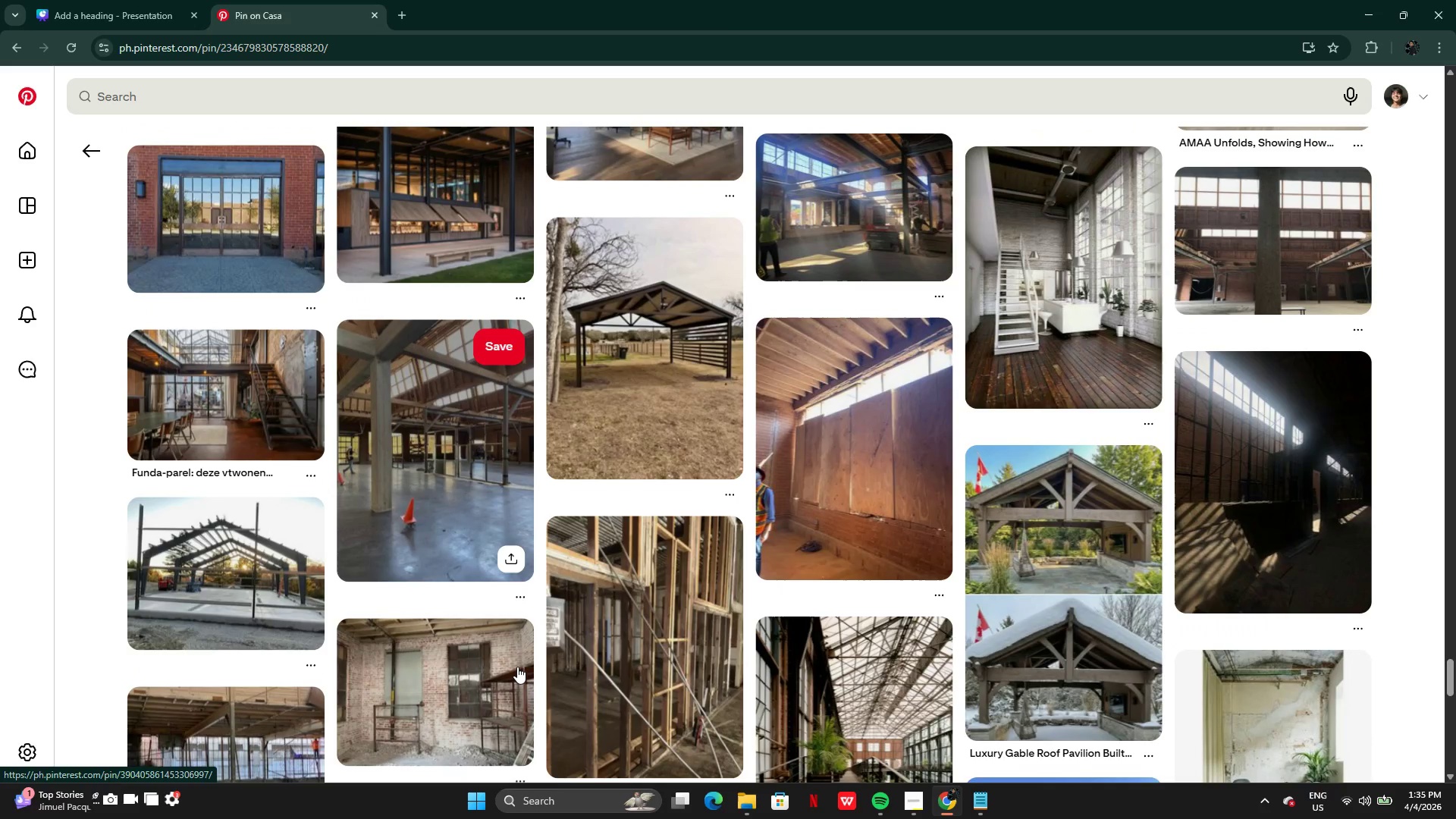 
wait(56.08)
 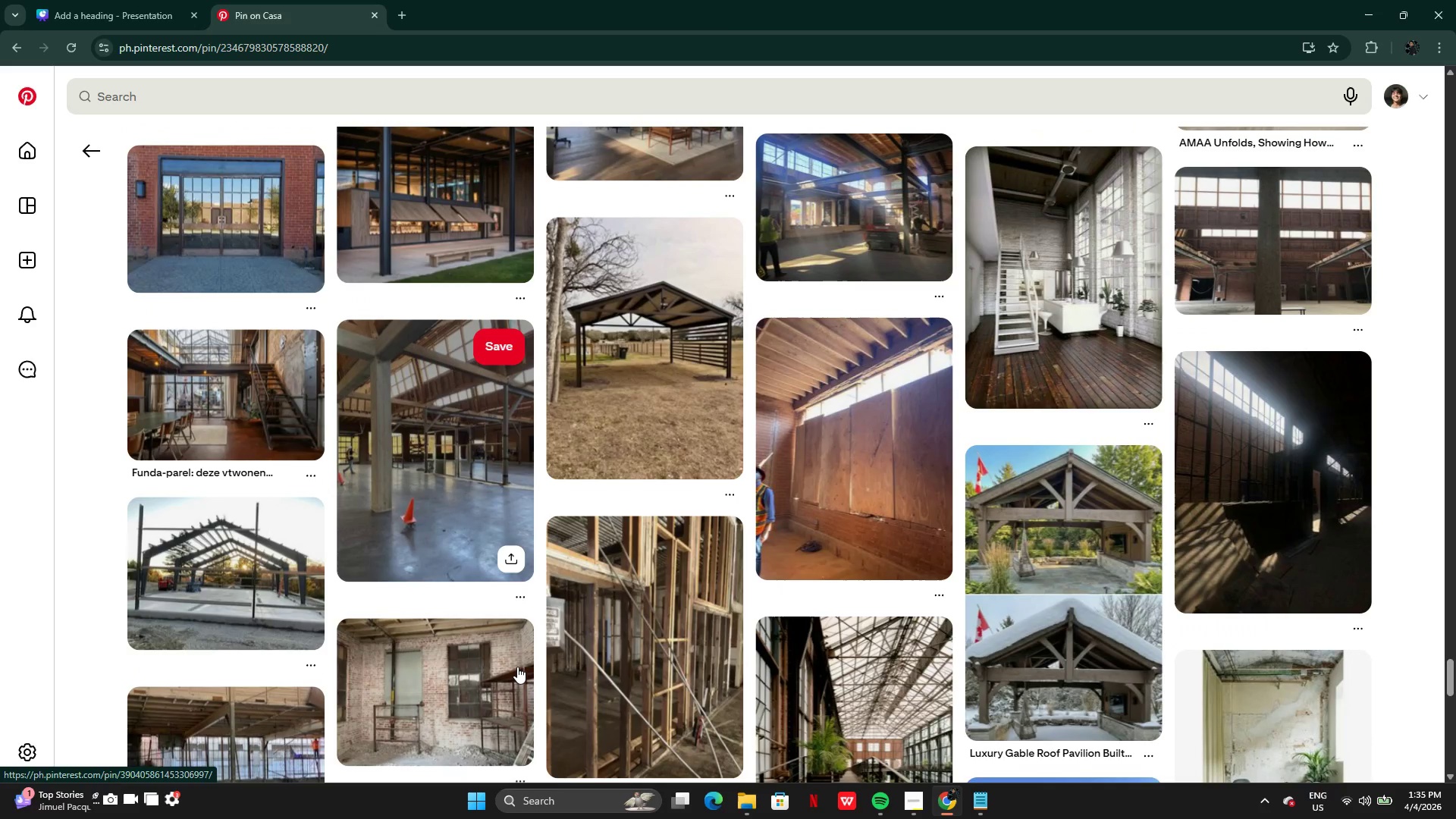 
left_click([87, 152])
 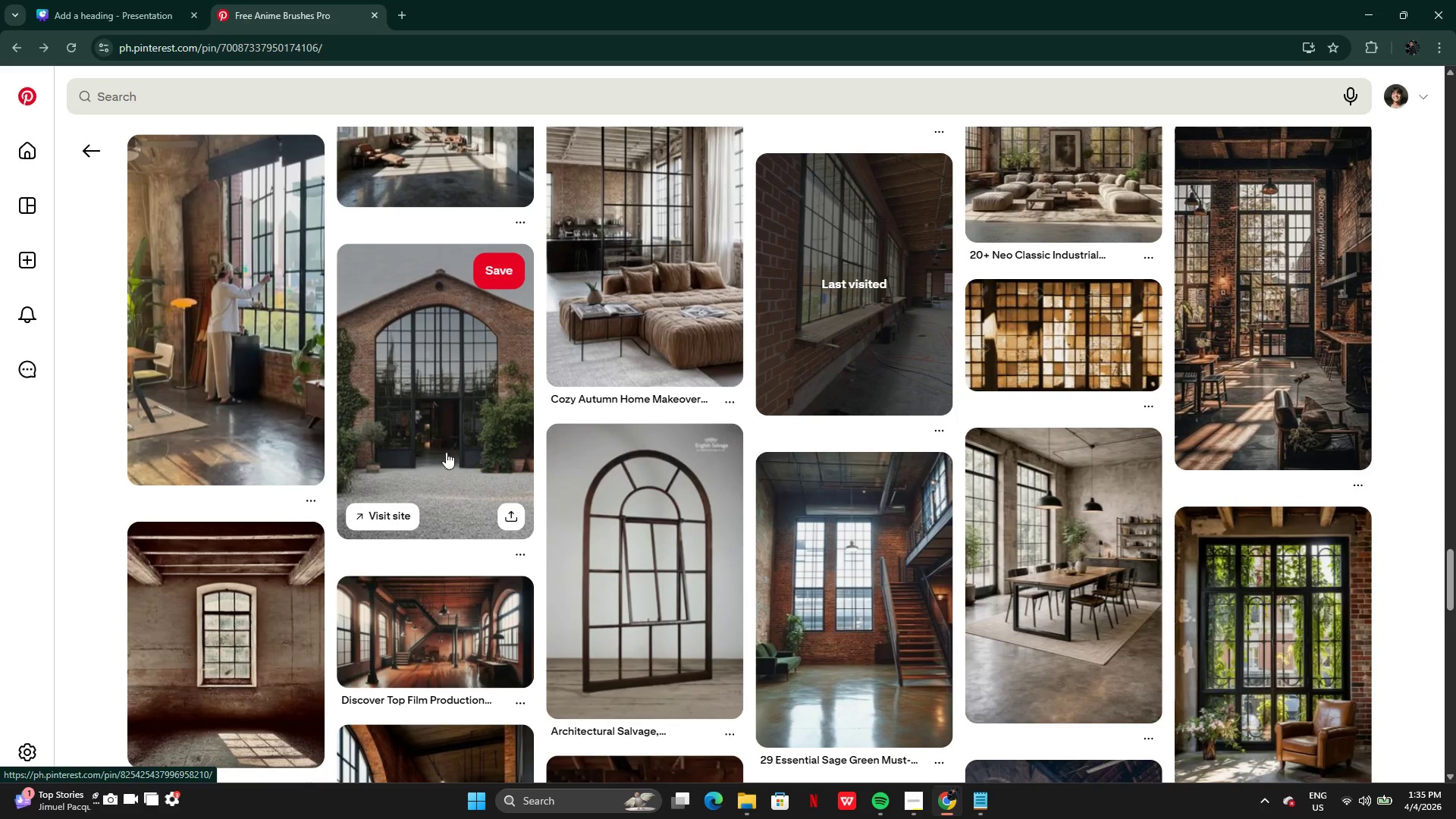 
mouse_move([395, 510])
 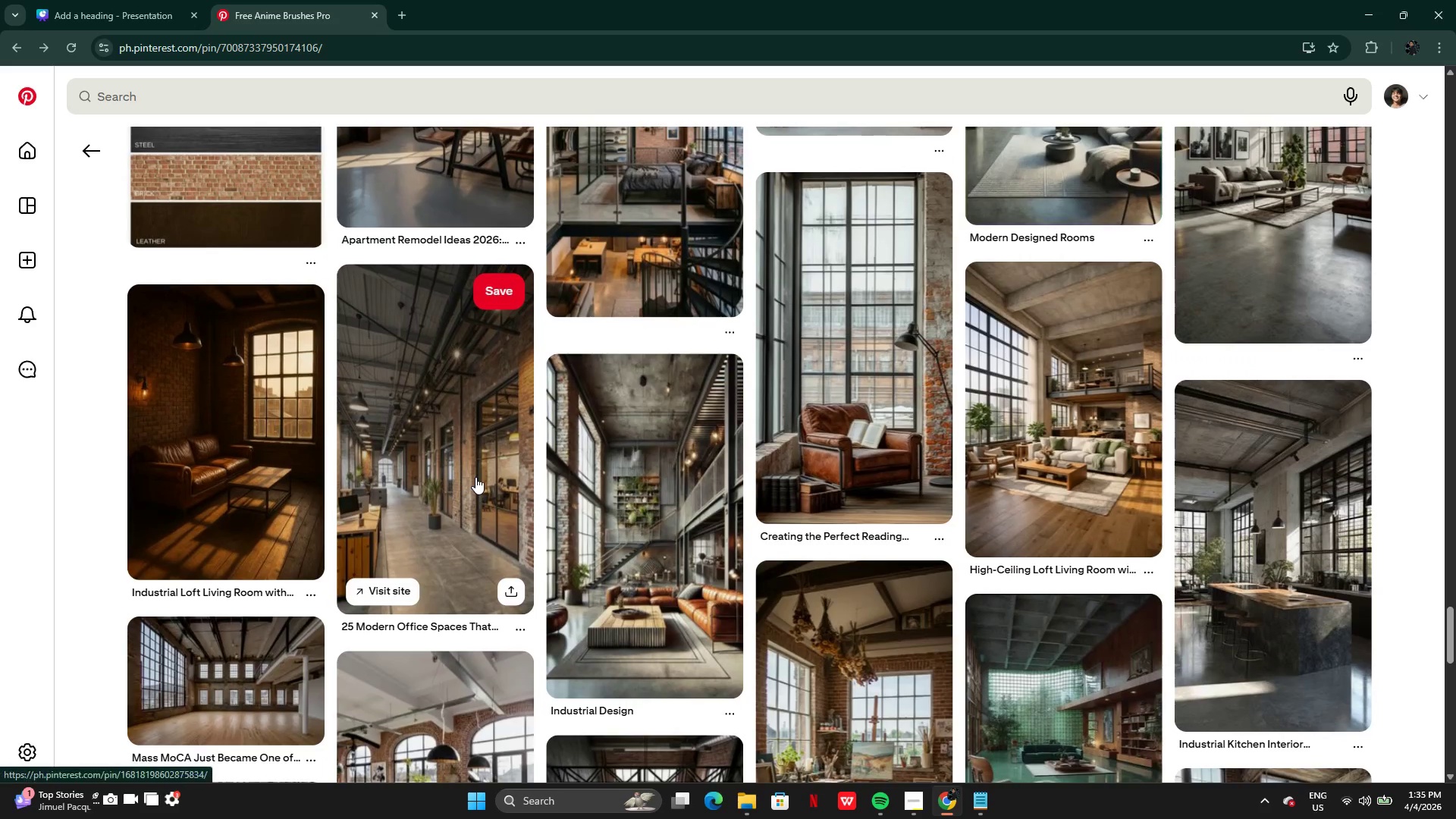 
wait(5.61)
 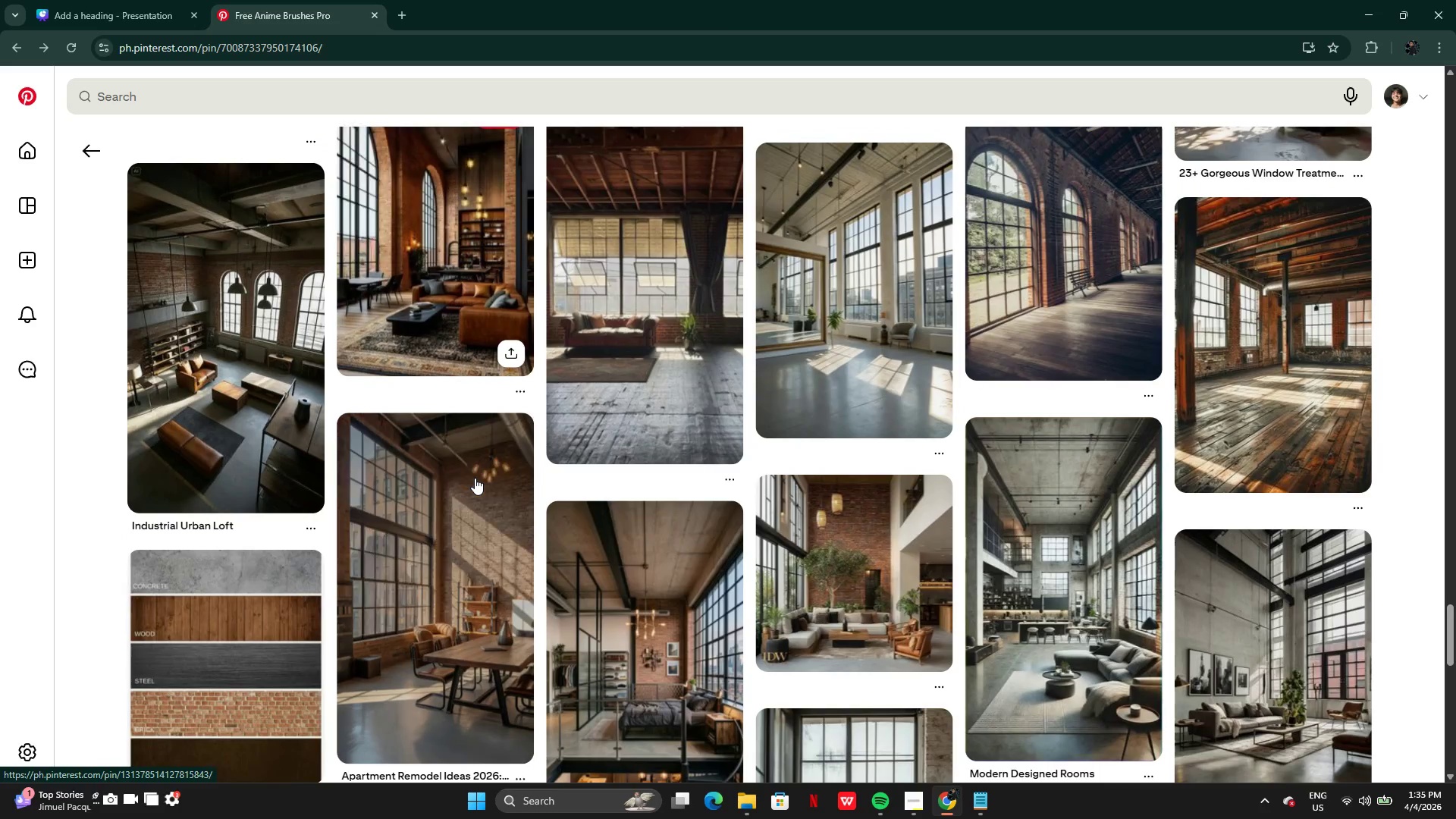 
left_click([79, 133])
 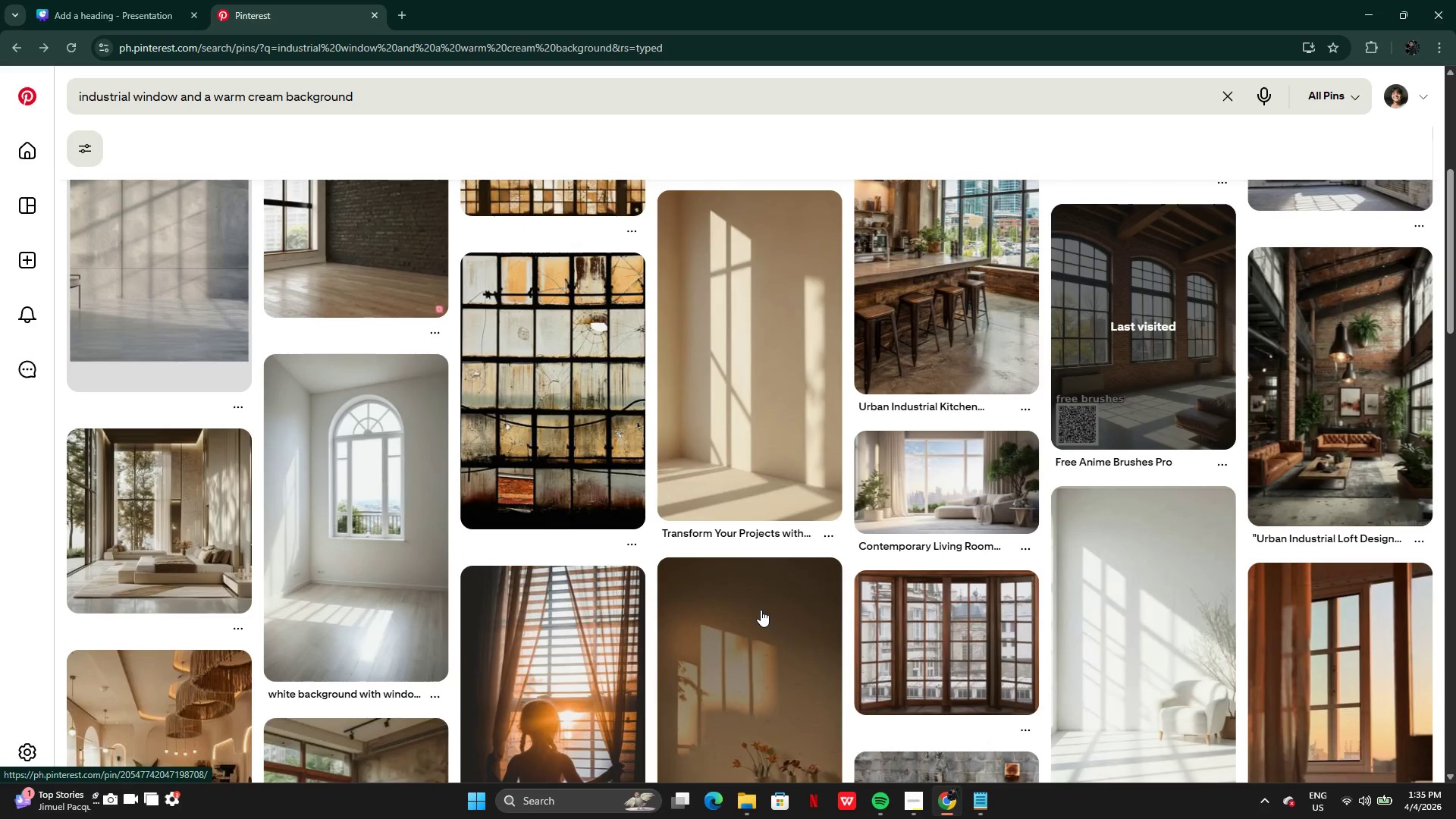 
mouse_move([627, 567])
 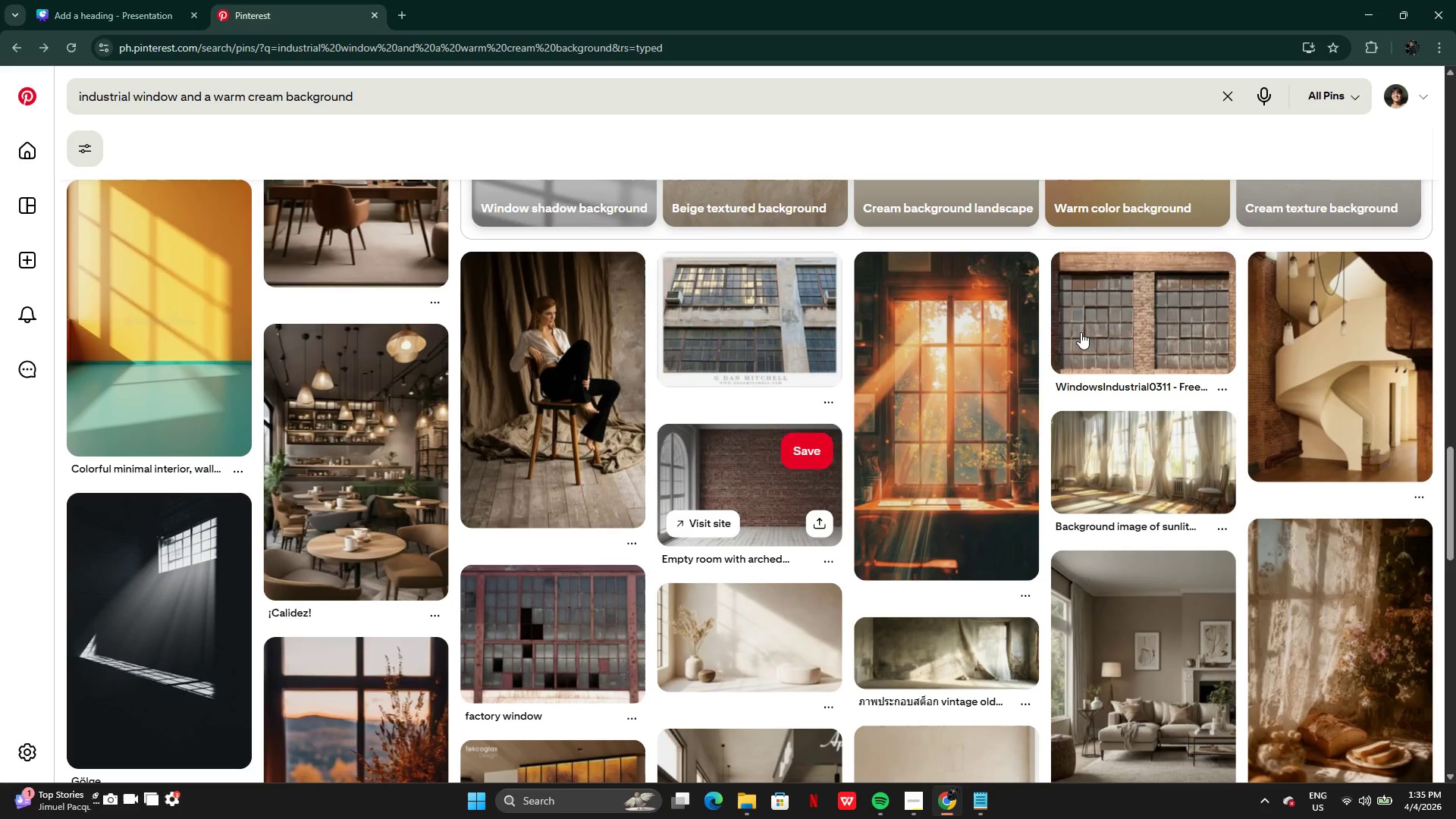 
left_click([1081, 329])
 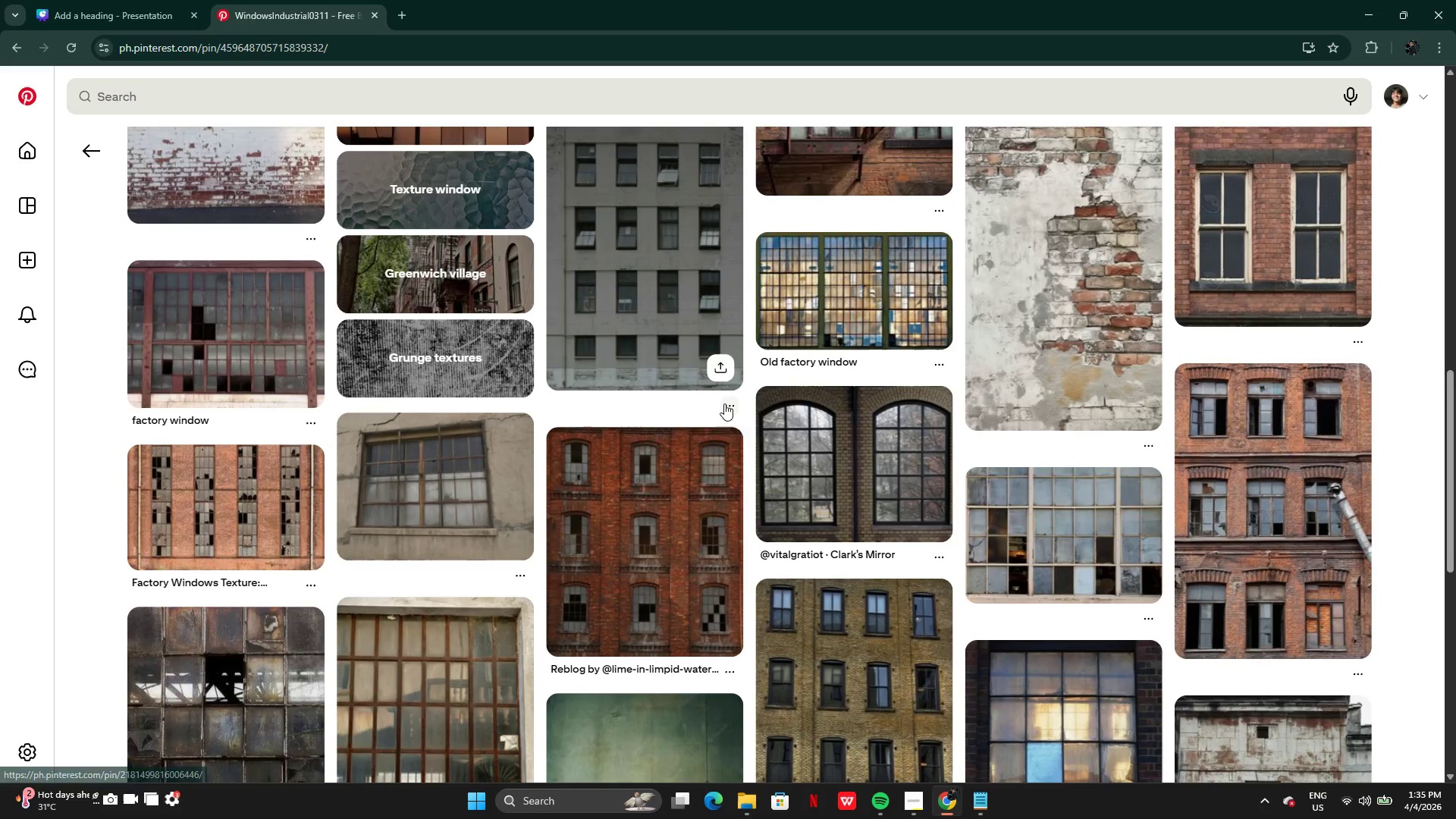 
wait(12.17)
 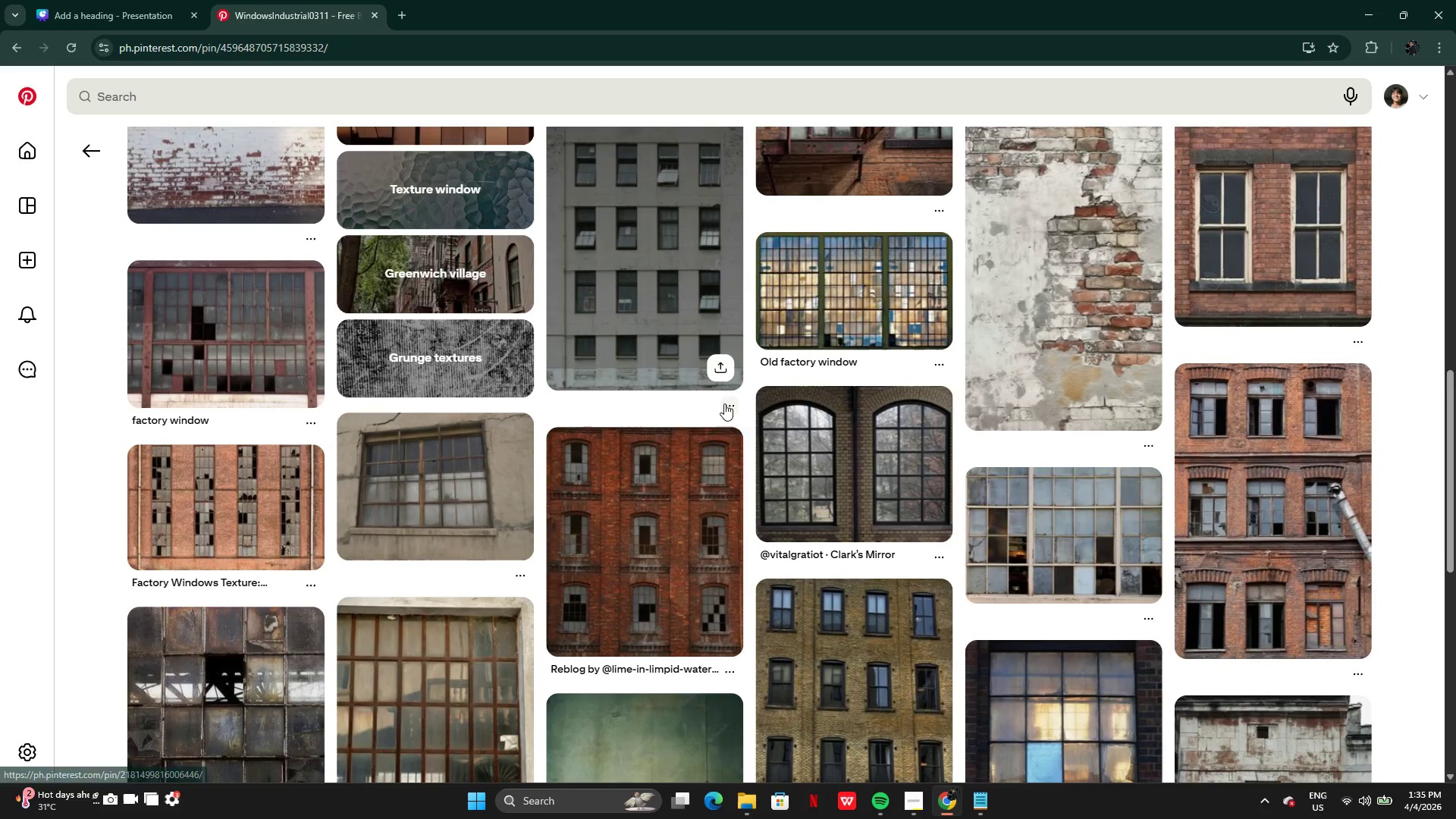 
left_click([89, 160])
 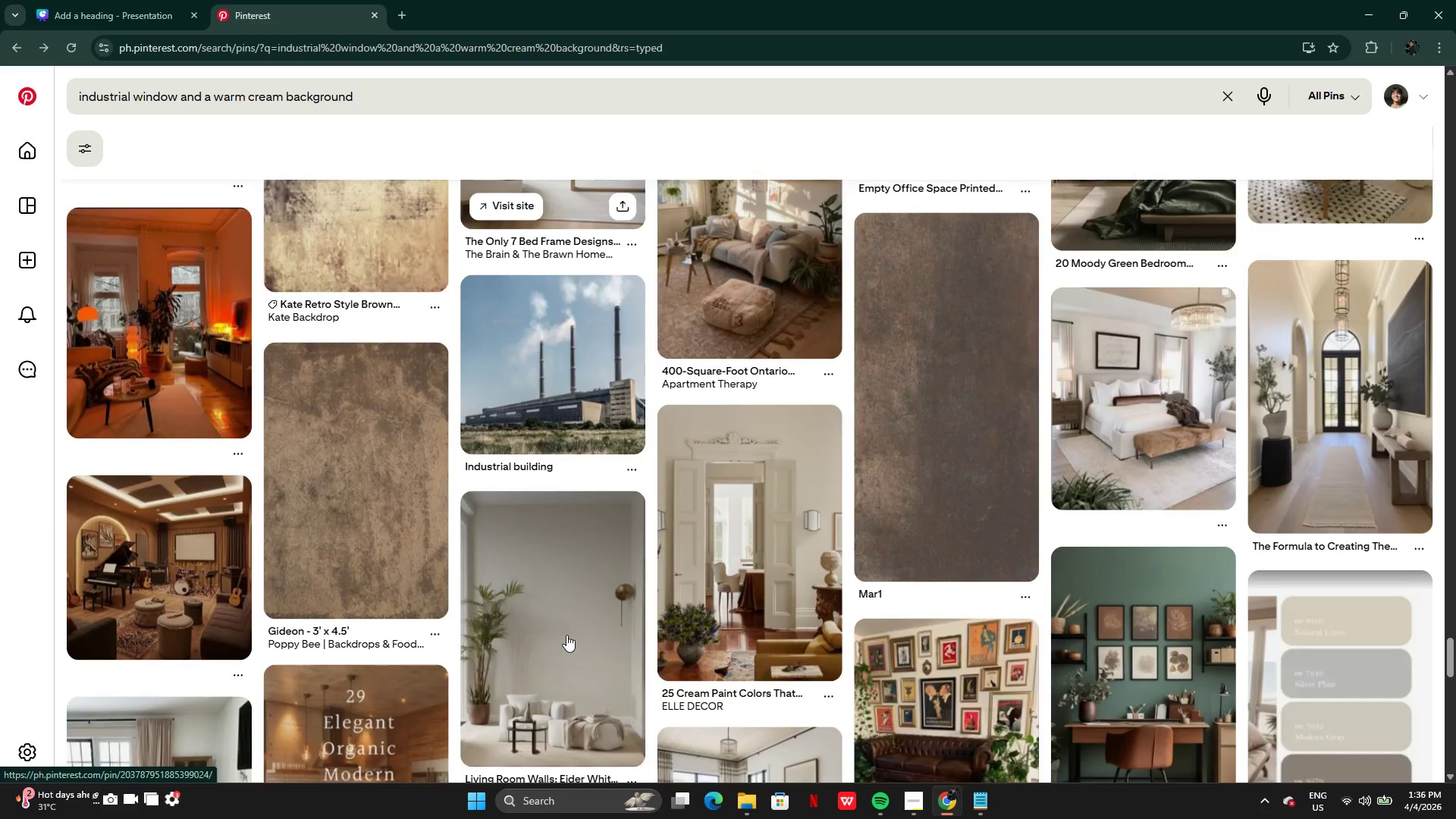 
wait(42.7)
 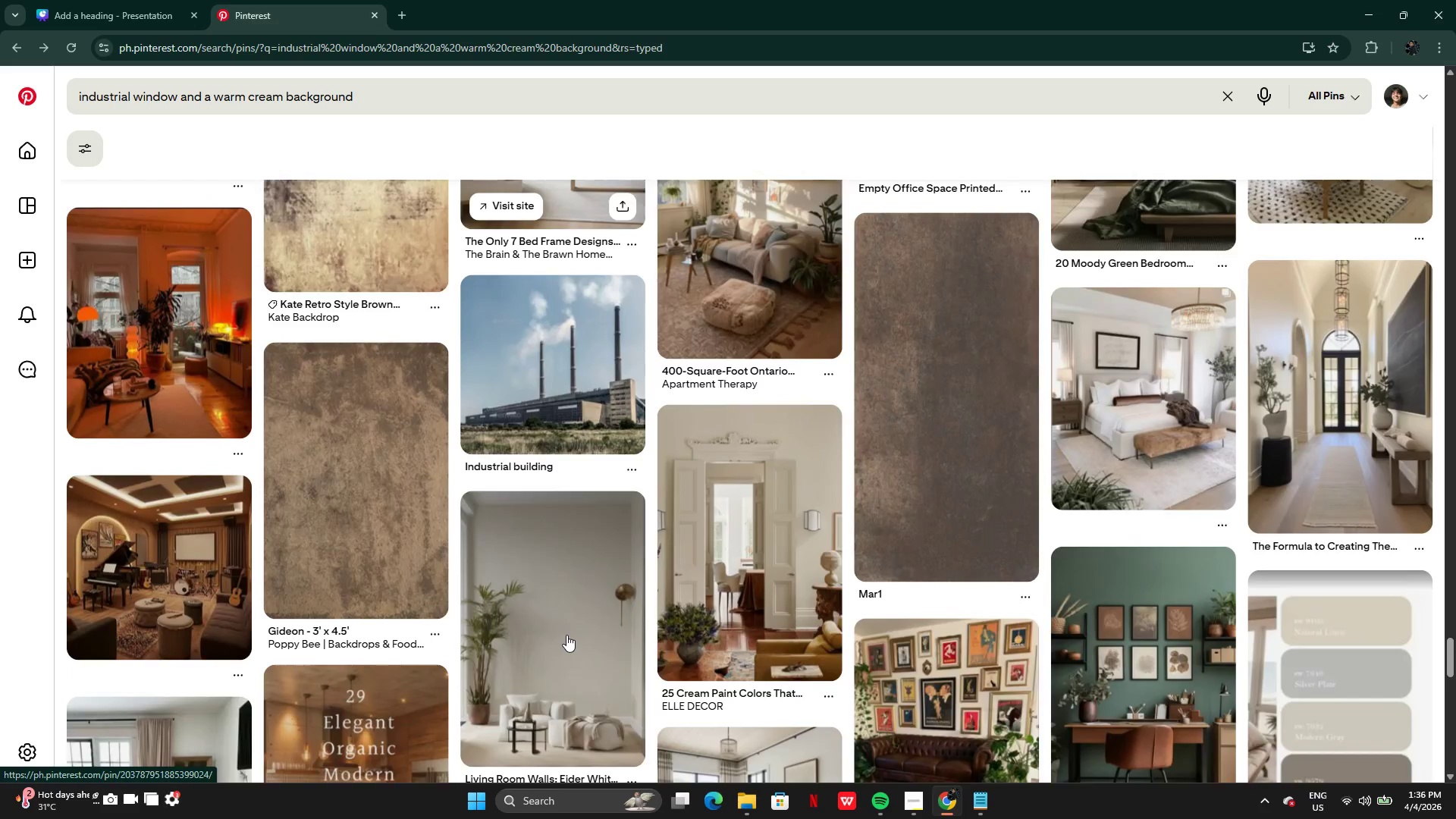 
left_click([24, 58])
 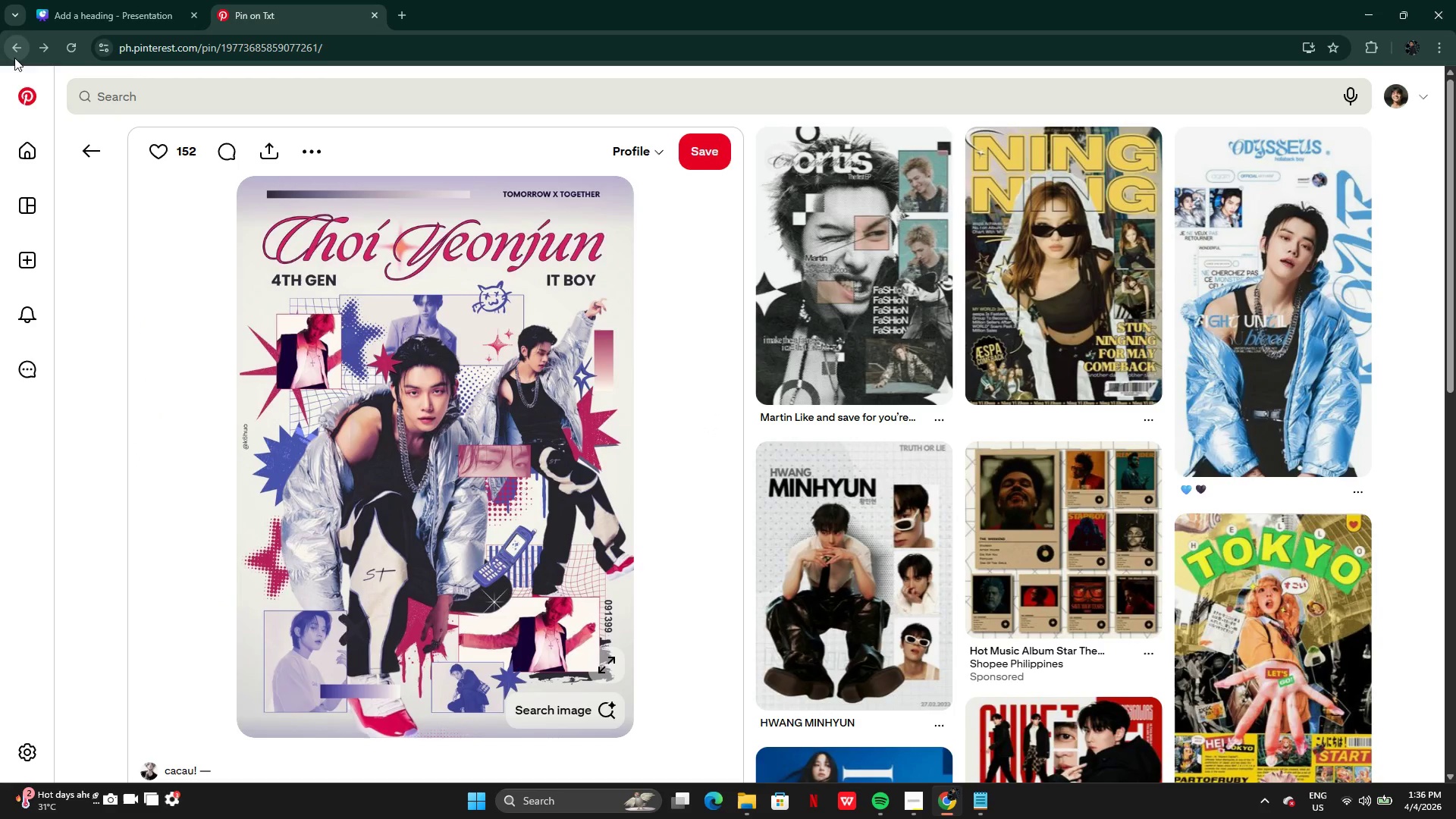 
left_click([52, 46])
 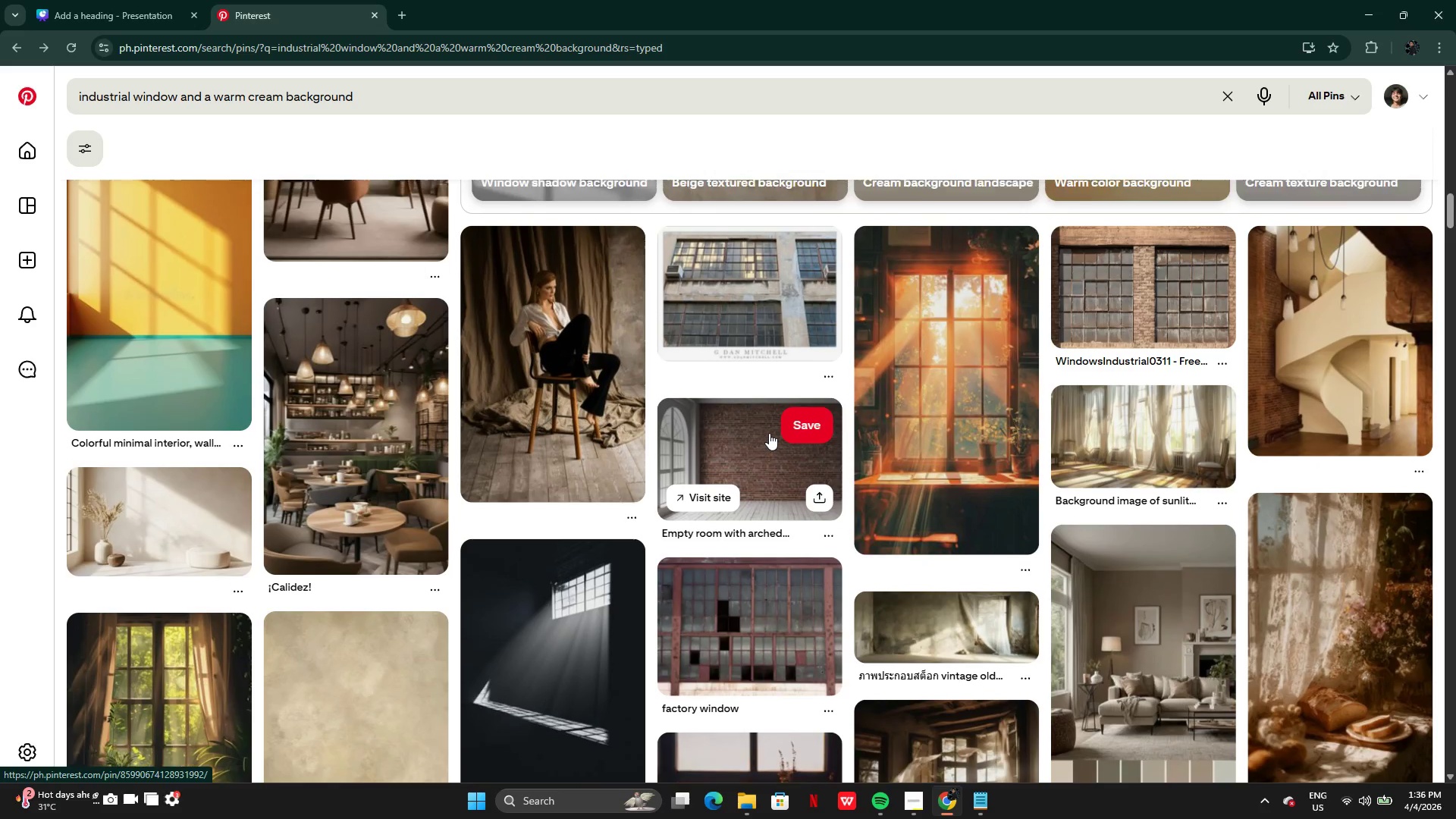 
wait(5.97)
 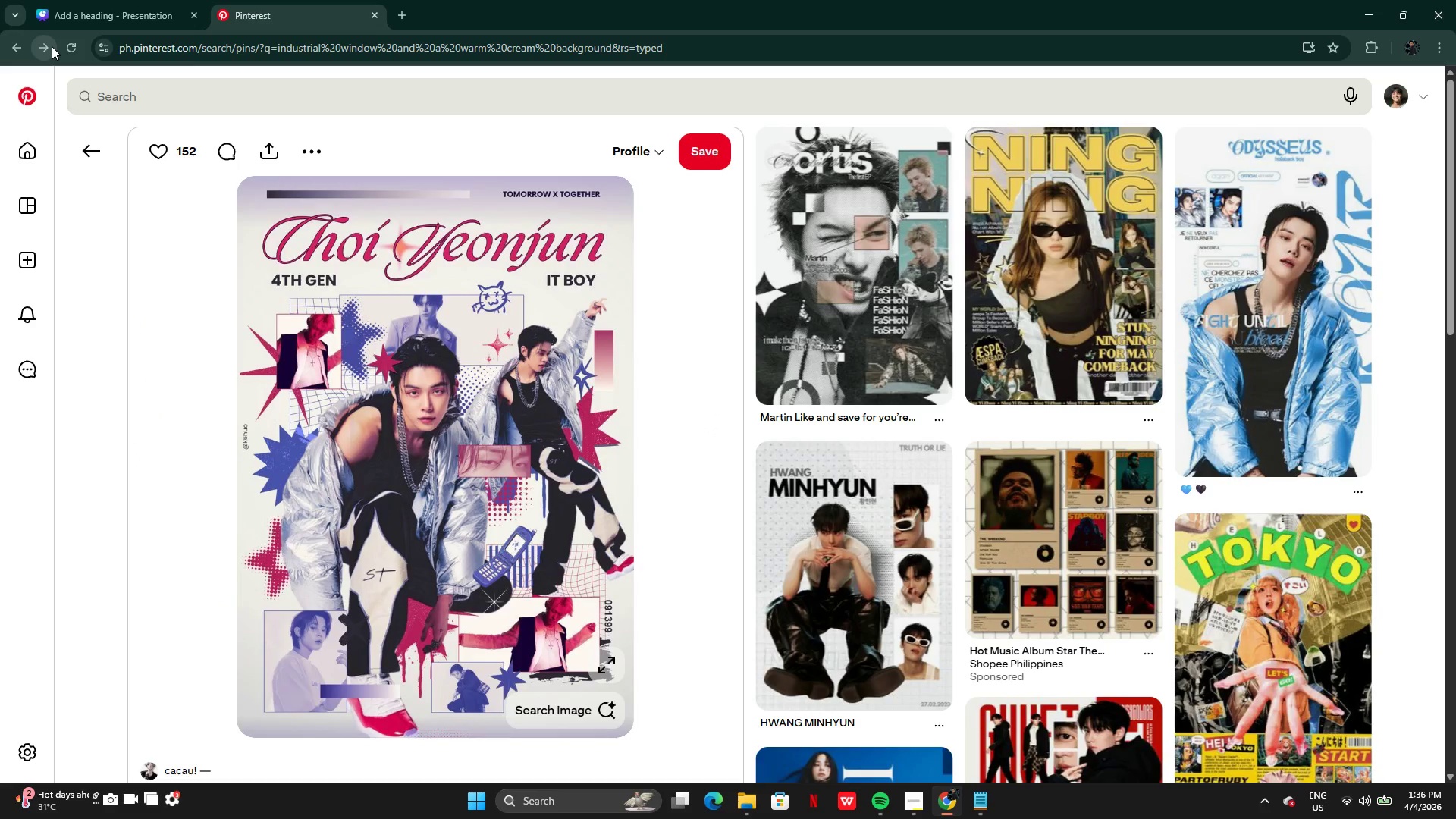 
left_click([745, 499])
 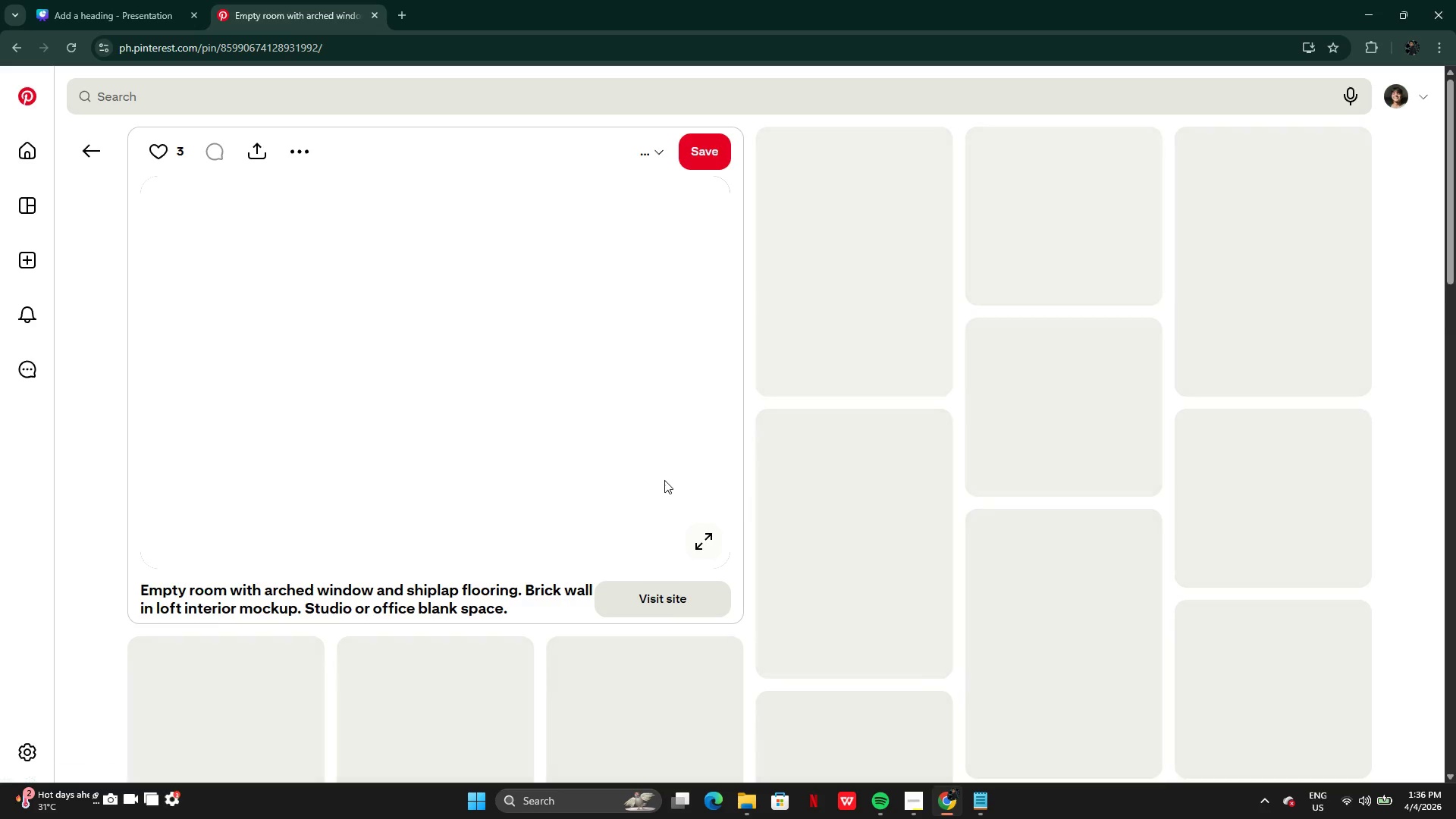 
mouse_move([529, 455])
 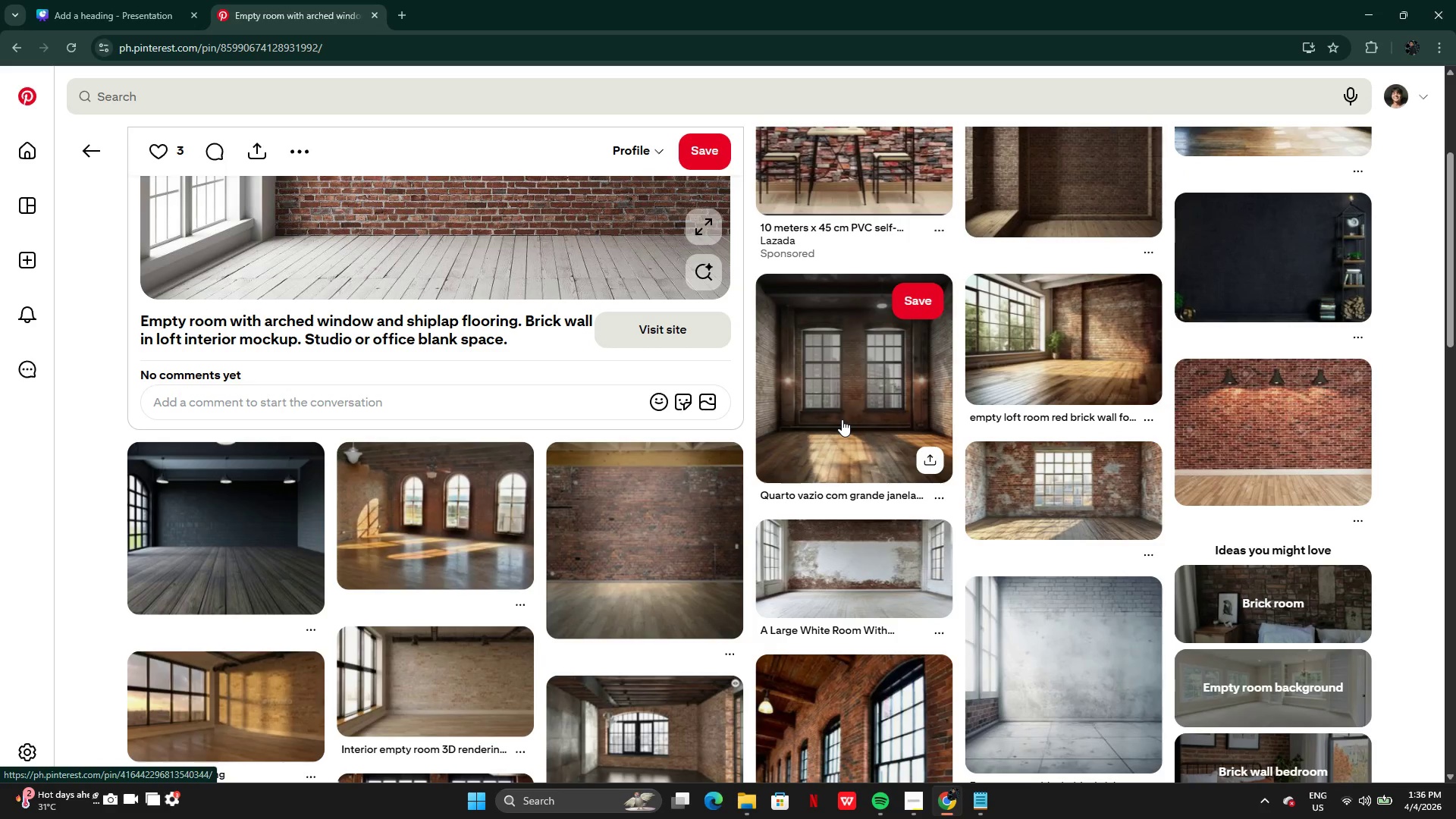 
left_click([852, 294])
 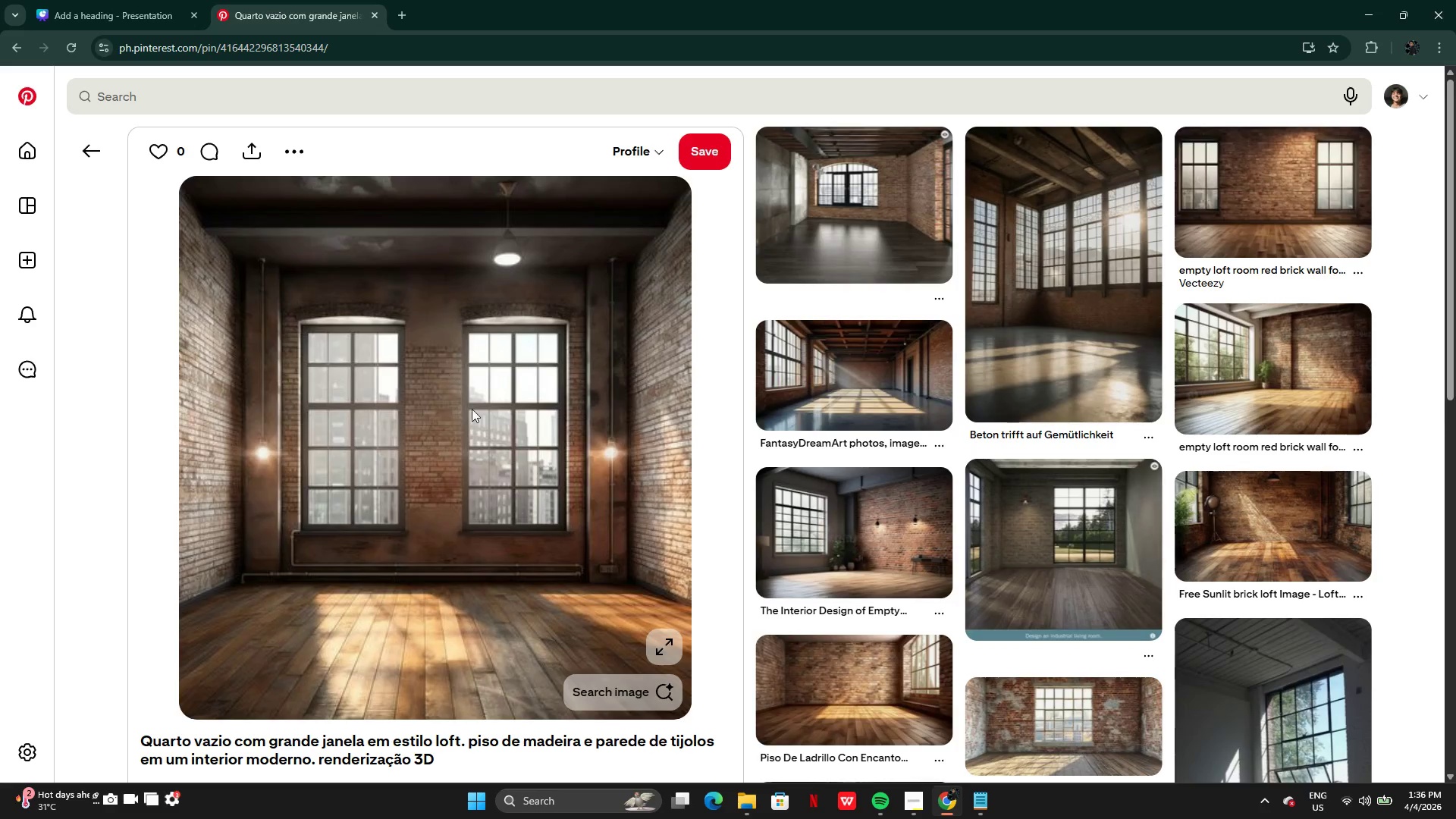 
left_click([77, 150])
 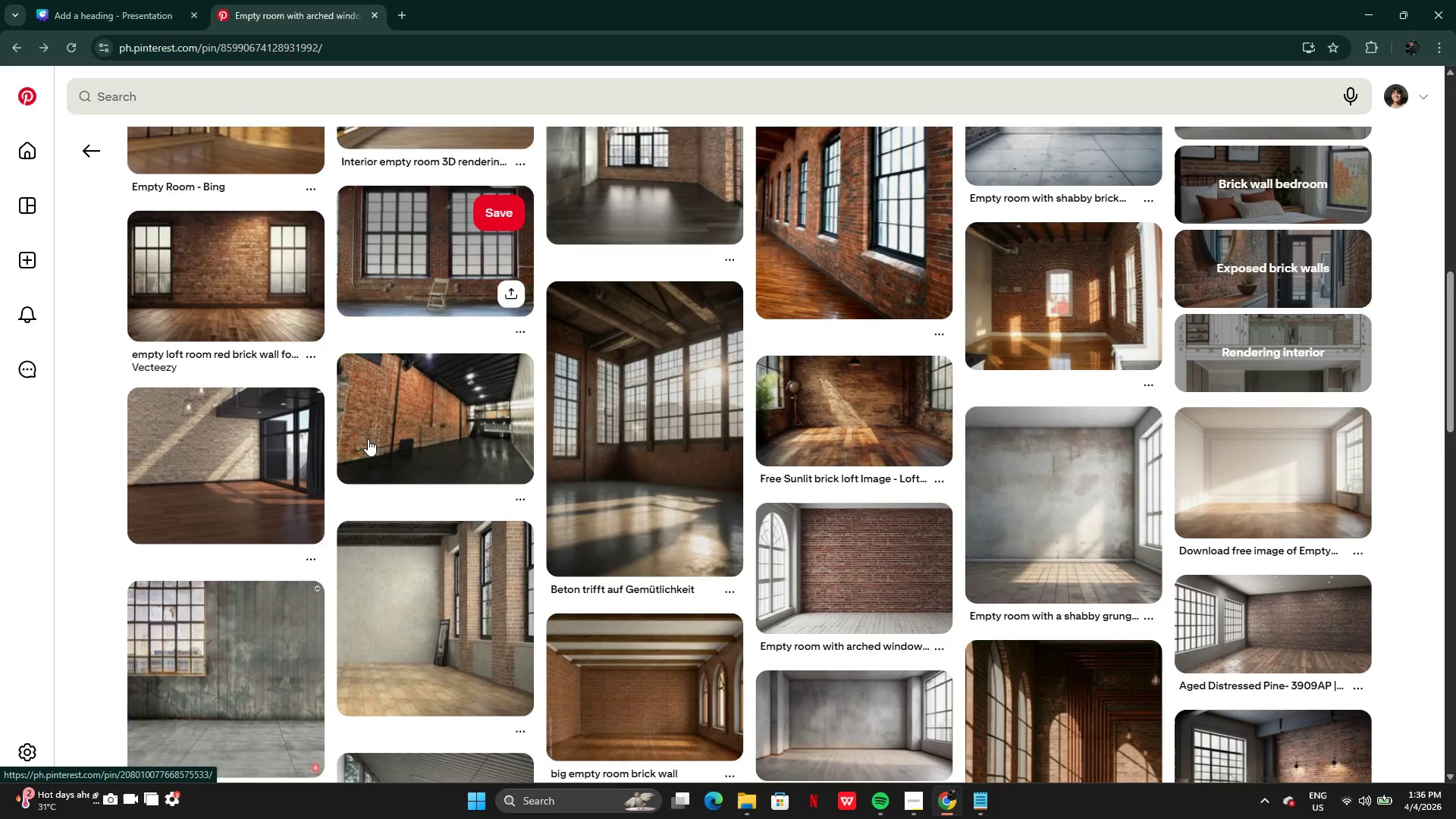 
left_click([407, 539])
 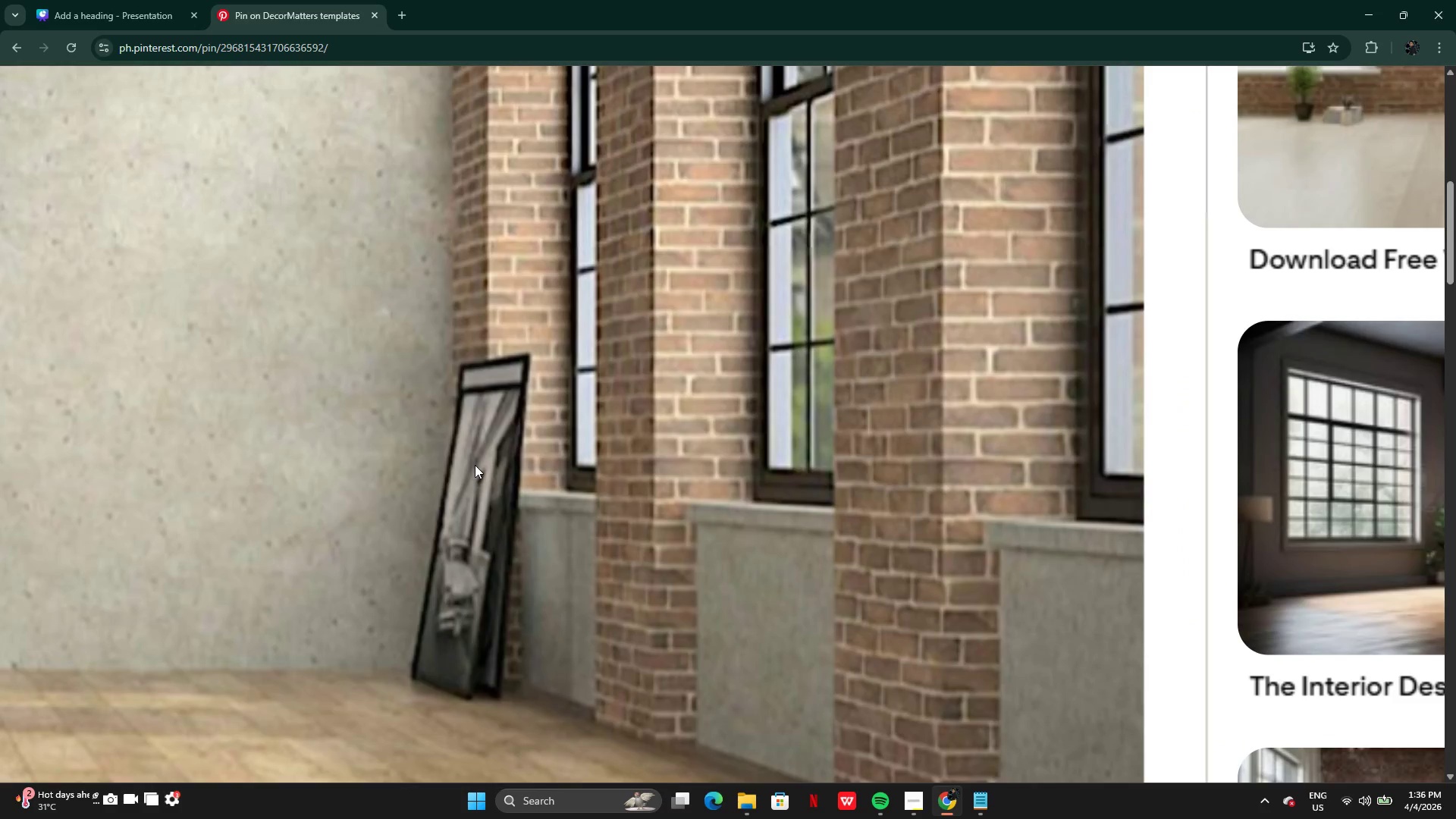 
wait(7.59)
 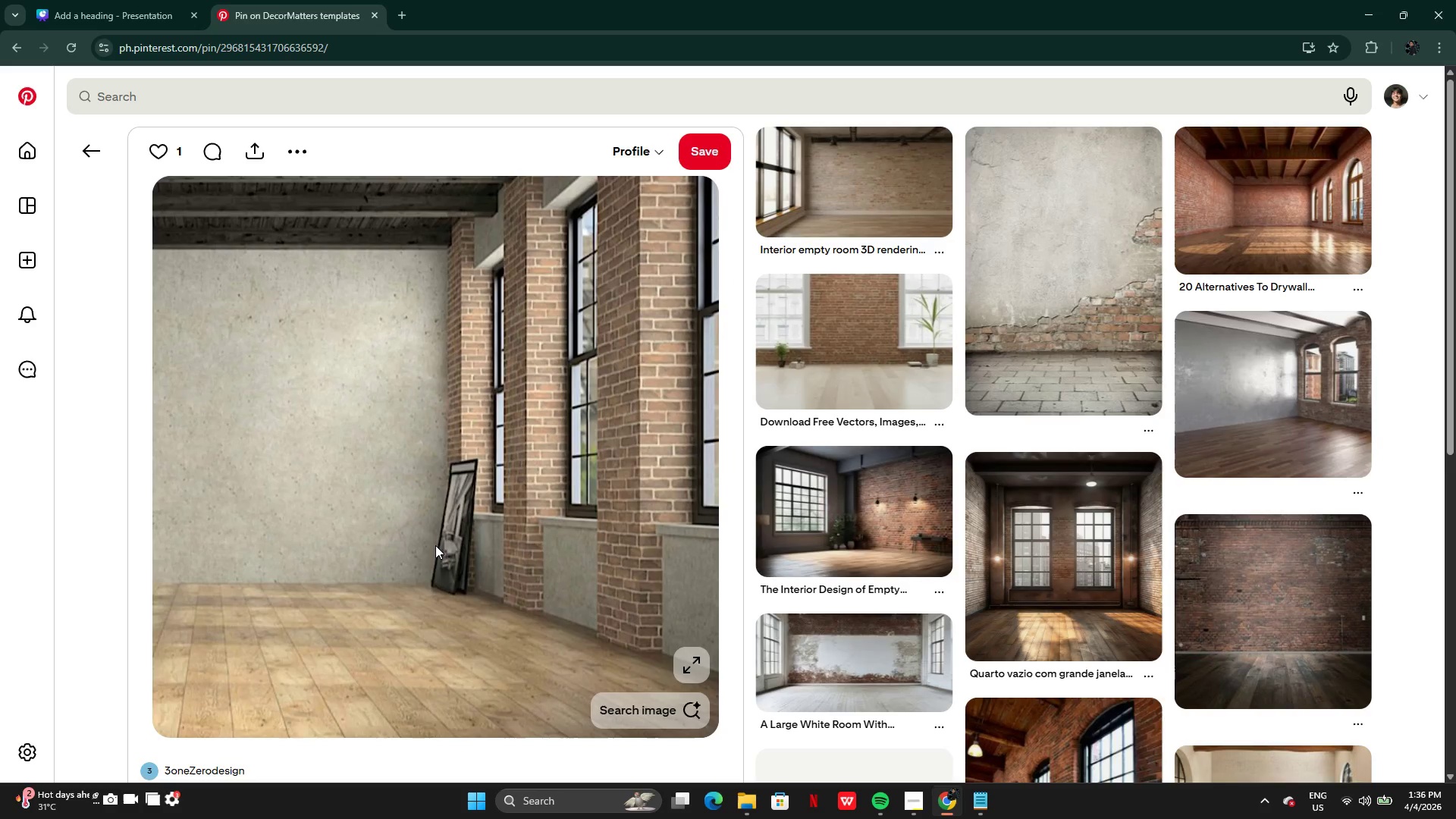 
left_click([141, 7])
 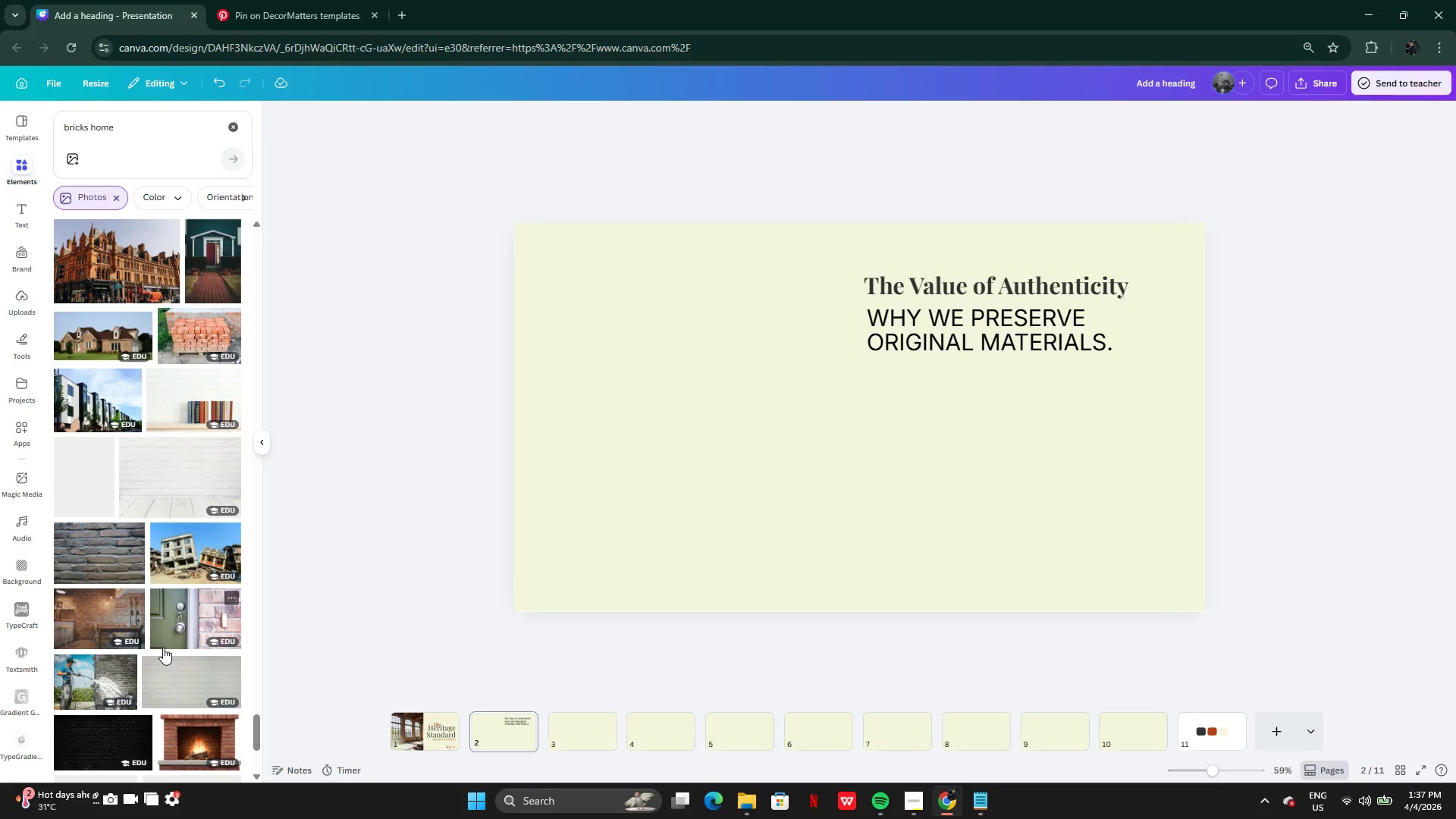 
mouse_move([181, 583])
 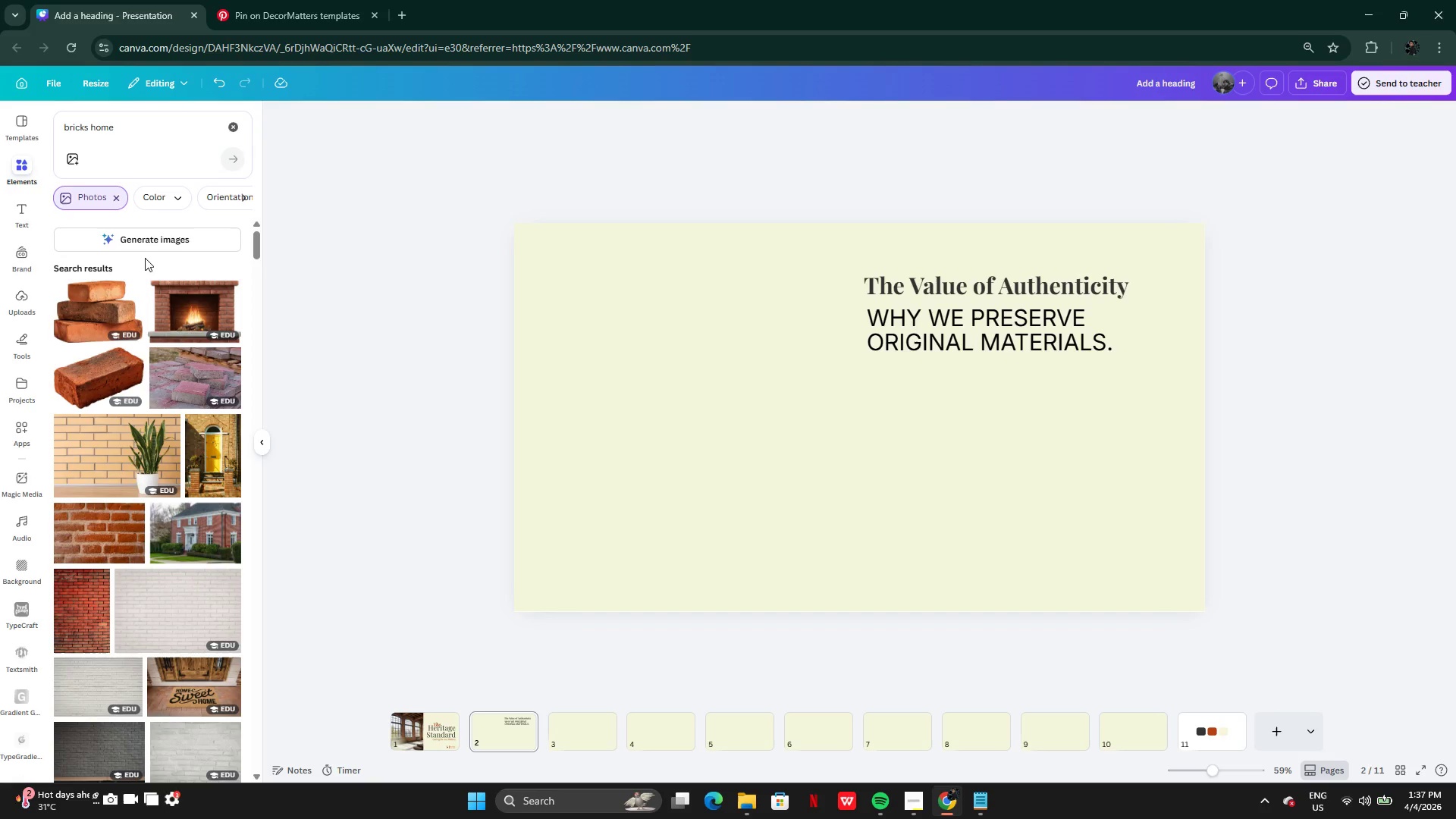 
left_click([146, 251])
 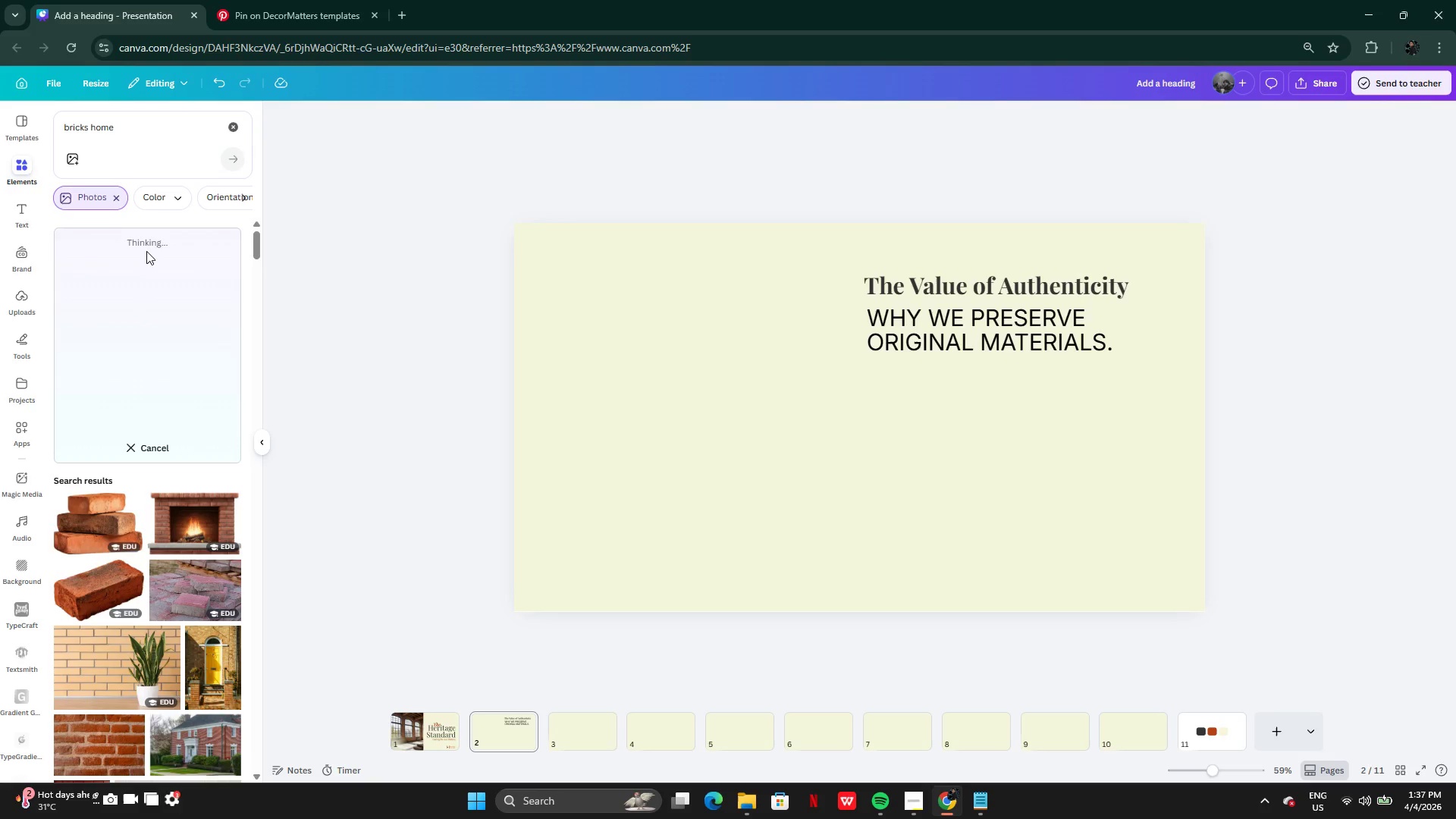 
mouse_move([132, 517])
 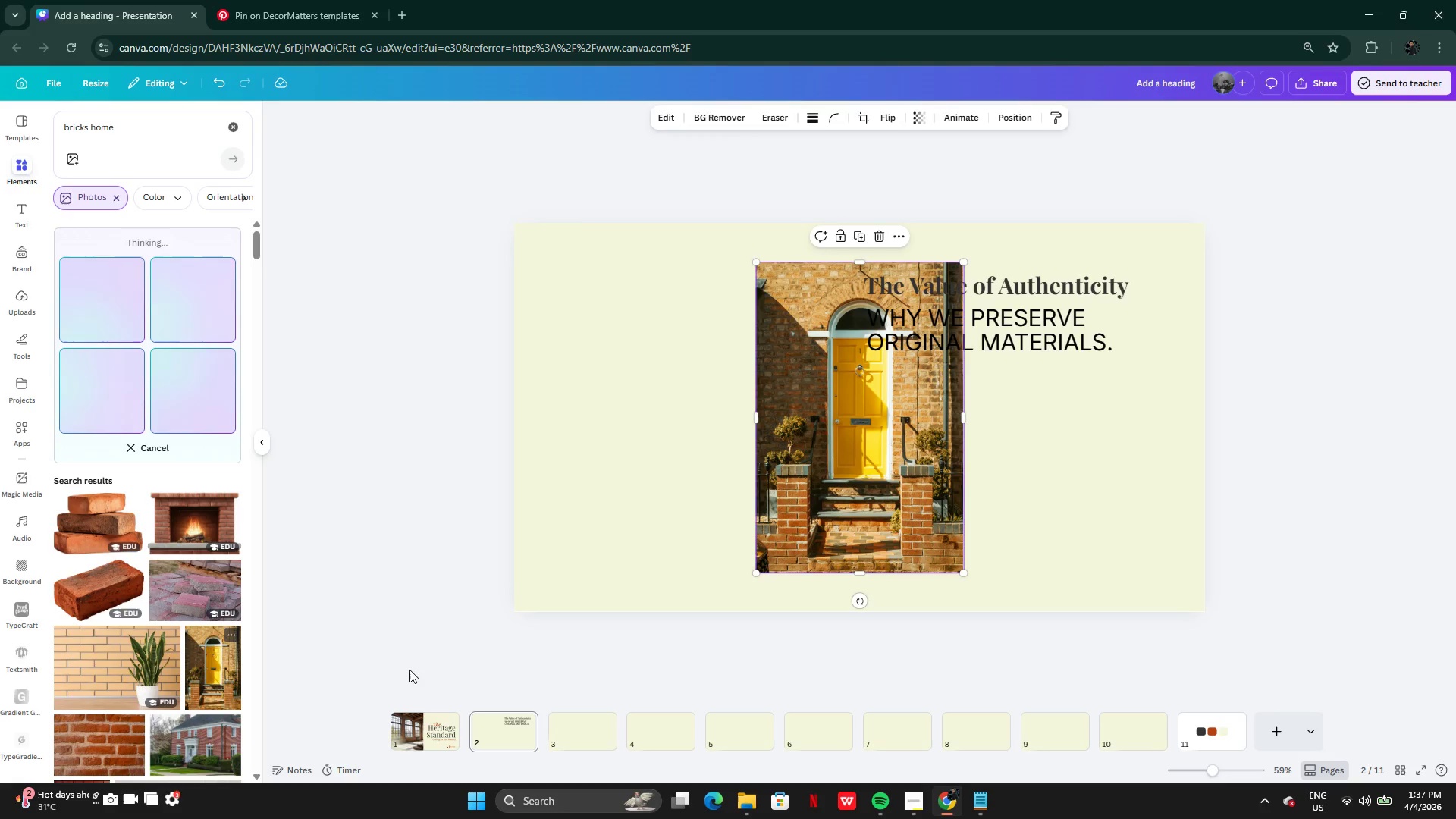 
left_click_drag(start_coordinate=[880, 525], to_coordinate=[644, 488])
 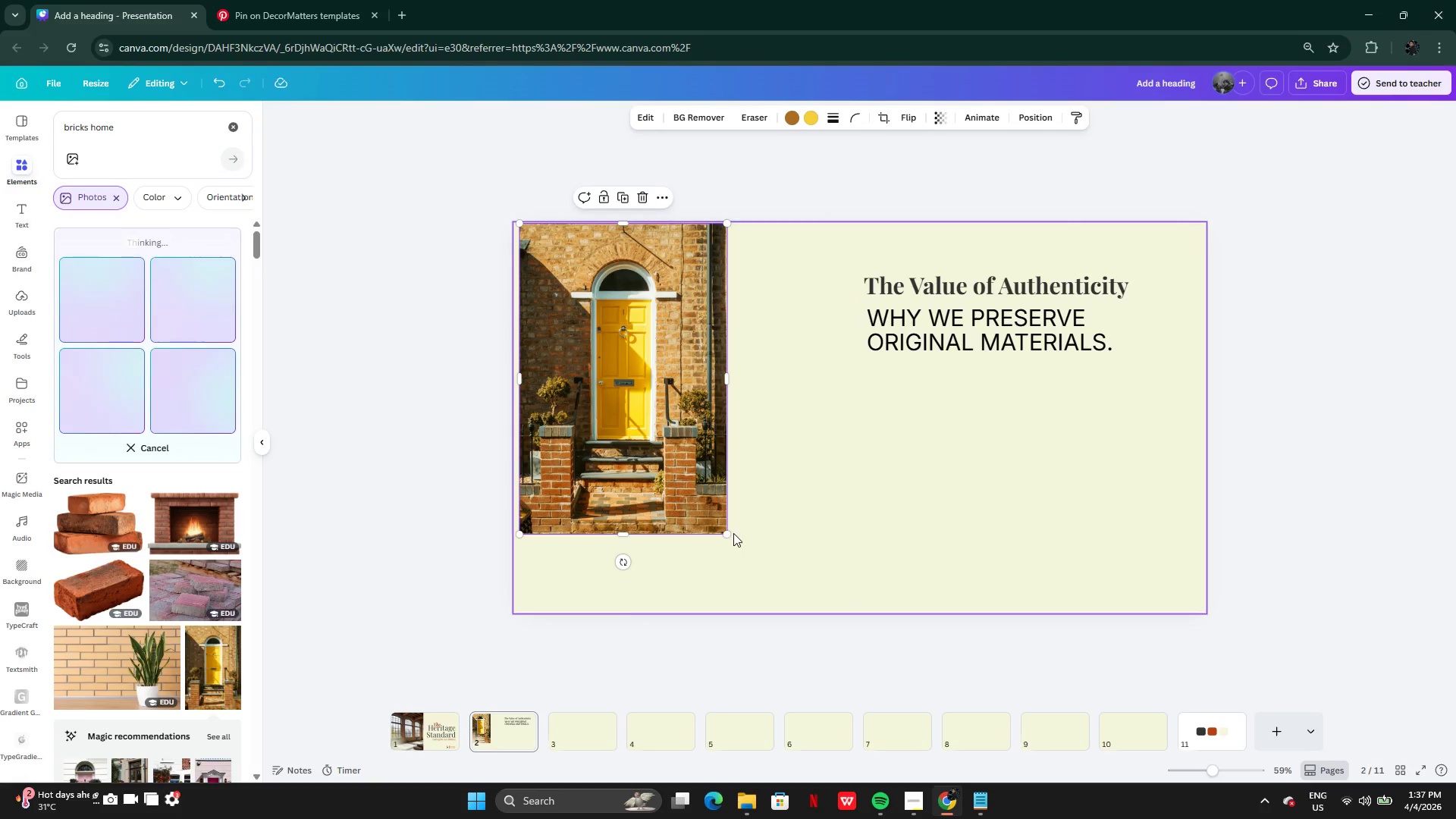 
left_click_drag(start_coordinate=[730, 532], to_coordinate=[814, 579])
 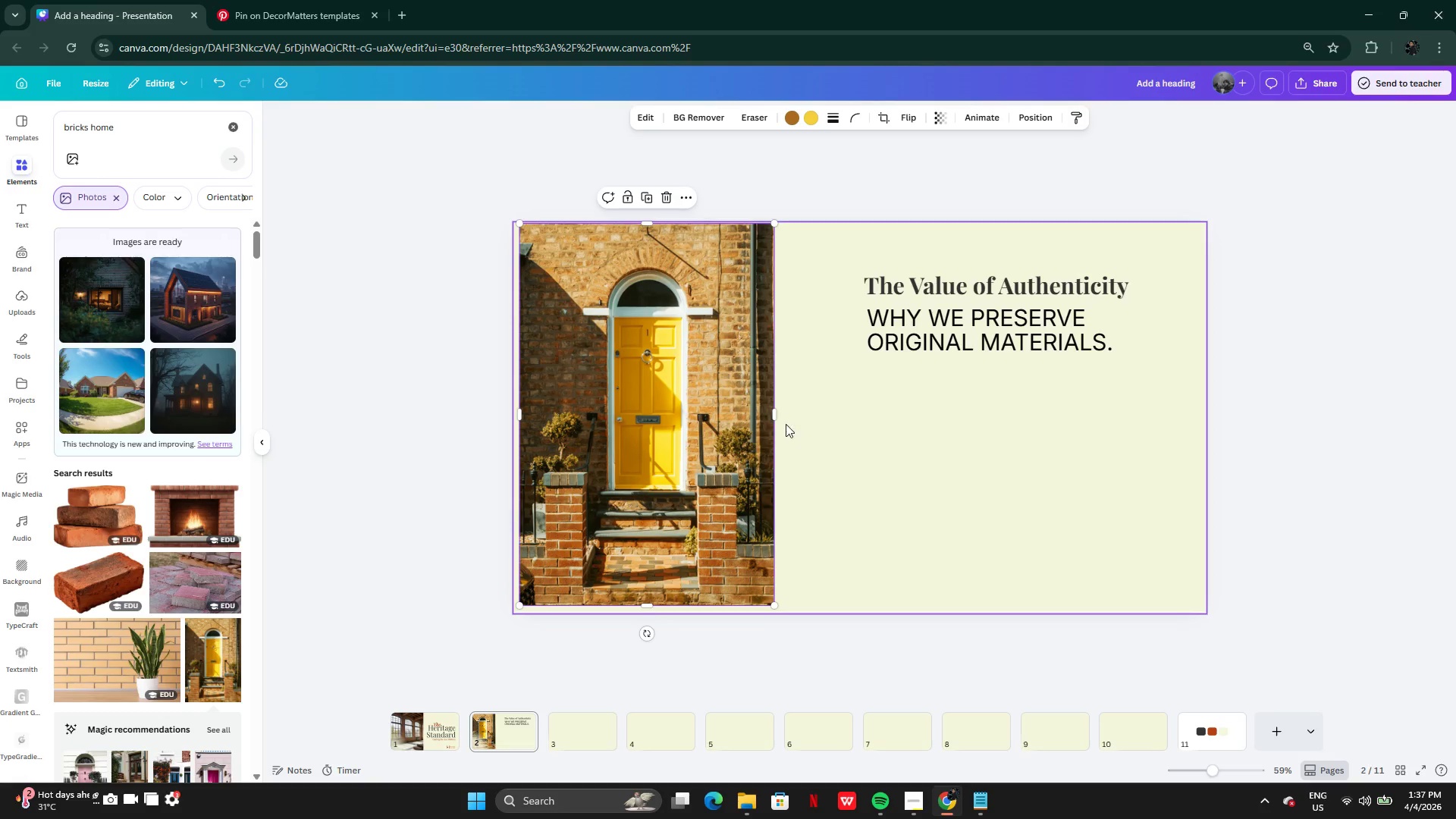 
left_click_drag(start_coordinate=[777, 415], to_coordinate=[829, 428])
 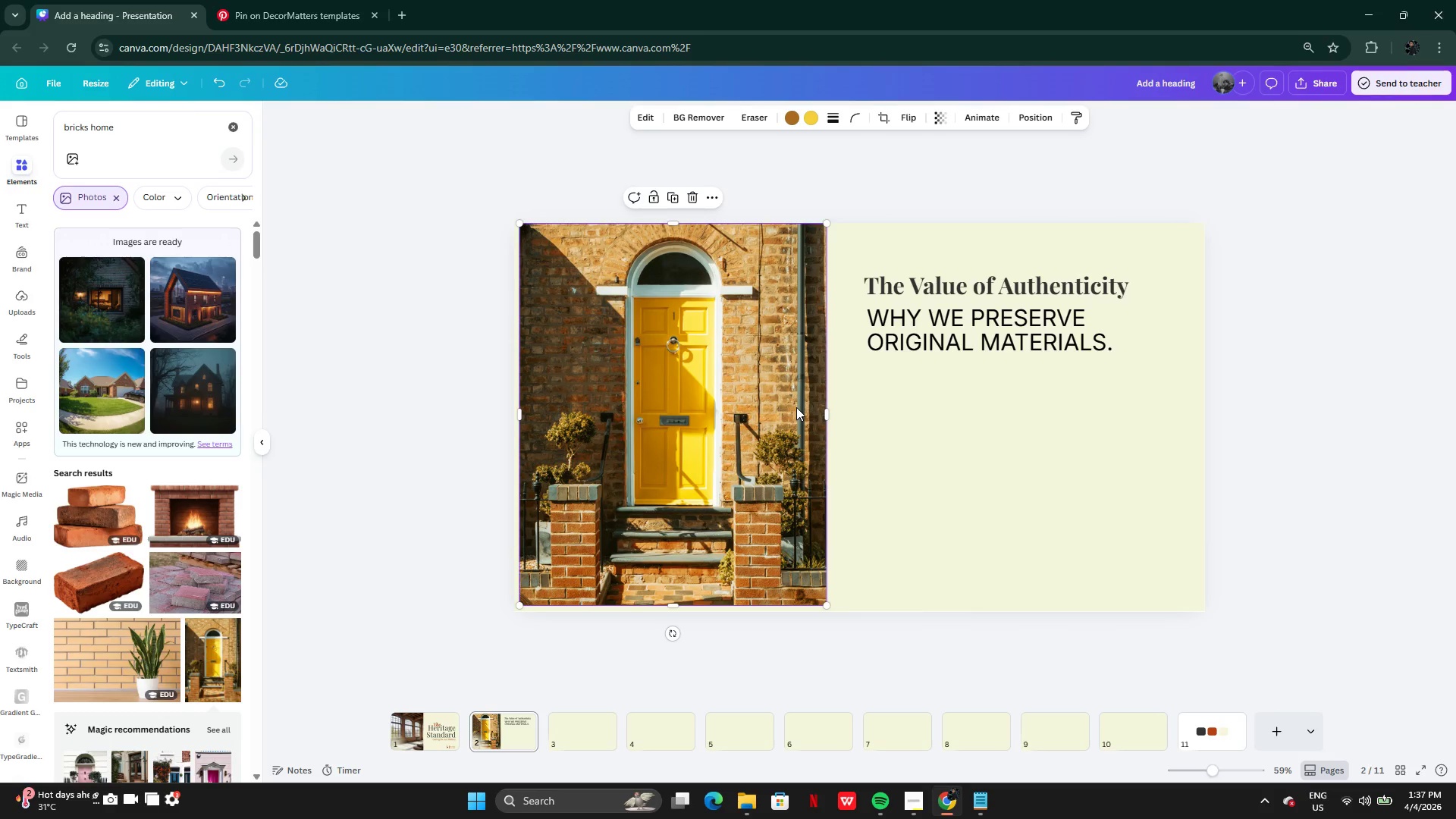 
double_click([796, 407])
 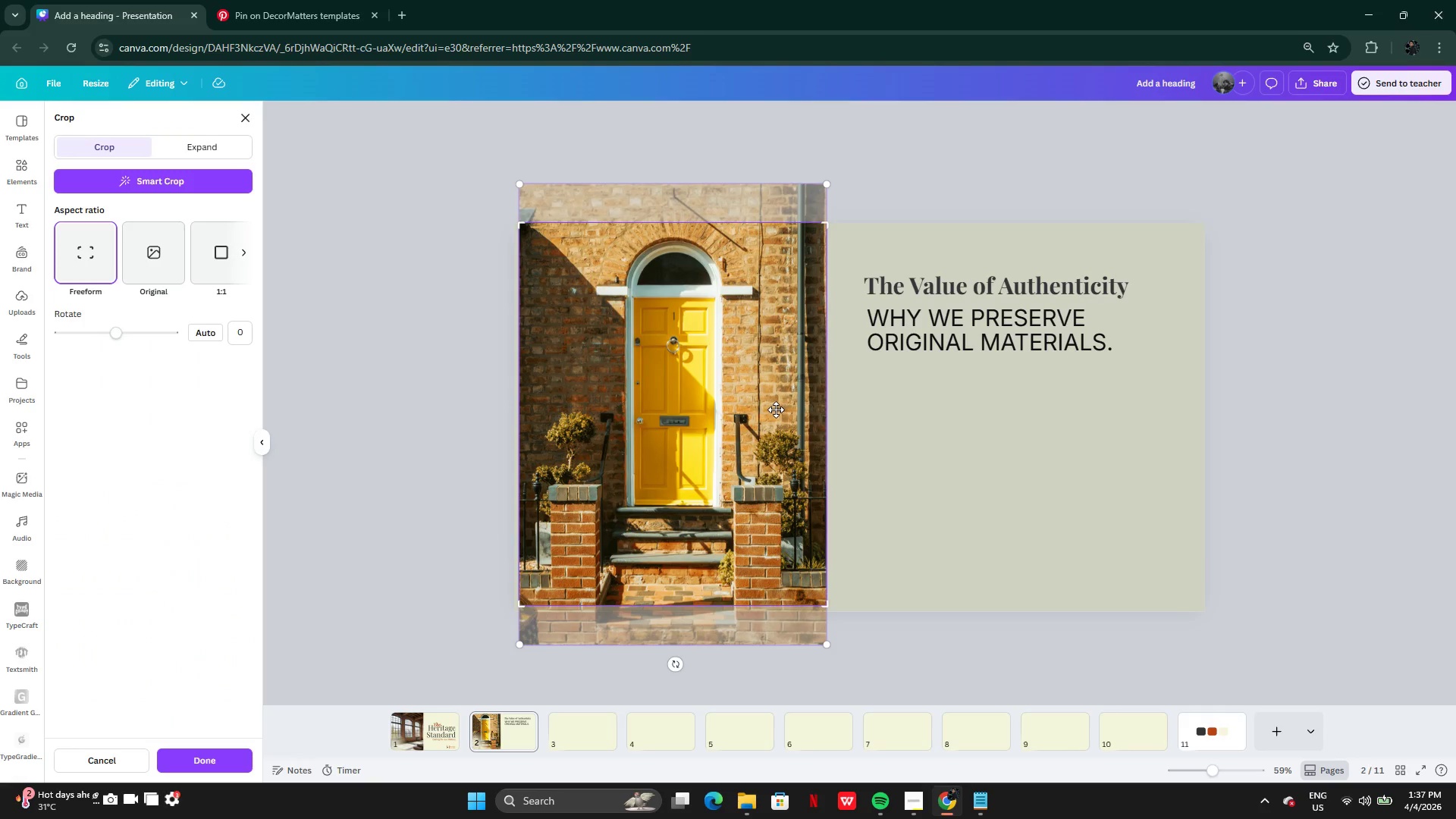 
left_click_drag(start_coordinate=[776, 410], to_coordinate=[714, 475])
 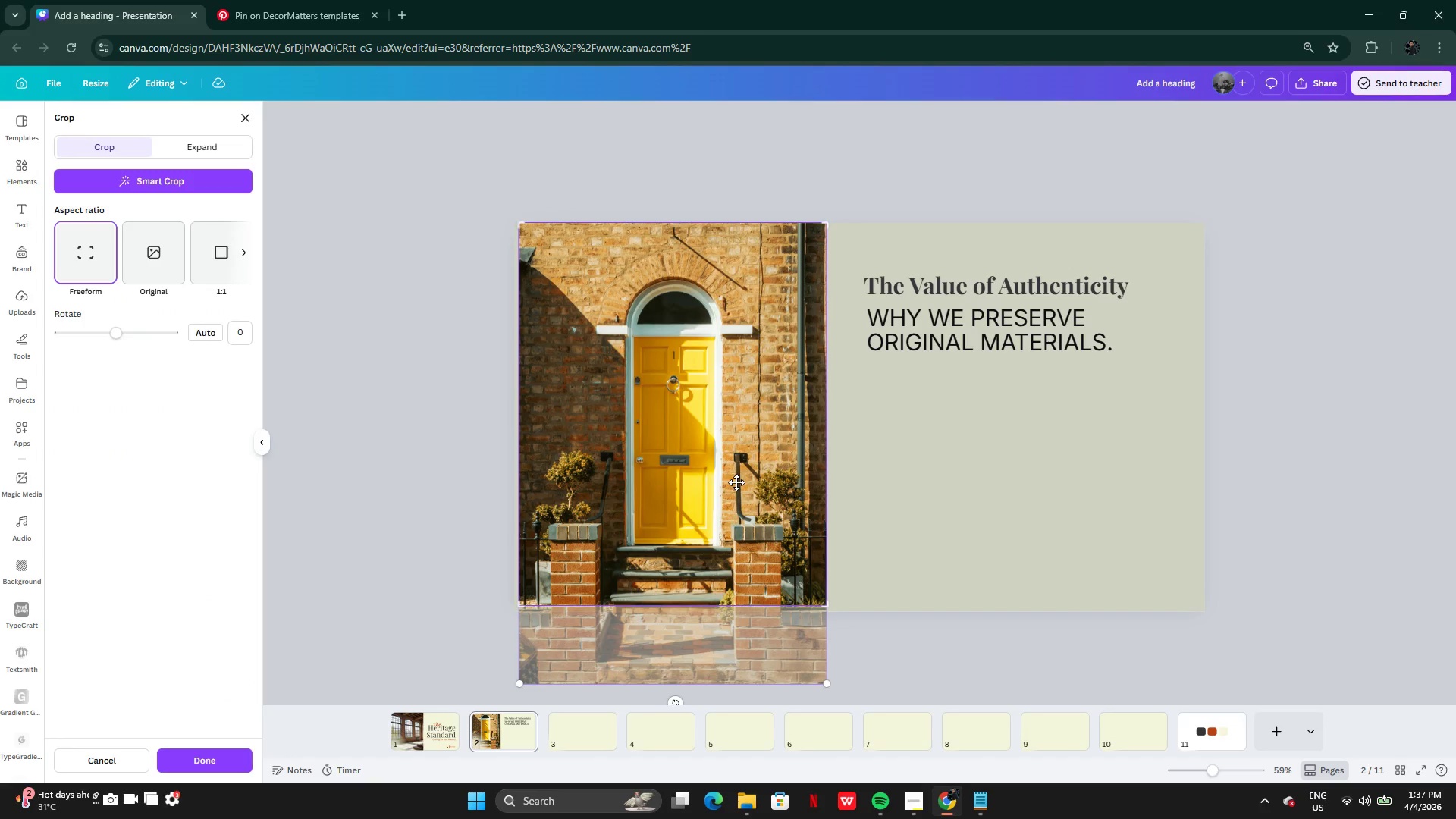 
left_click_drag(start_coordinate=[736, 482], to_coordinate=[614, 476])
 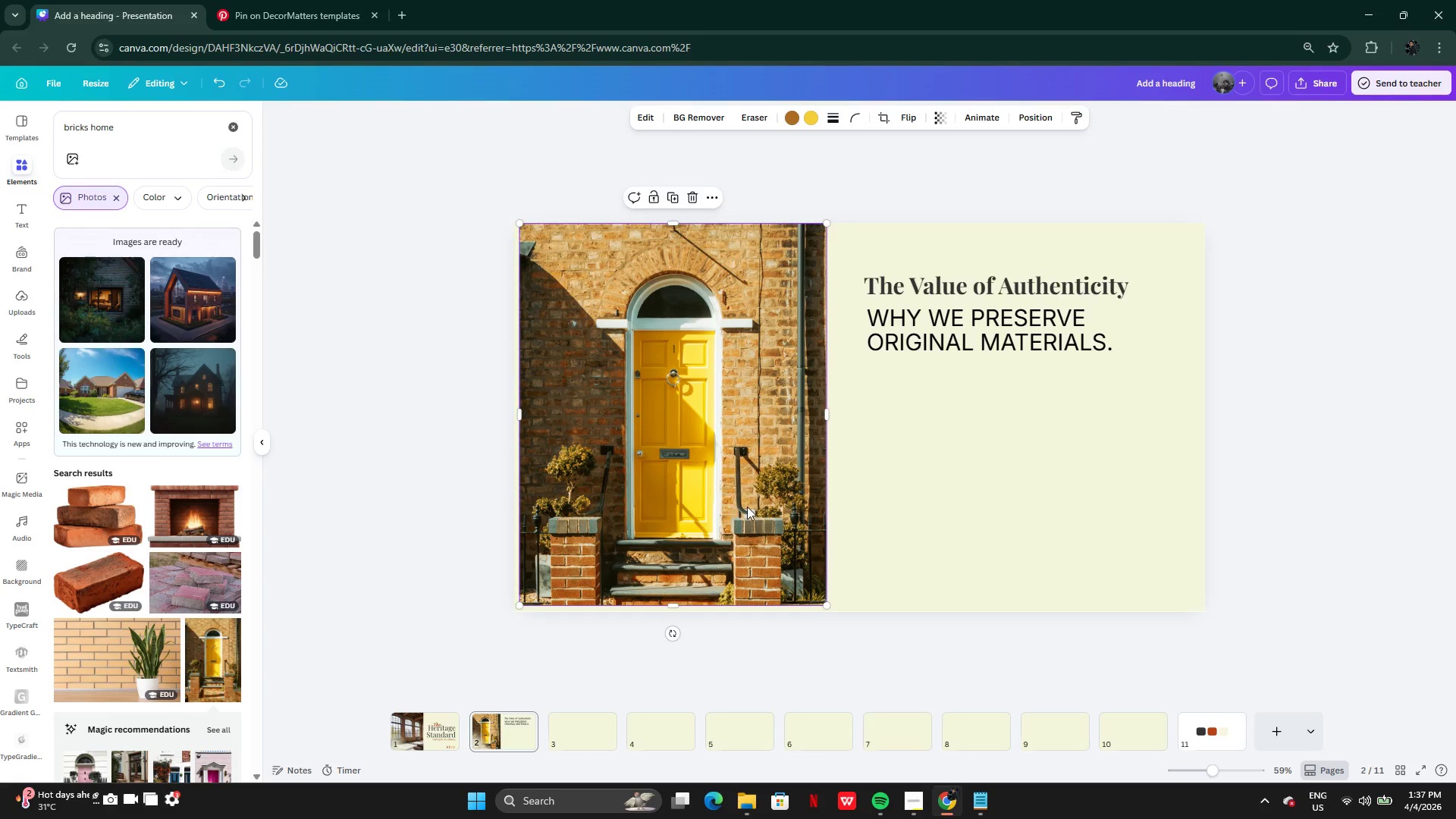 
left_click([920, 508])
 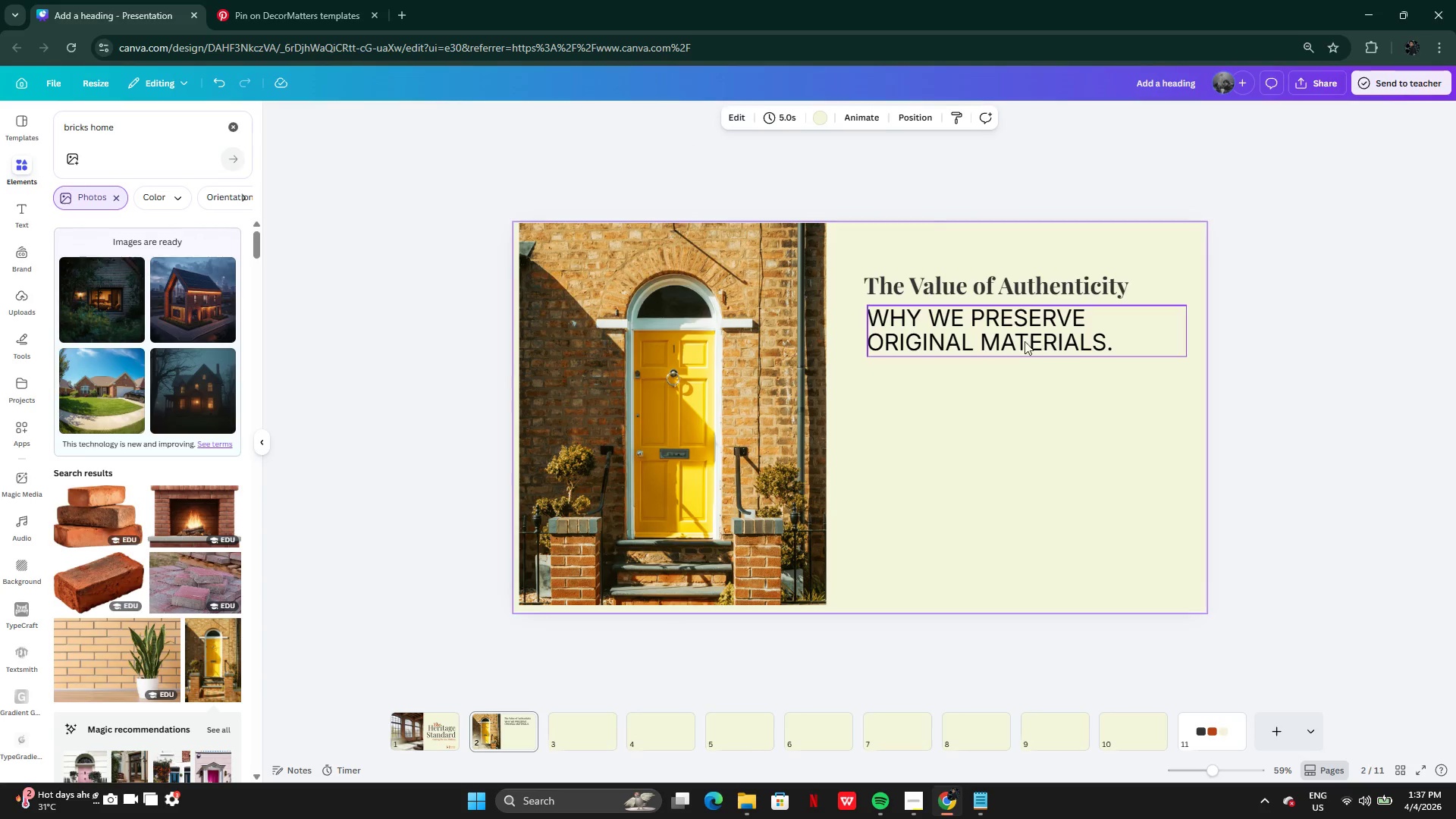 
left_click([522, 736])
 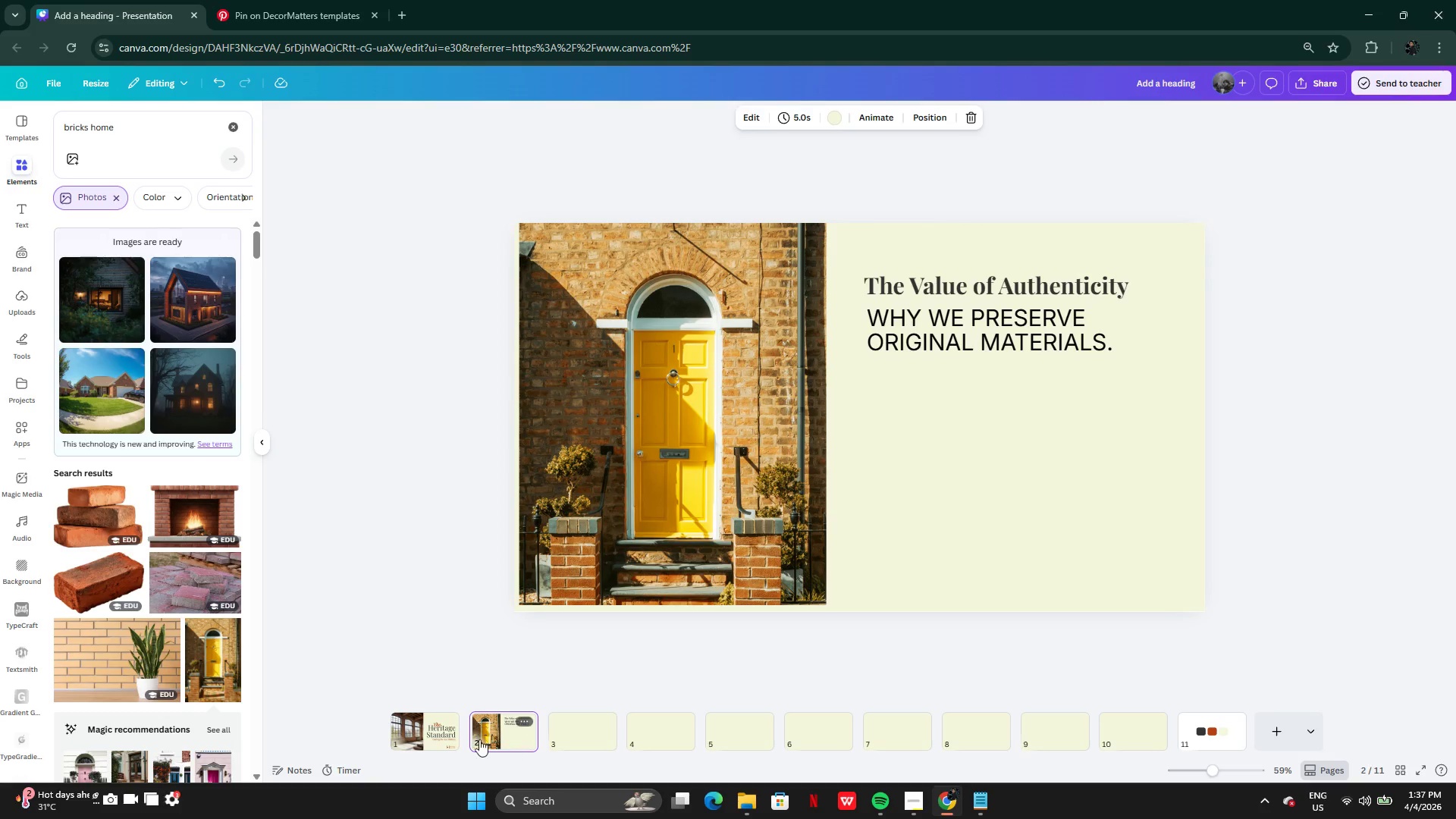 
left_click([428, 730])
 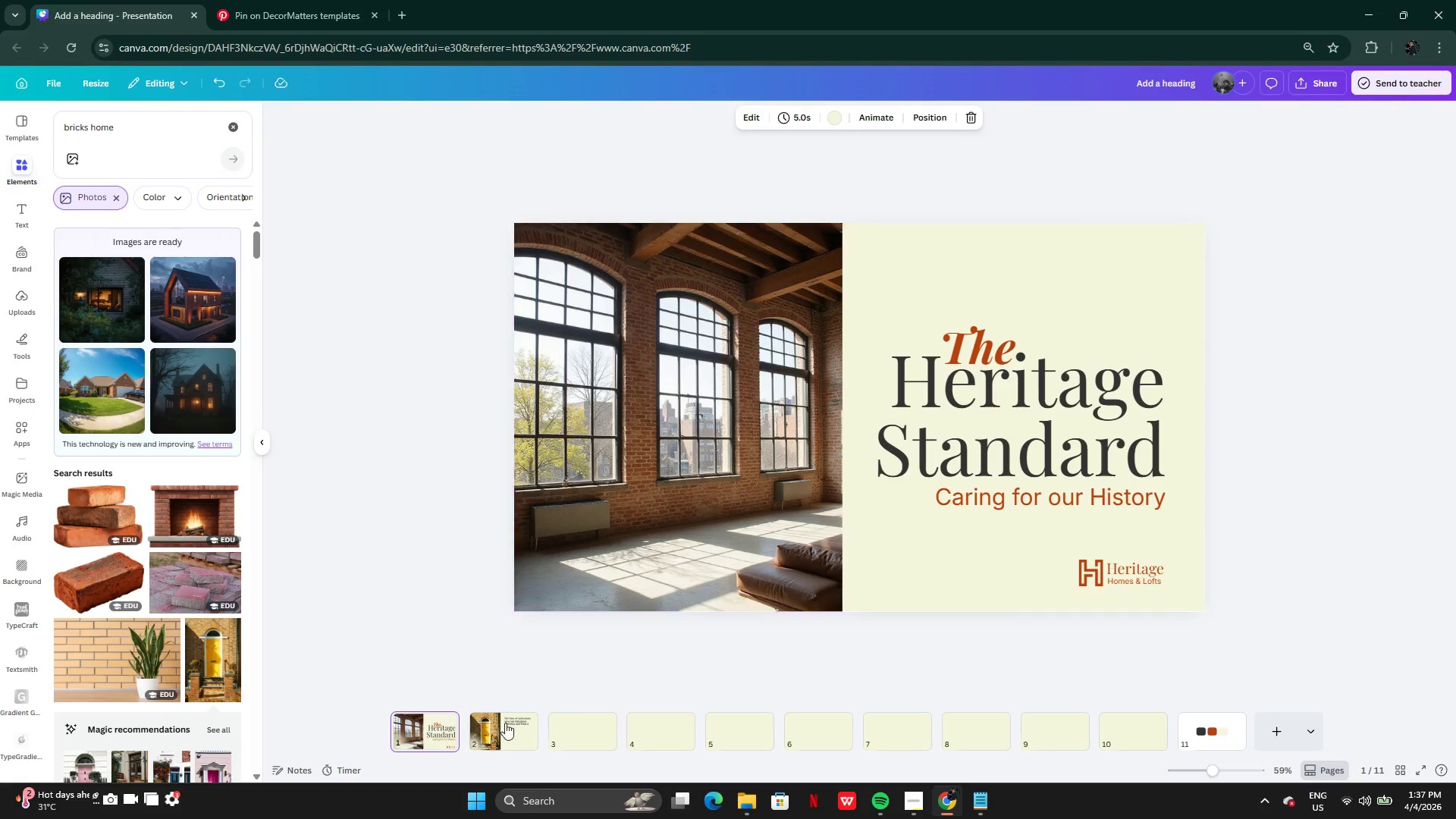 
left_click([507, 730])
 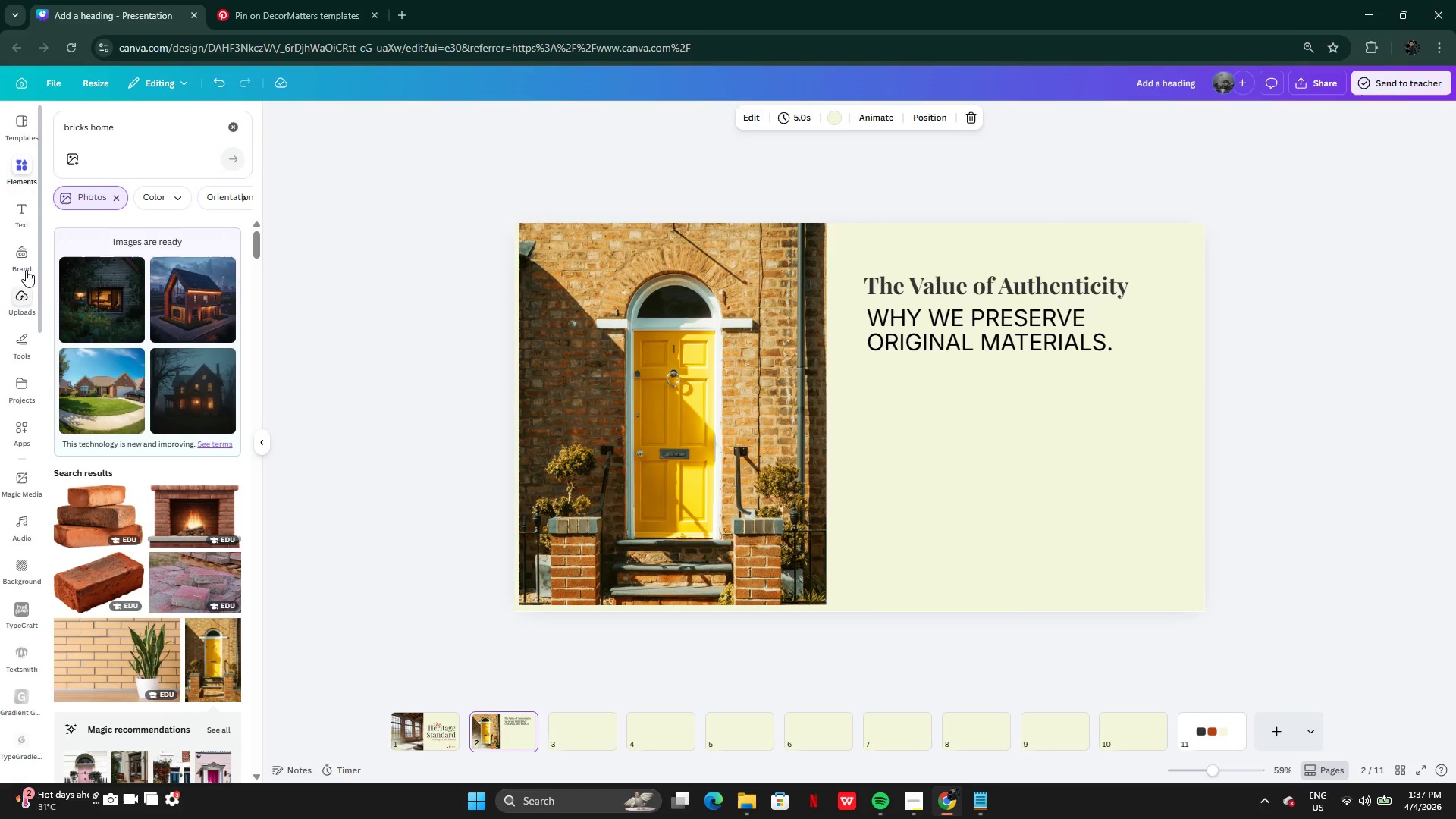 
left_click([22, 224])
 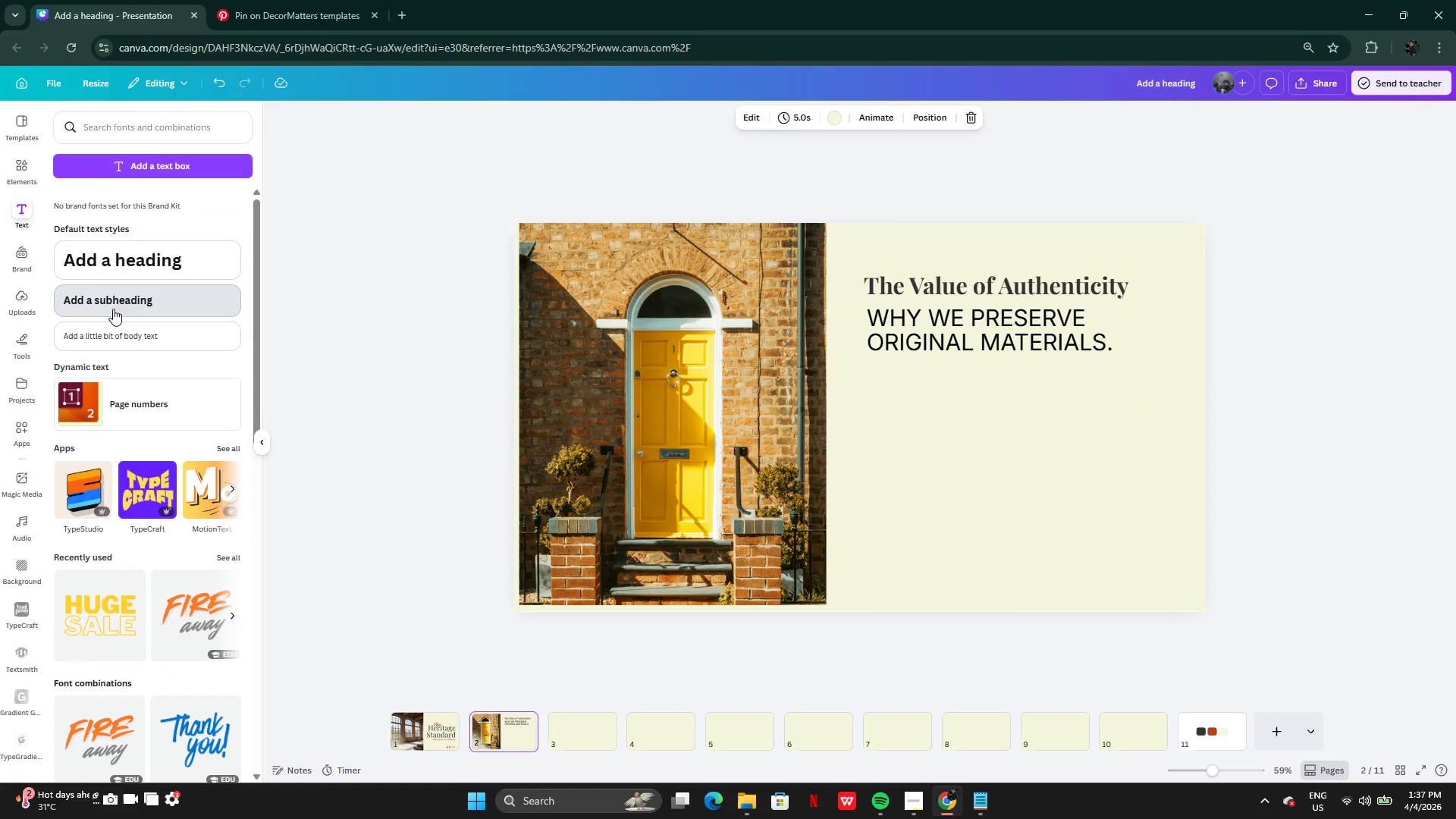 
left_click([988, 490])
 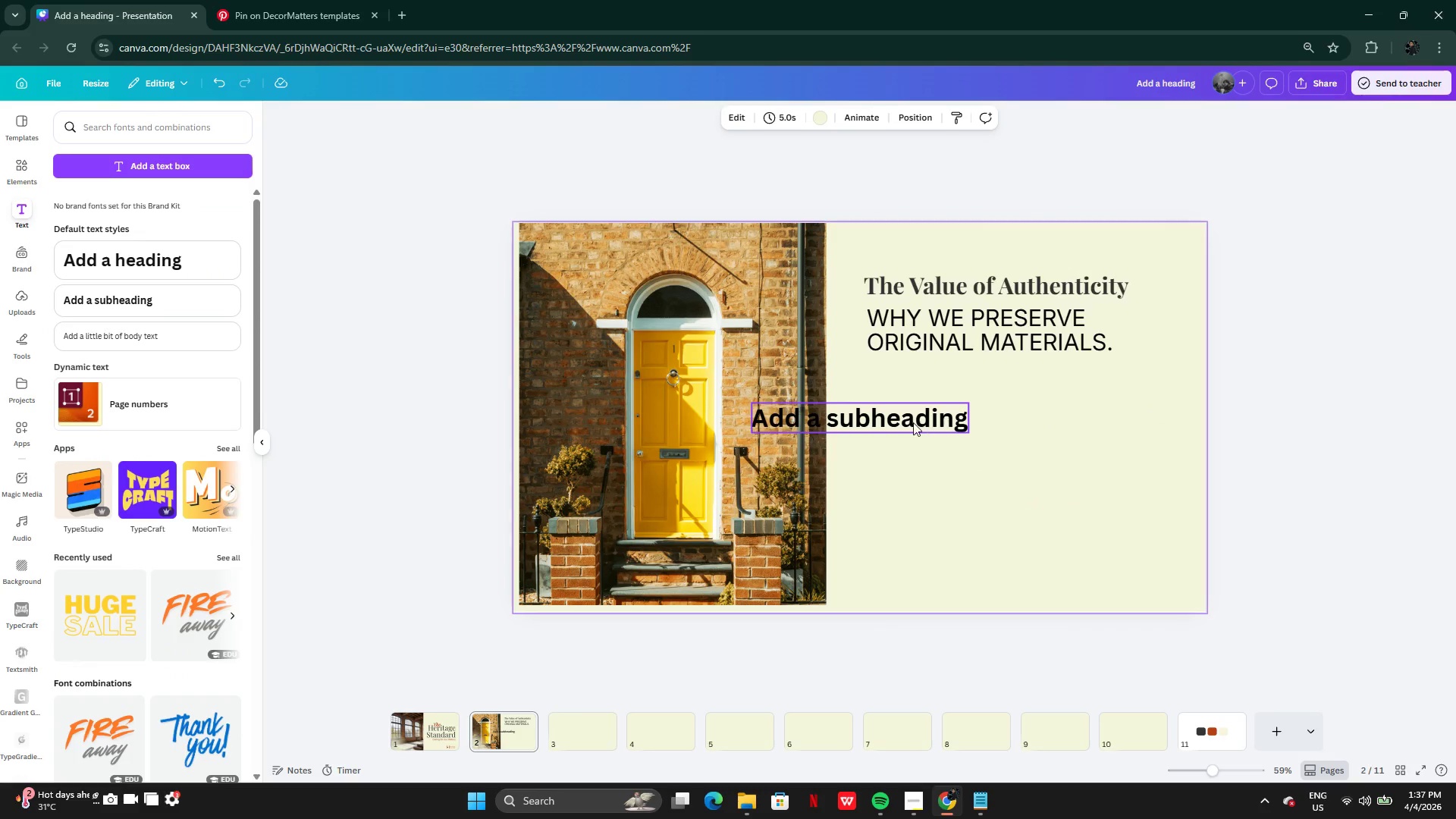 
left_click_drag(start_coordinate=[911, 422], to_coordinate=[1018, 391])
 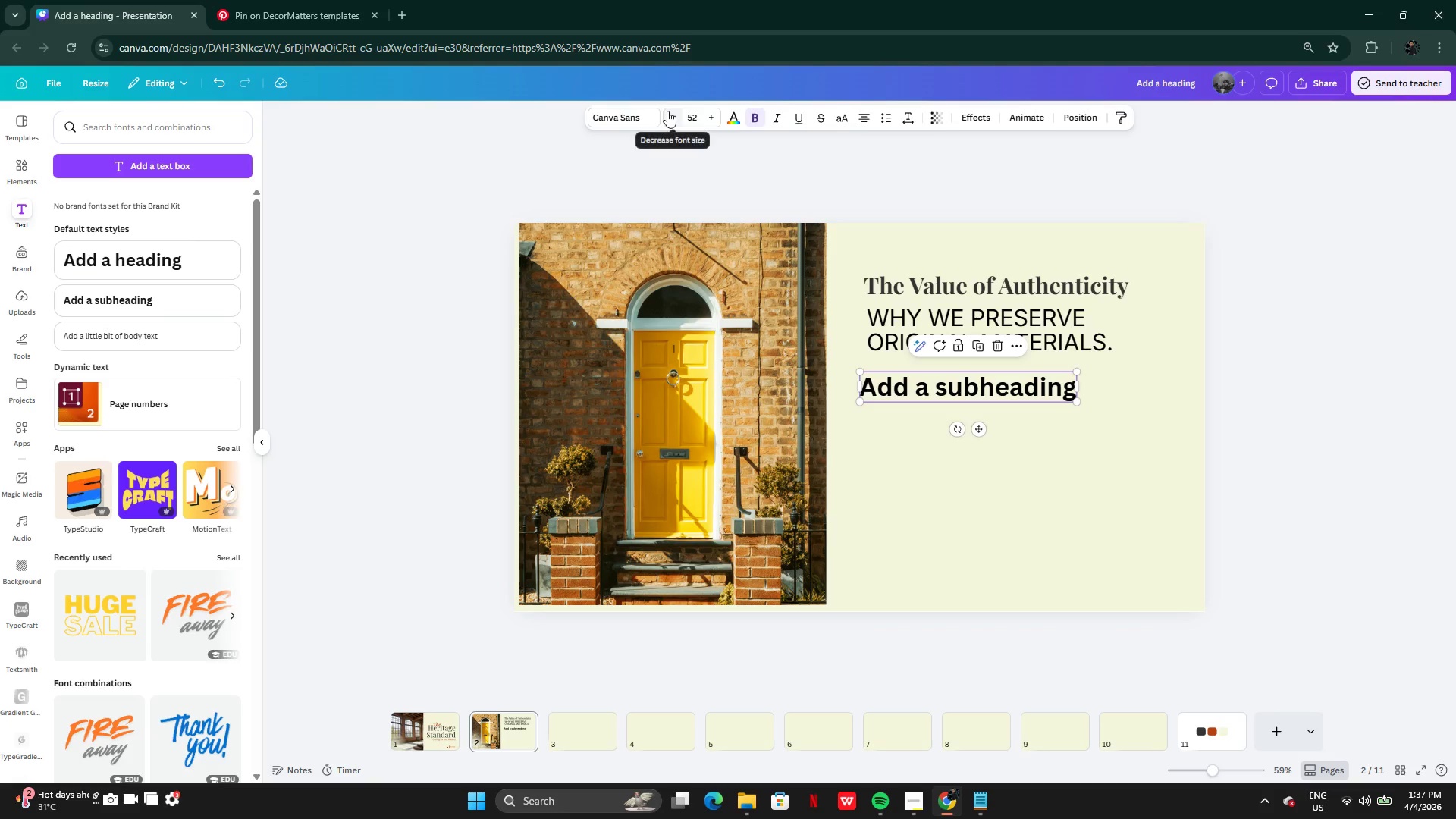 
left_click([635, 122])
 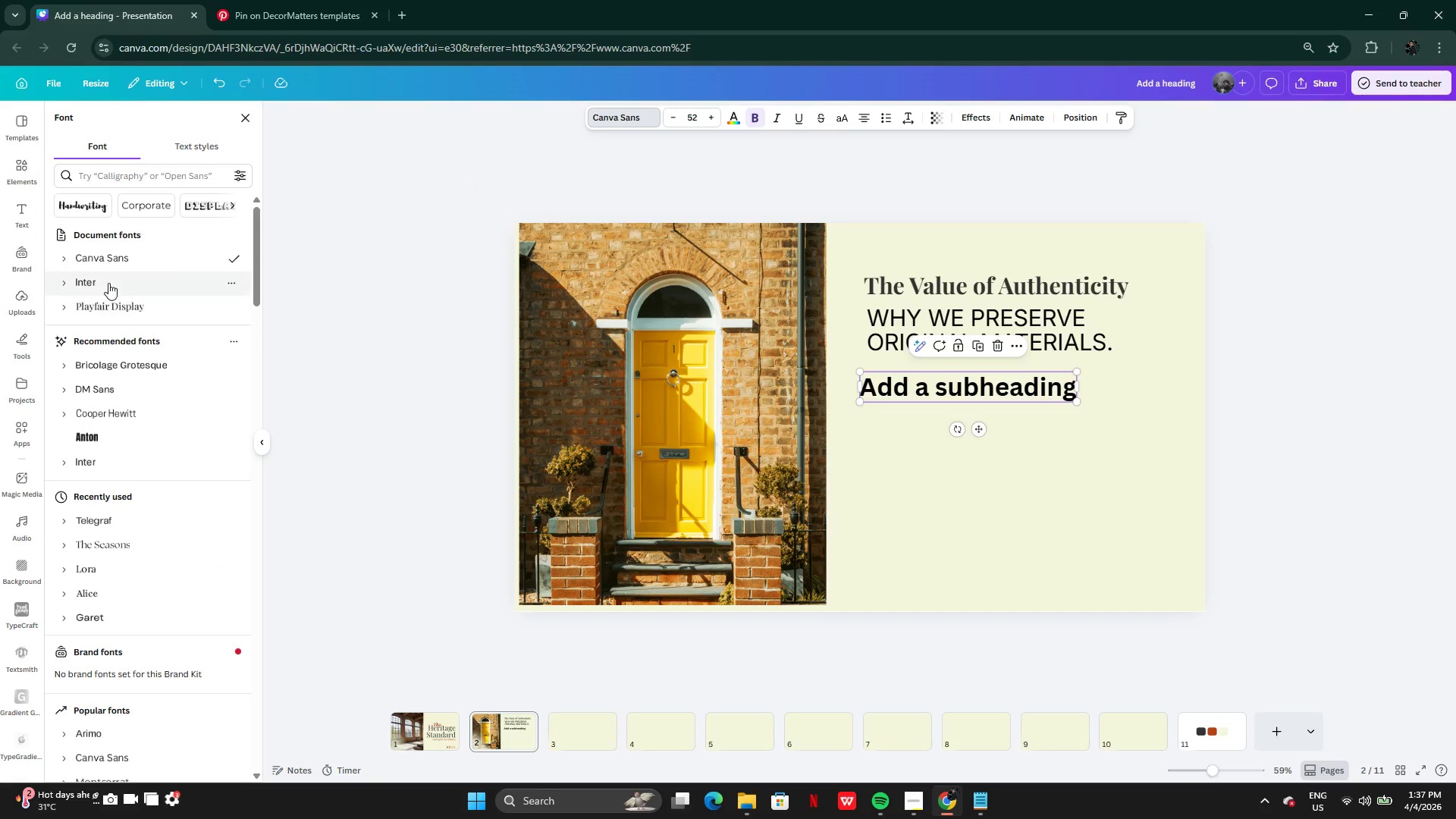 
left_click([764, 111])
 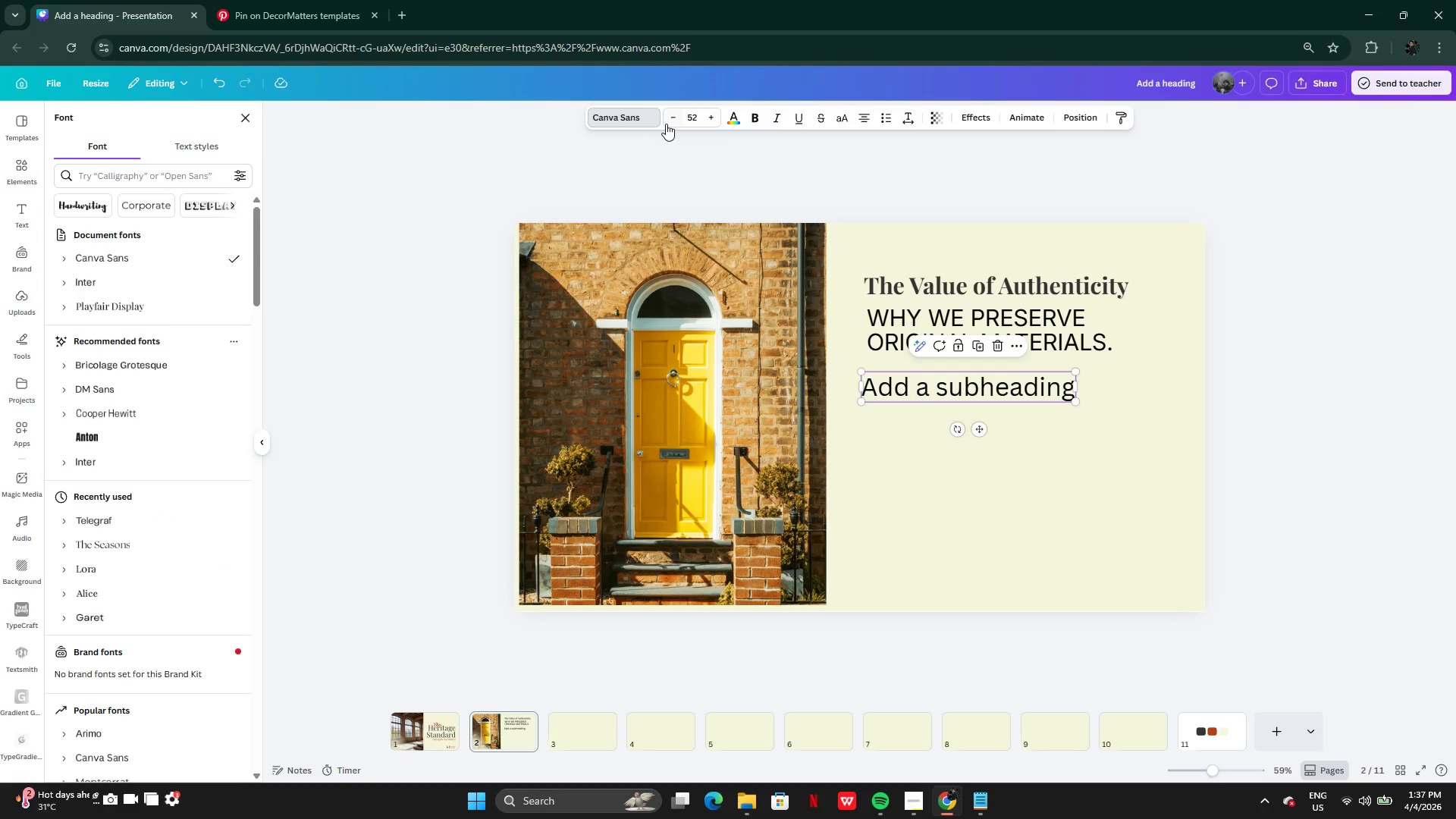 
double_click([673, 121])
 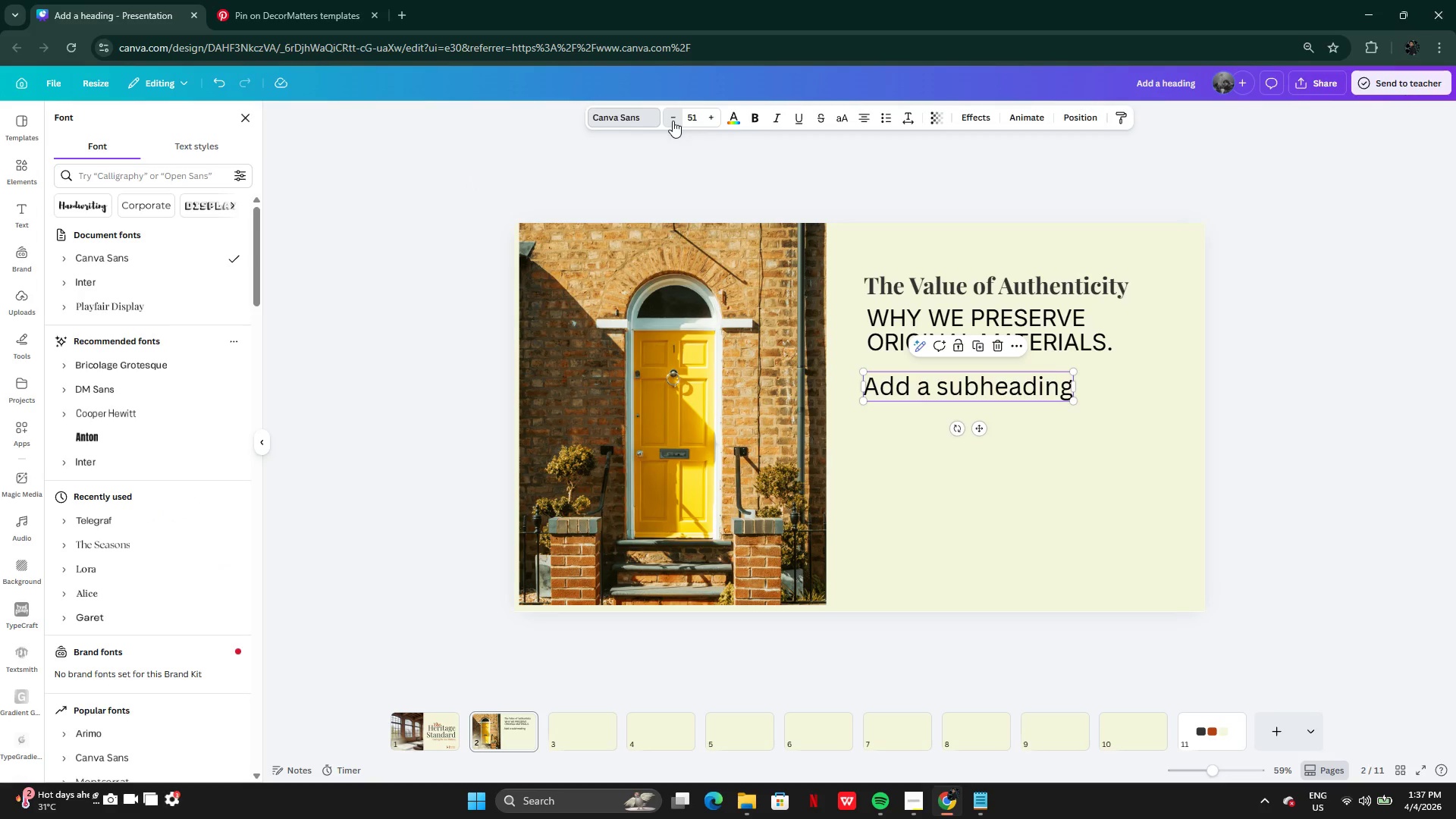 
triple_click([673, 121])
 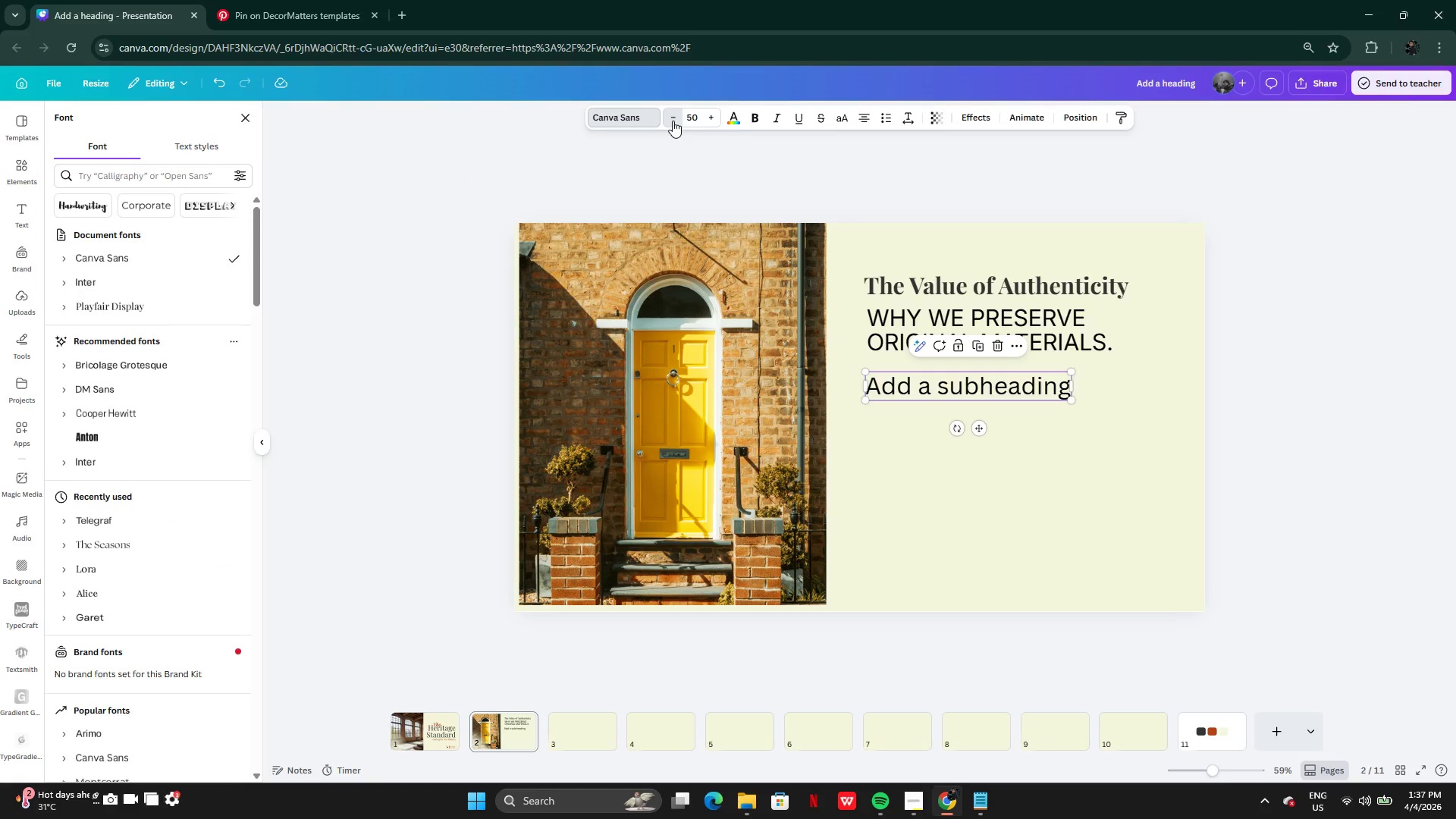 
triple_click([673, 121])
 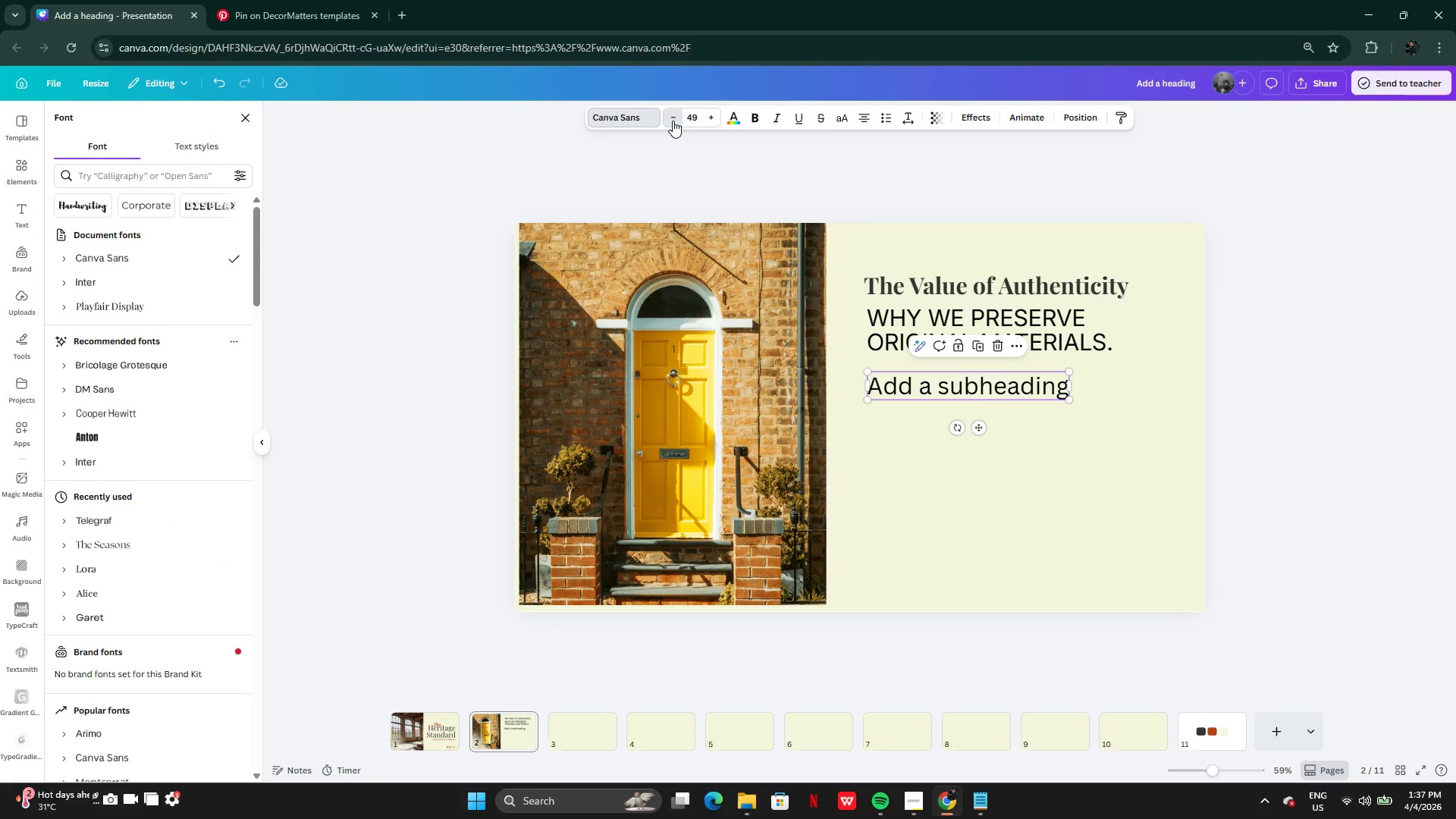 
triple_click([673, 121])
 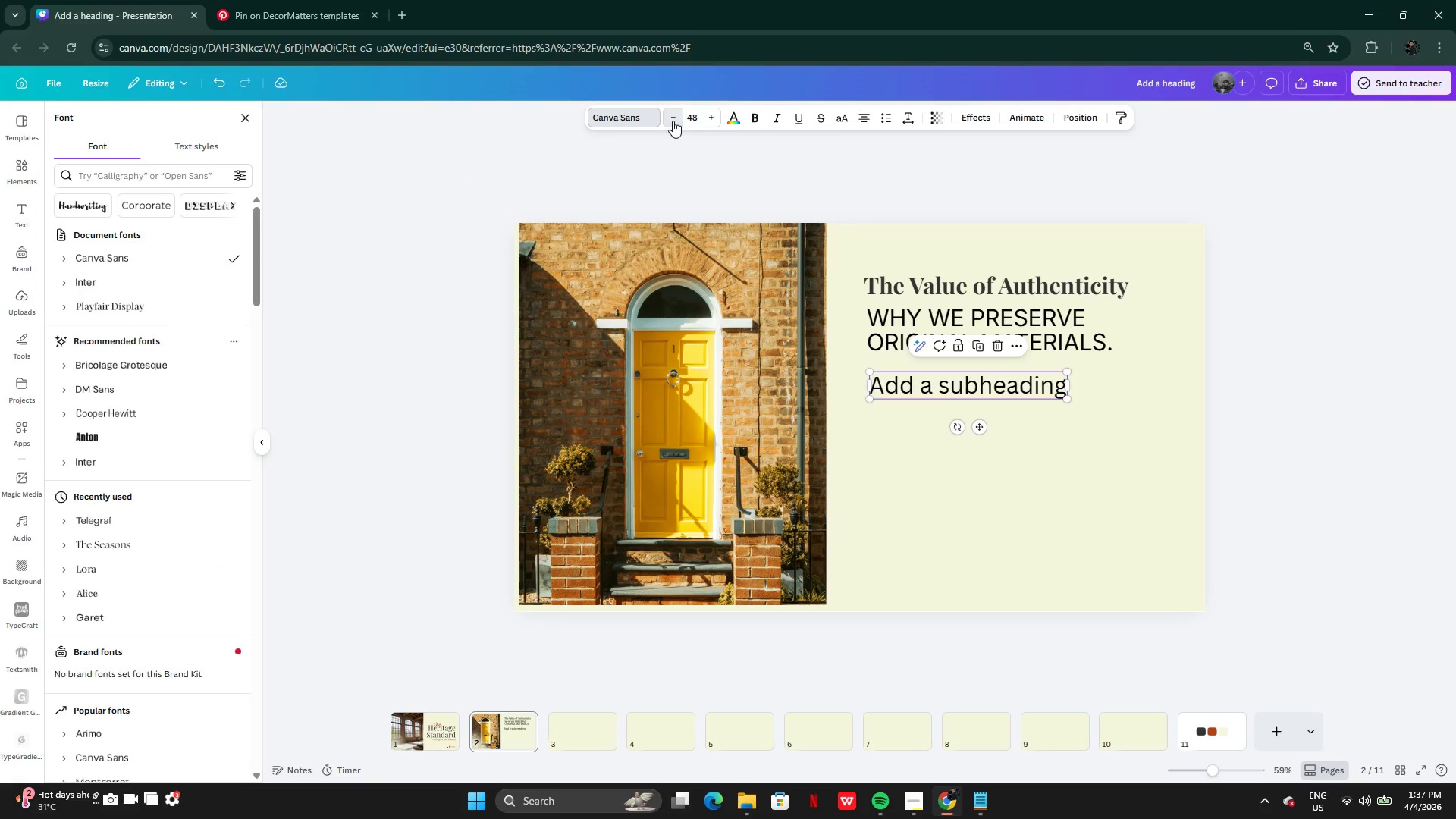 
triple_click([673, 121])
 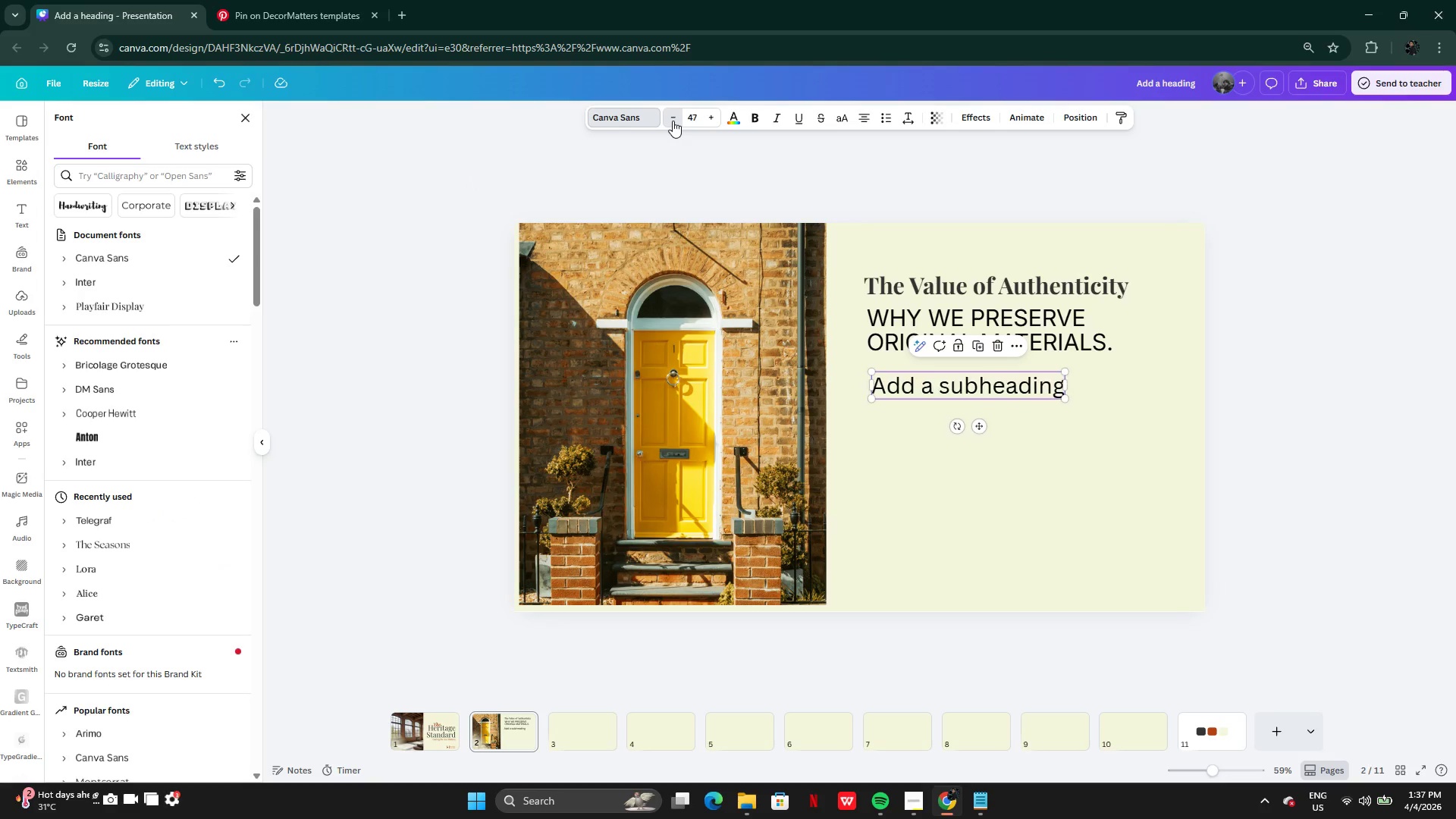 
triple_click([673, 121])
 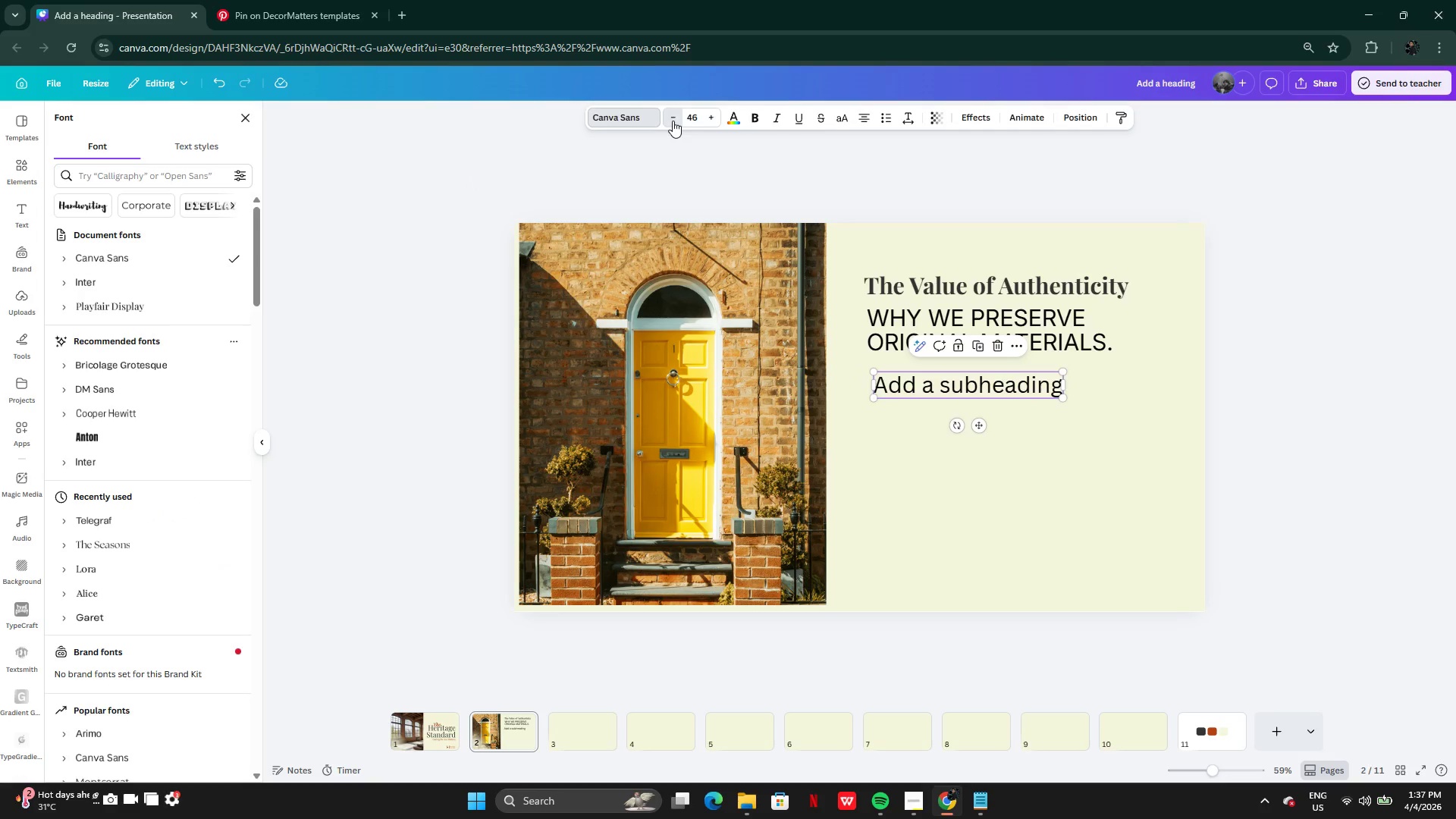 
triple_click([673, 121])
 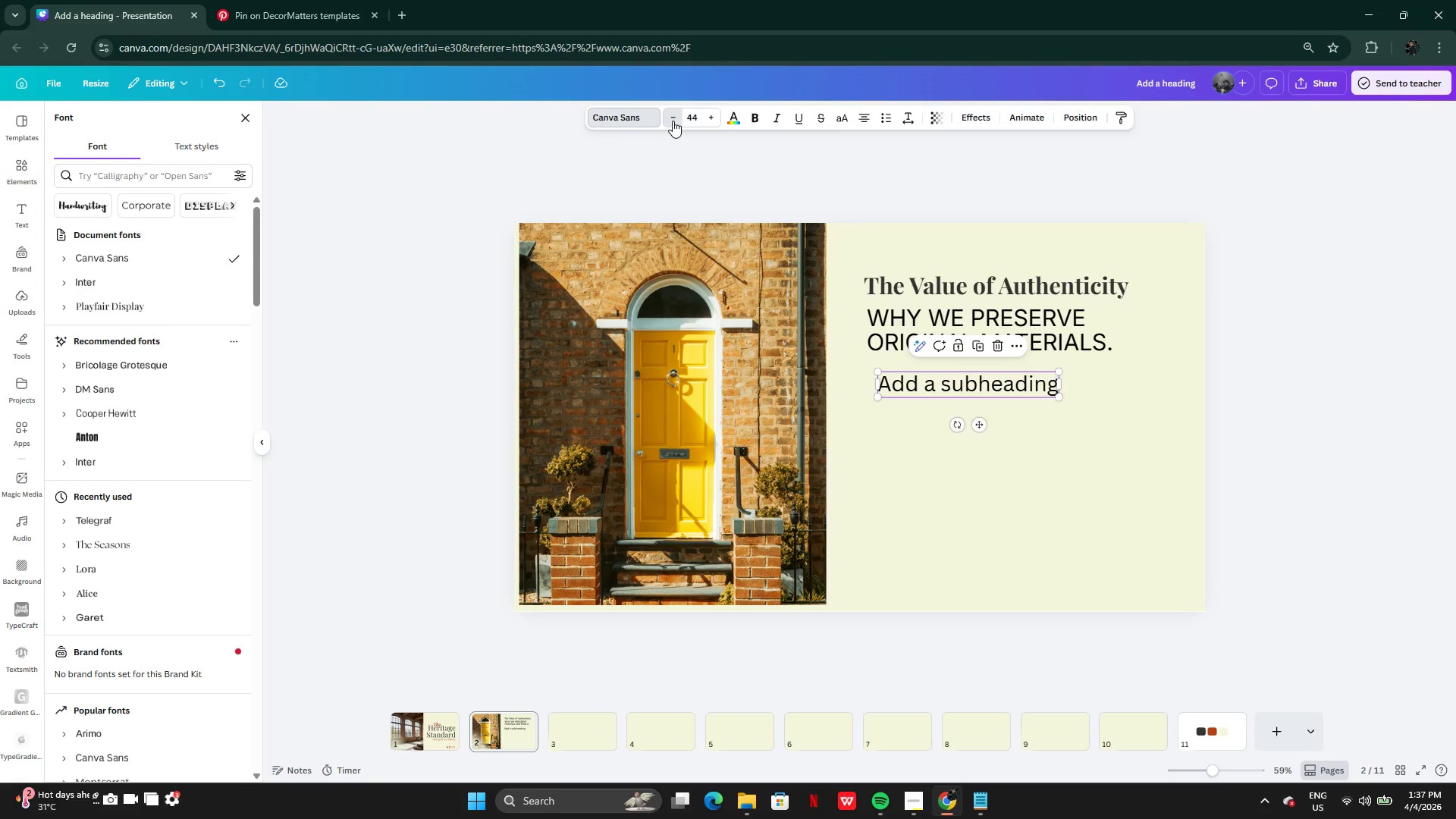 
triple_click([673, 121])
 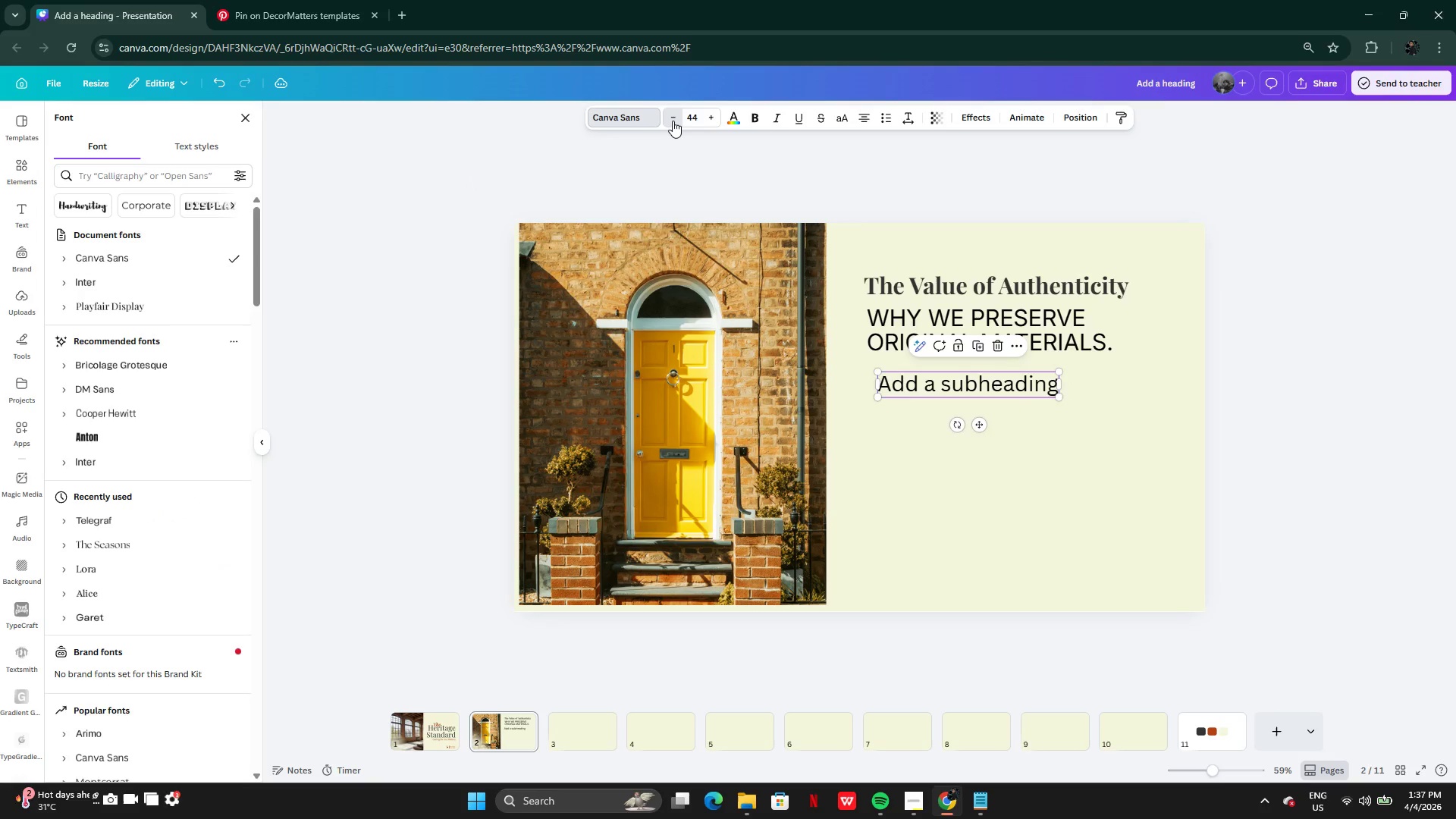 
triple_click([673, 121])
 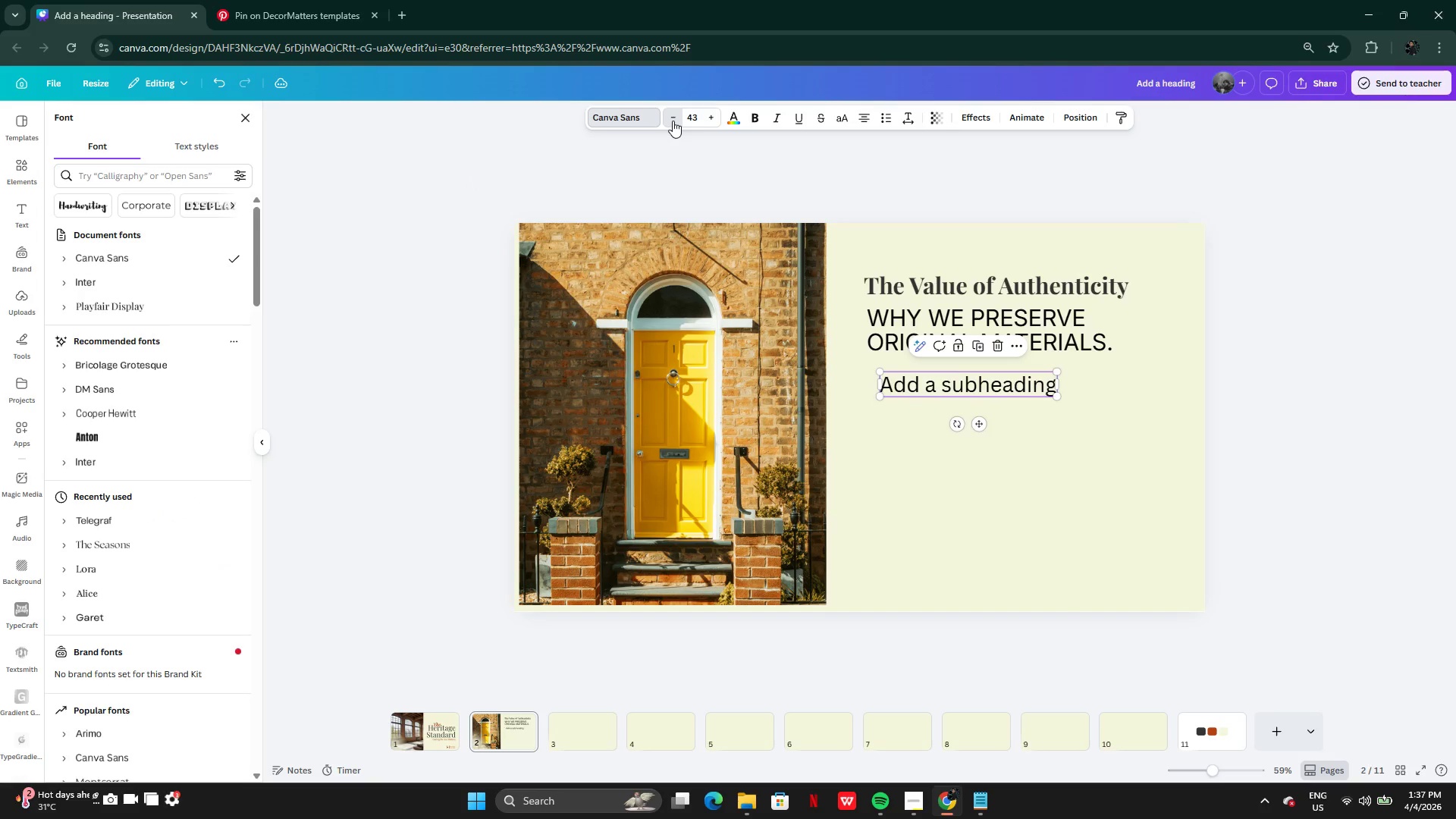 
triple_click([673, 121])
 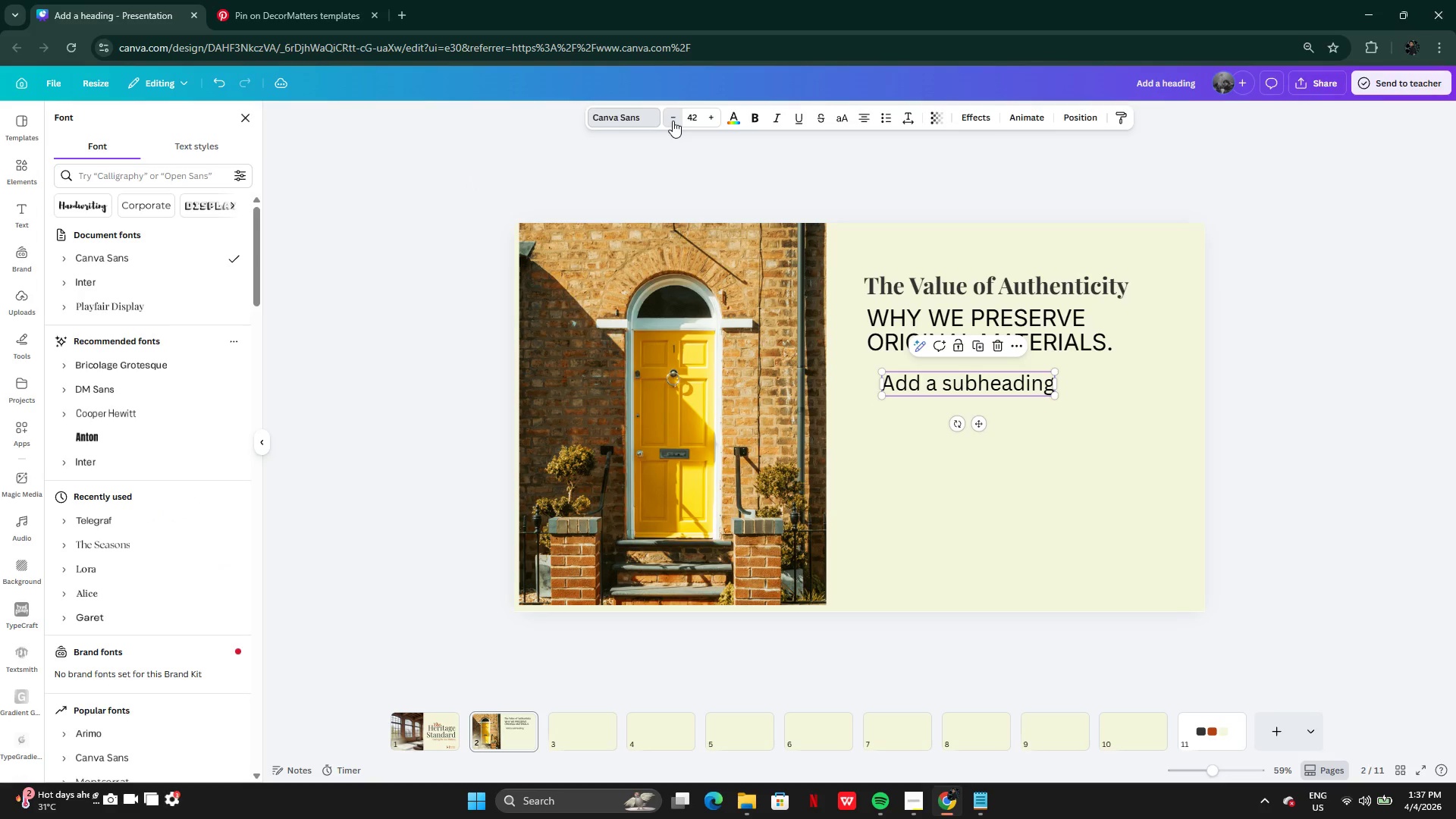 
triple_click([673, 121])
 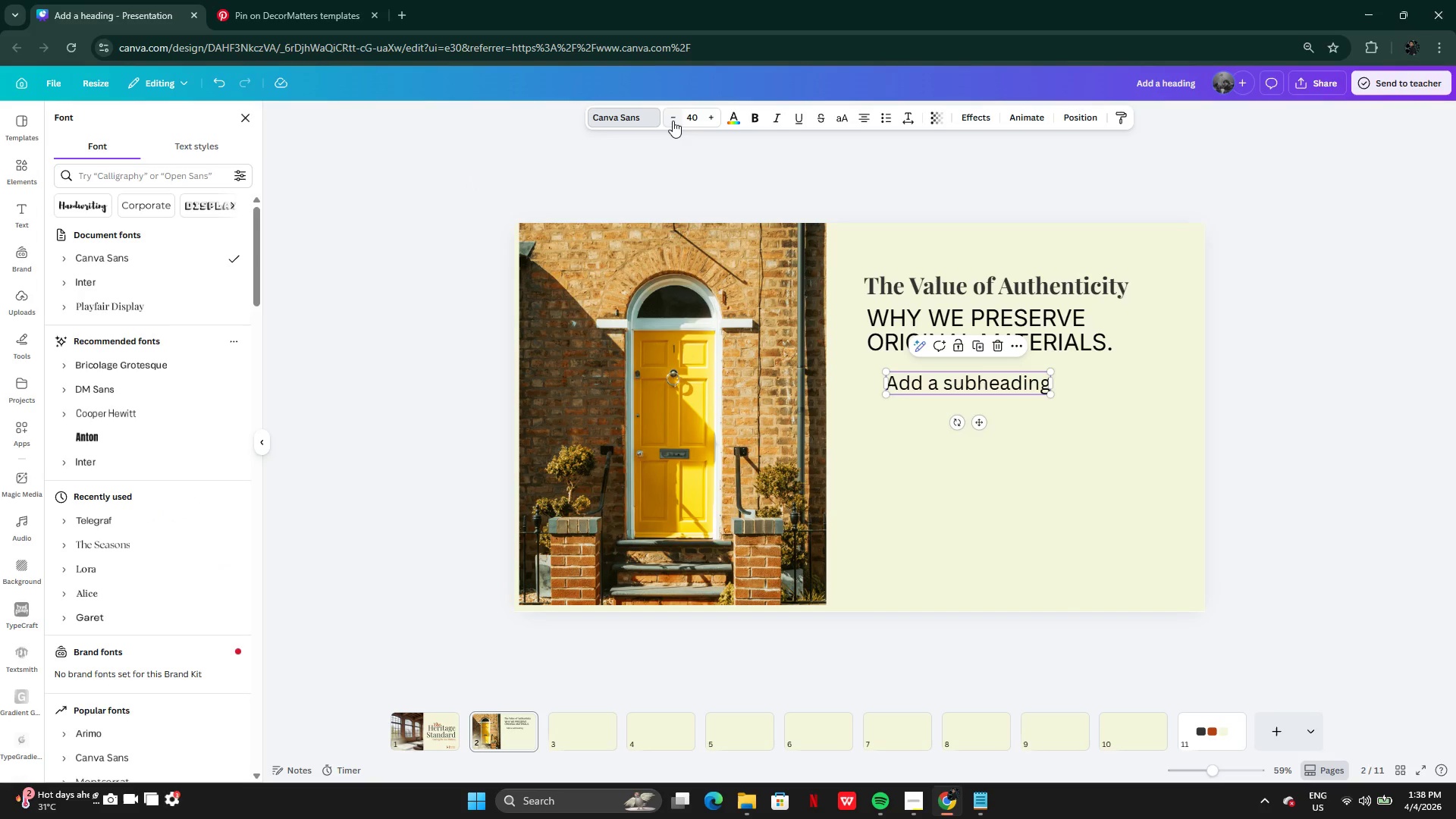 
double_click([673, 121])
 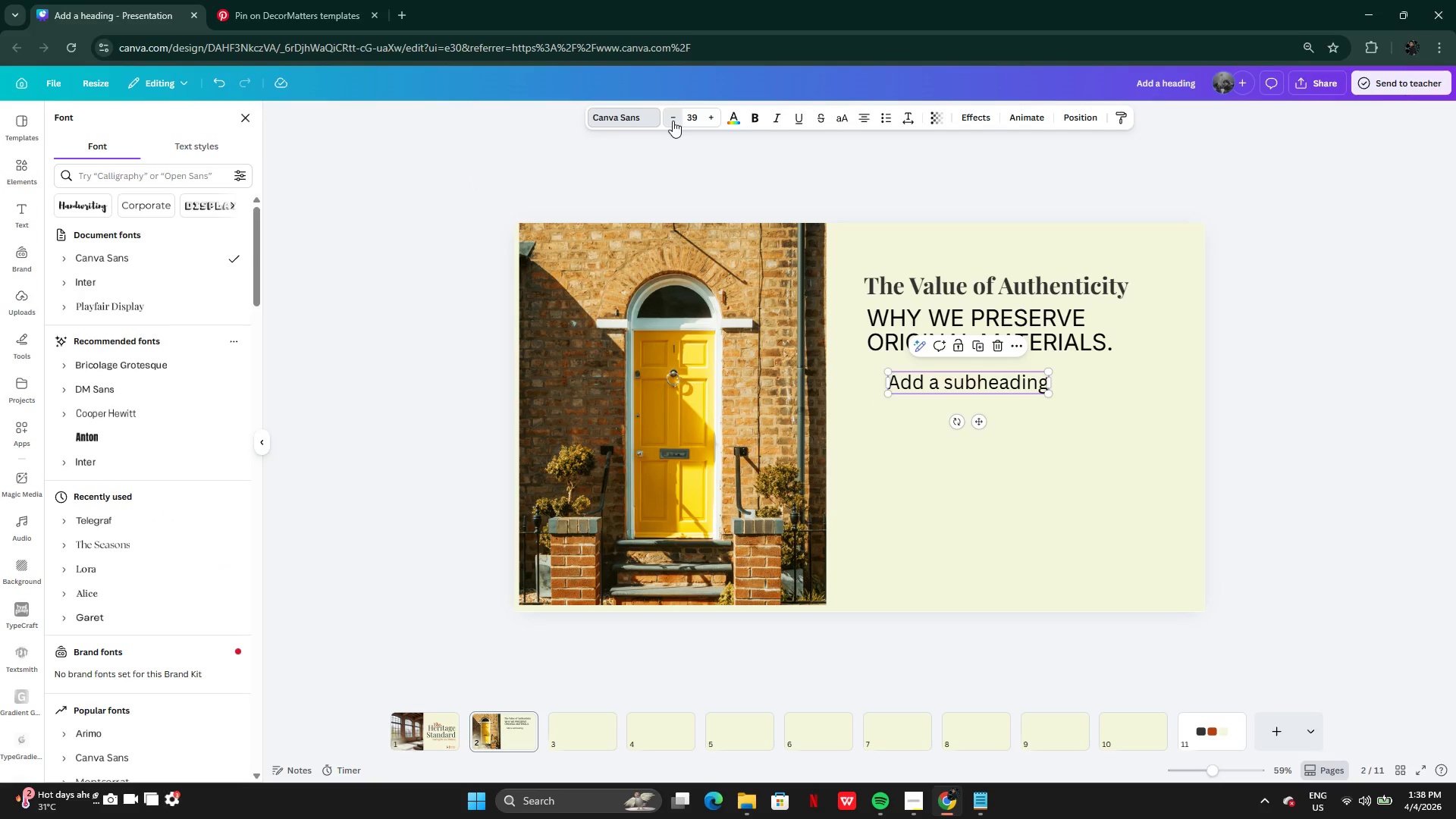 
triple_click([673, 121])
 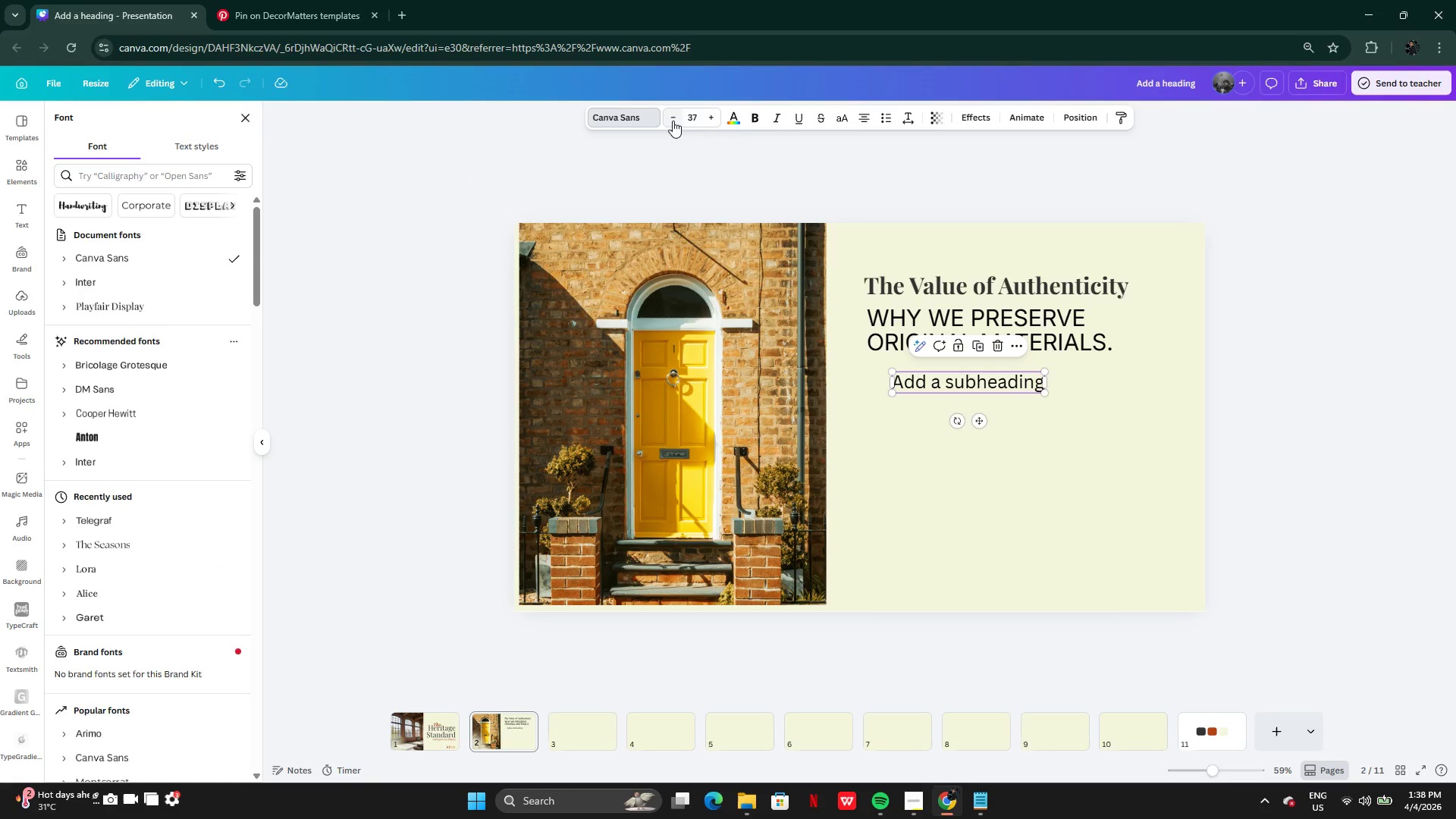 
left_click([673, 121])
 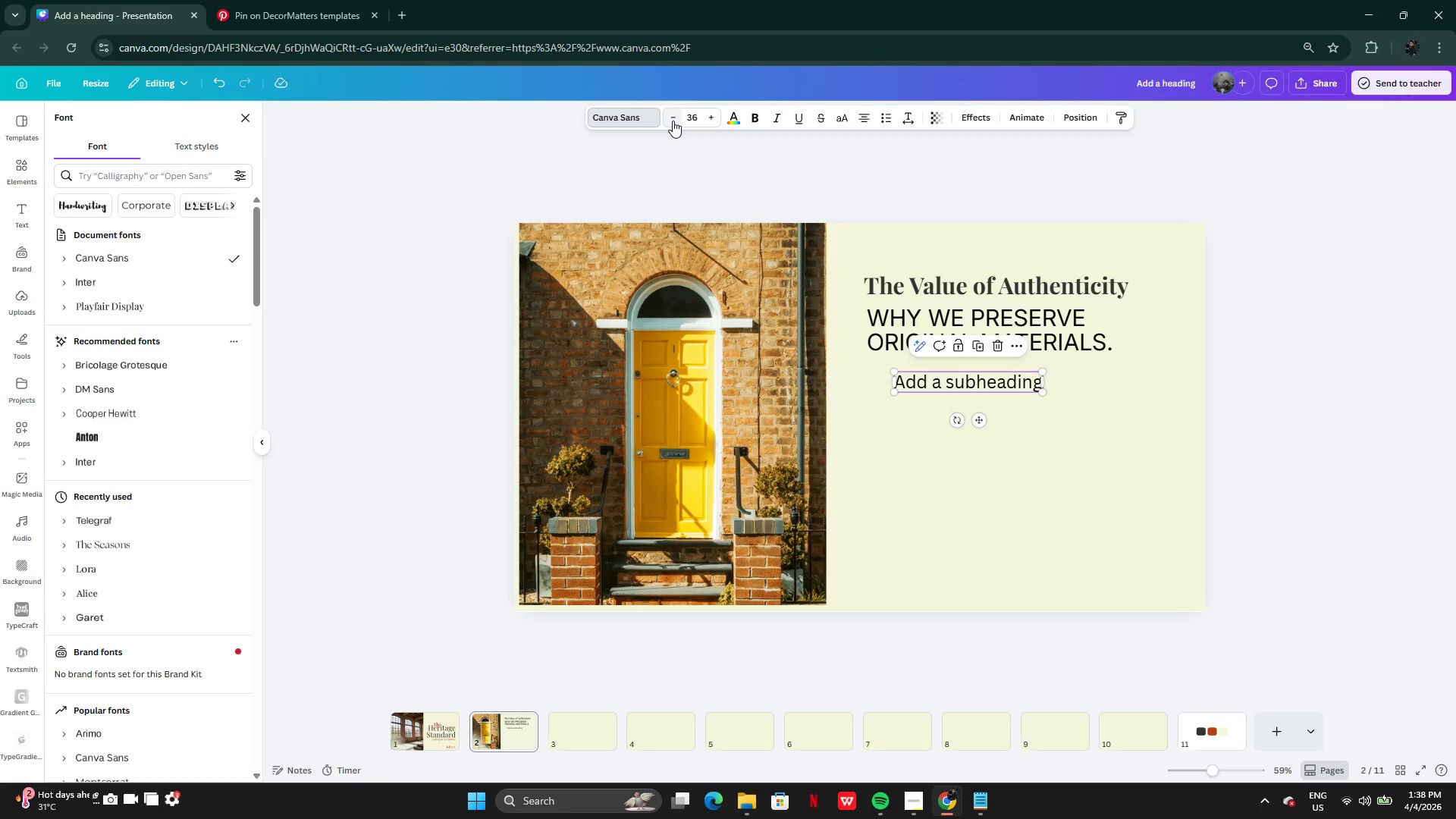 
left_click([673, 121])
 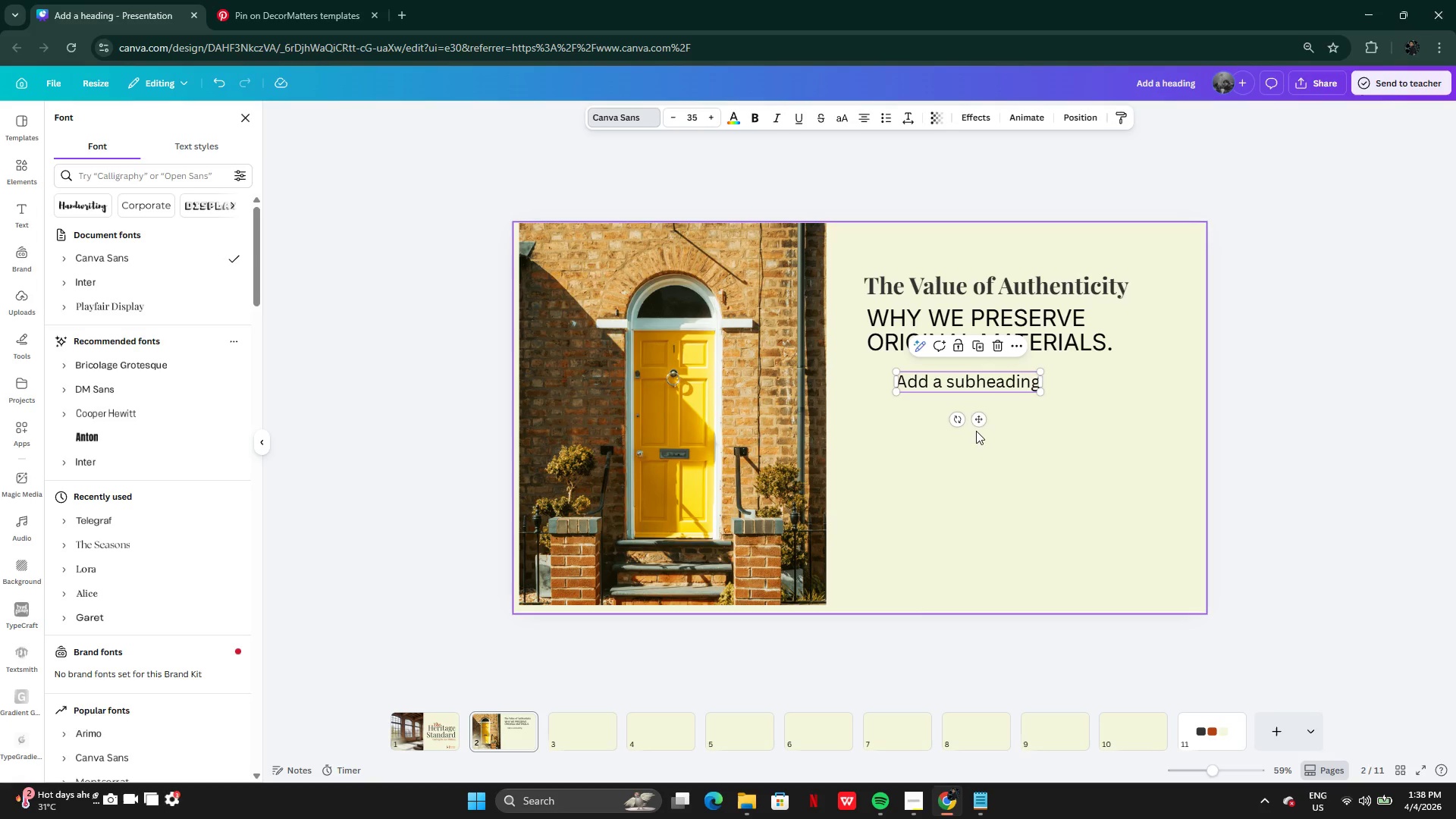 
left_click_drag(start_coordinate=[981, 424], to_coordinate=[949, 432])
 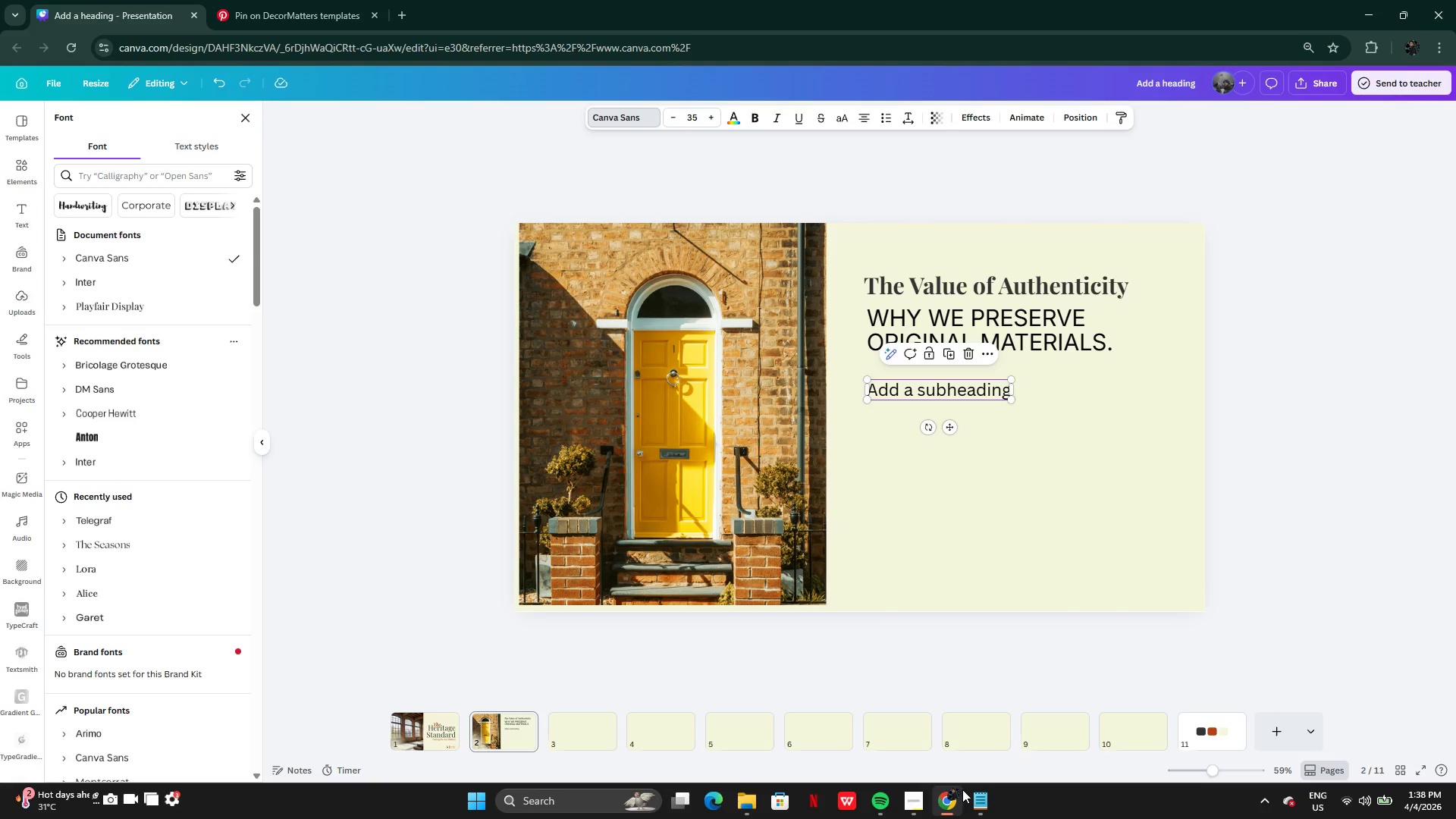 
left_click([981, 801])
 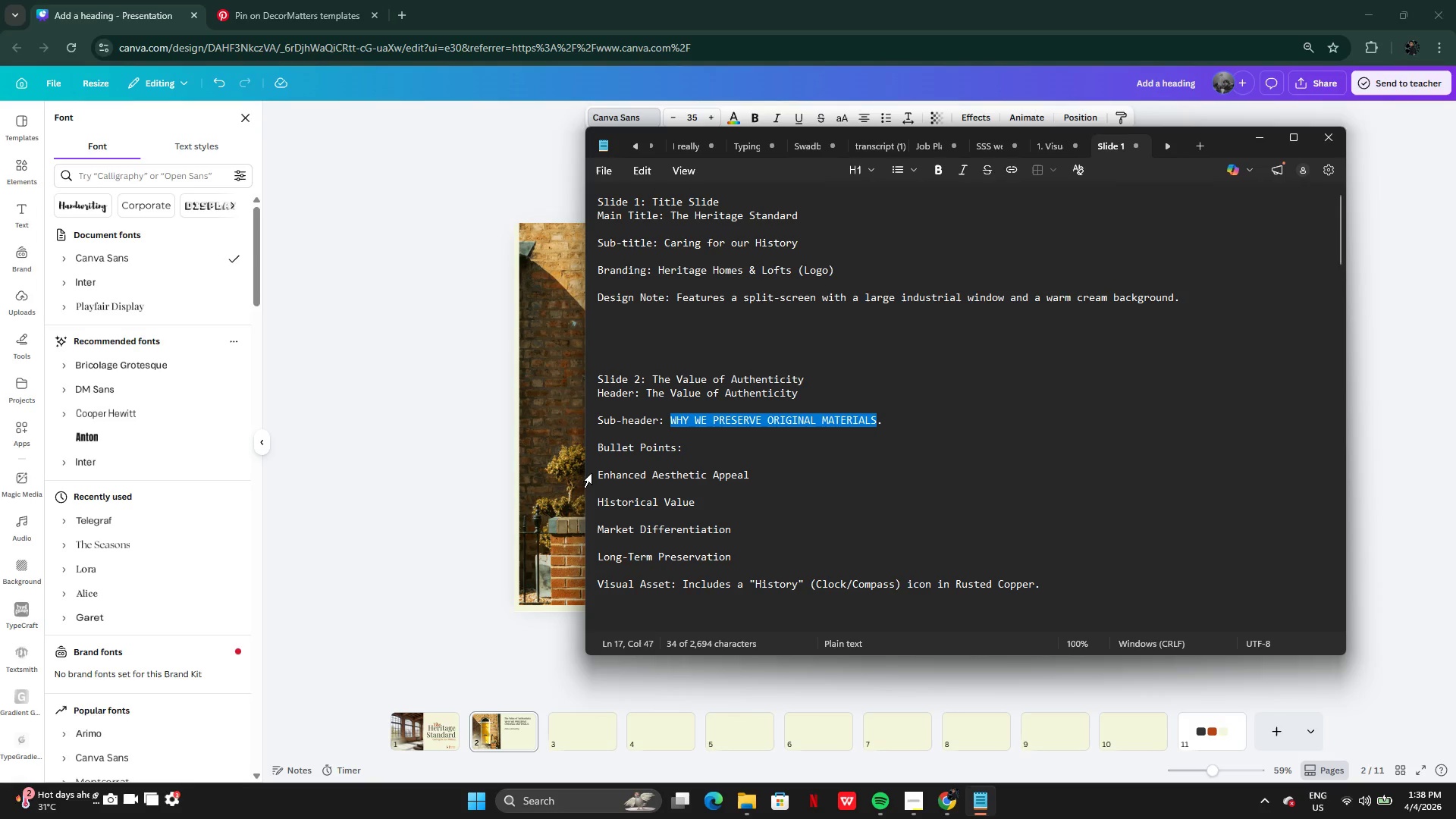 
left_click_drag(start_coordinate=[599, 471], to_coordinate=[744, 562])
 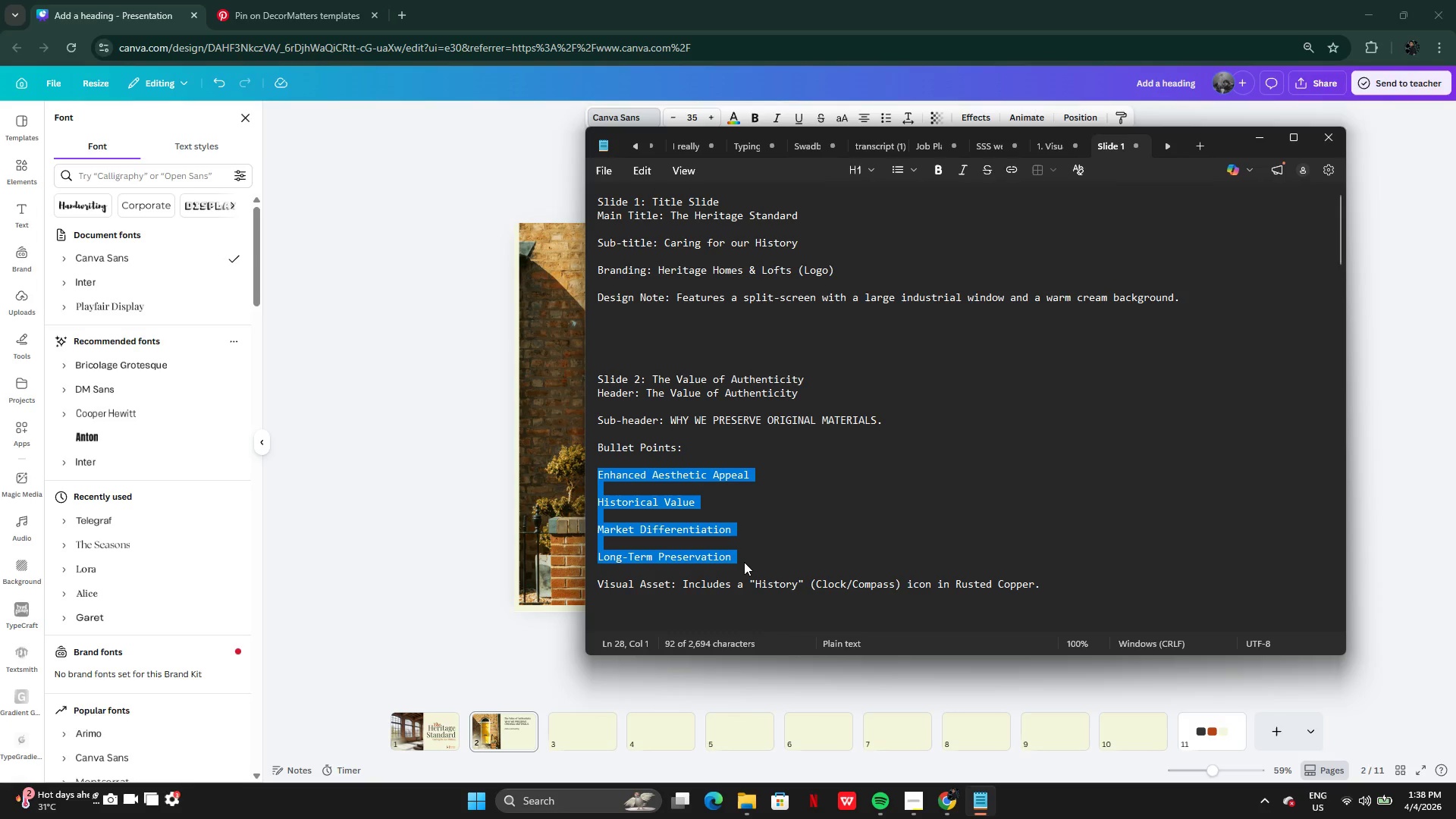 
key(Control+ControlLeft)
 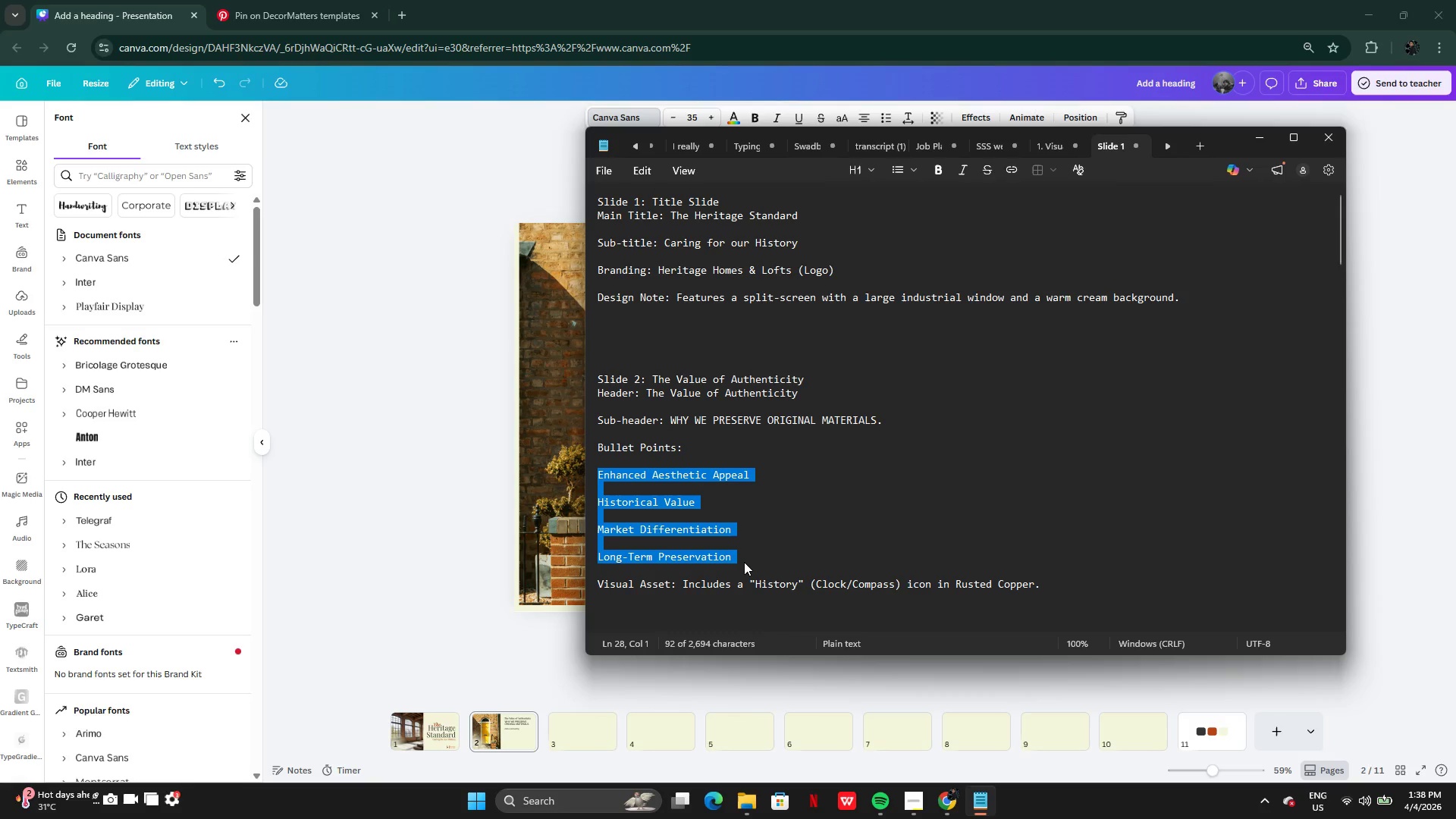 
key(Control+C)
 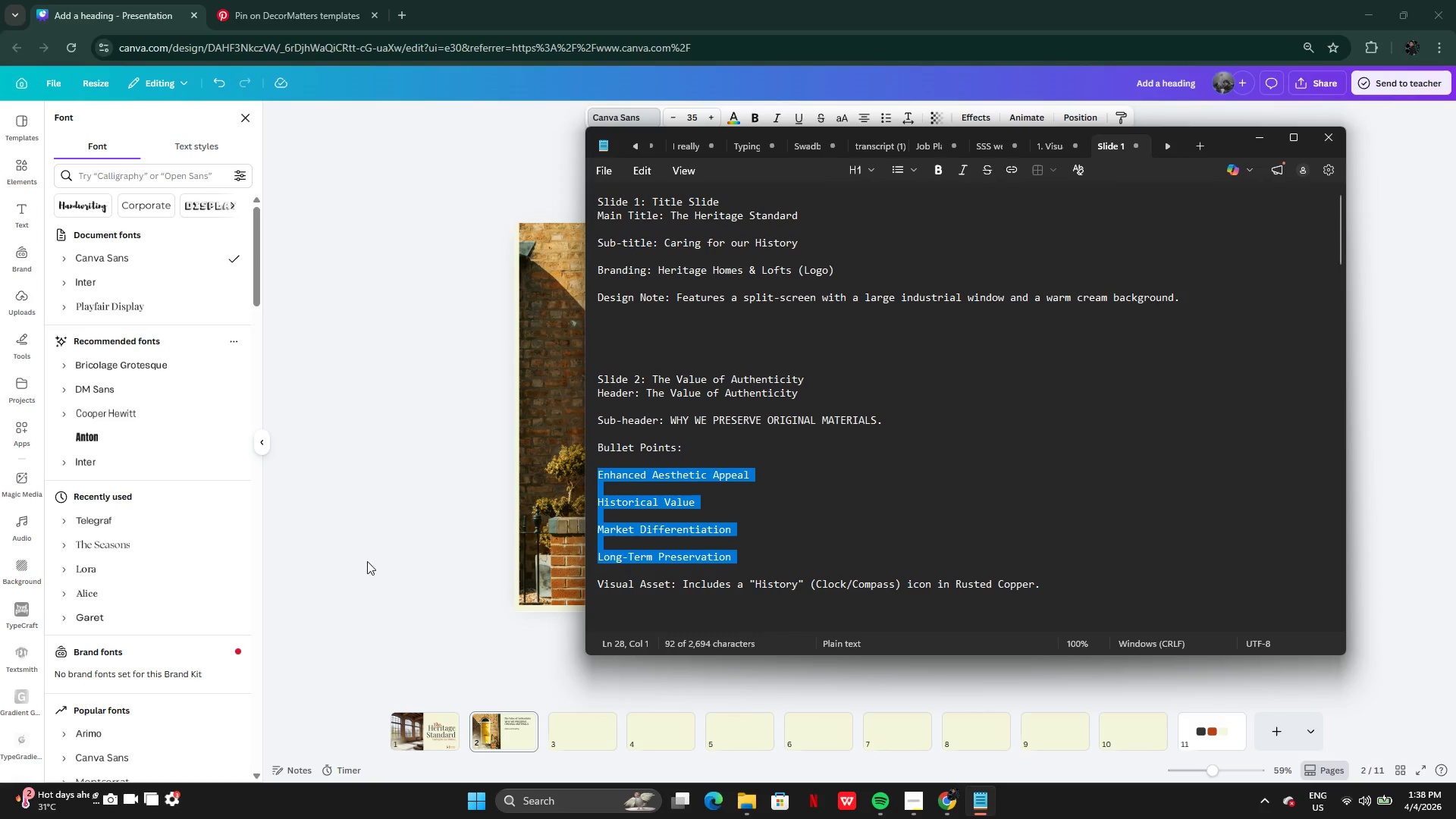 
left_click([366, 561])
 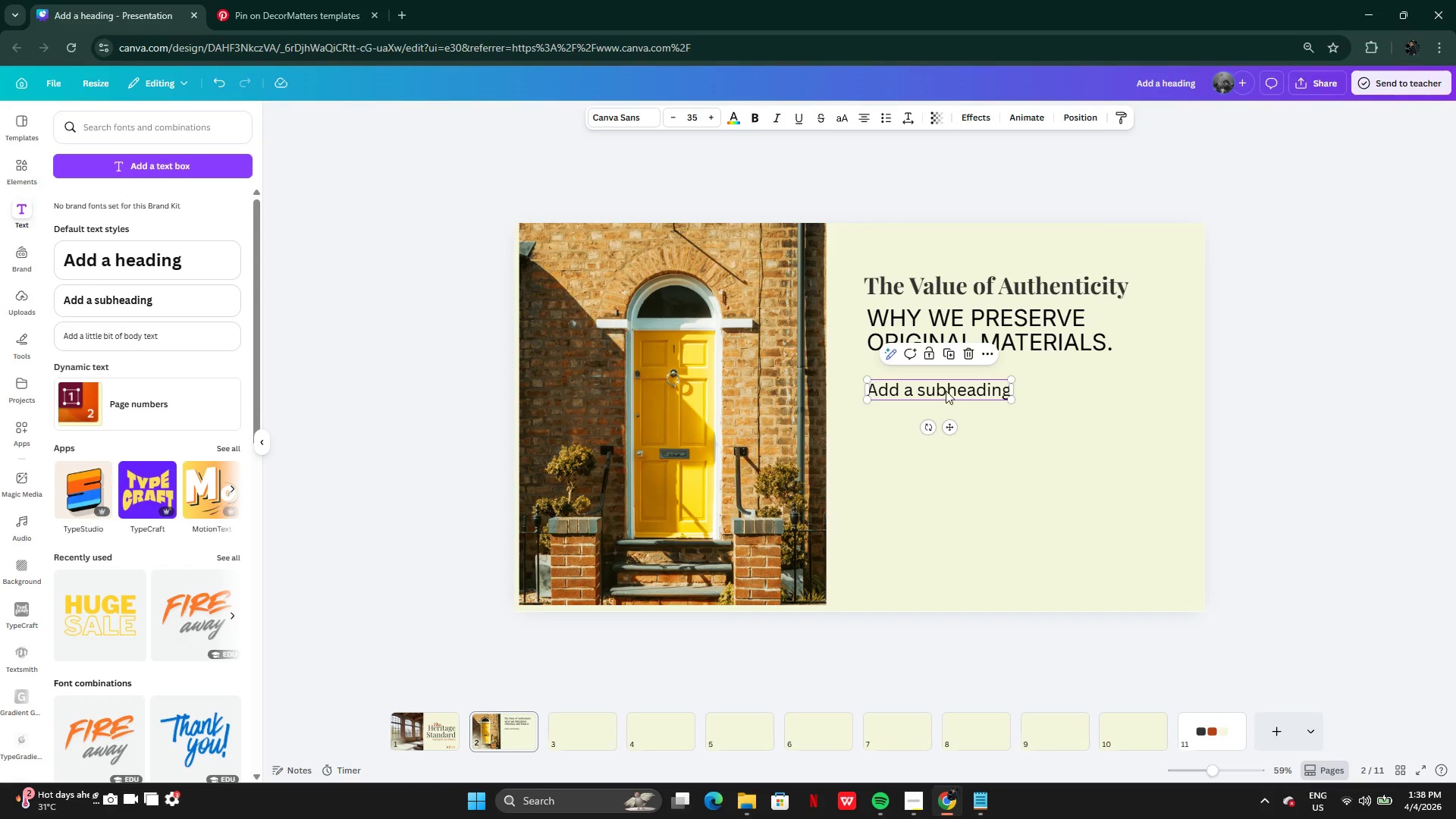 
double_click([946, 390])
 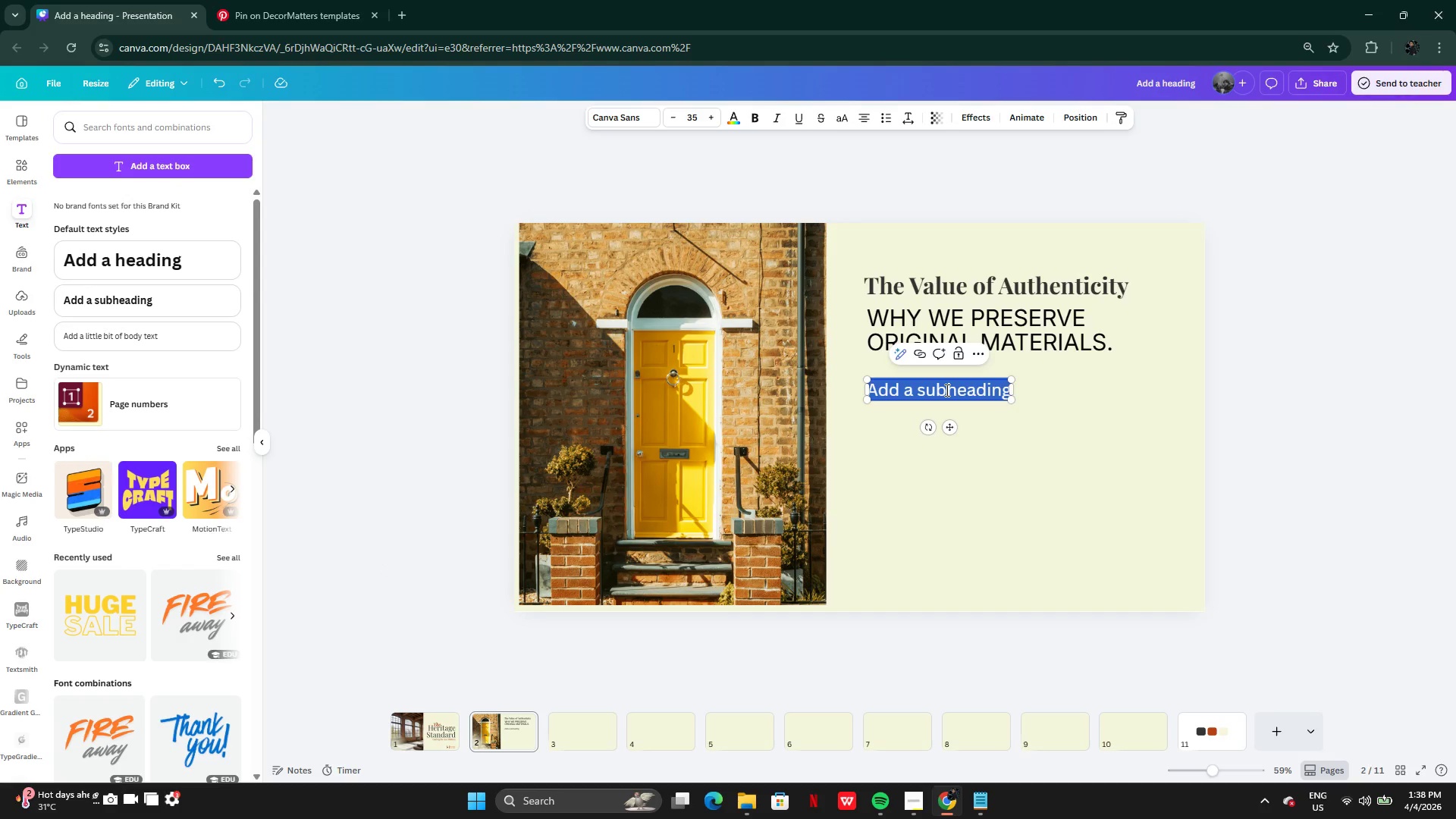 
key(Control+V)
 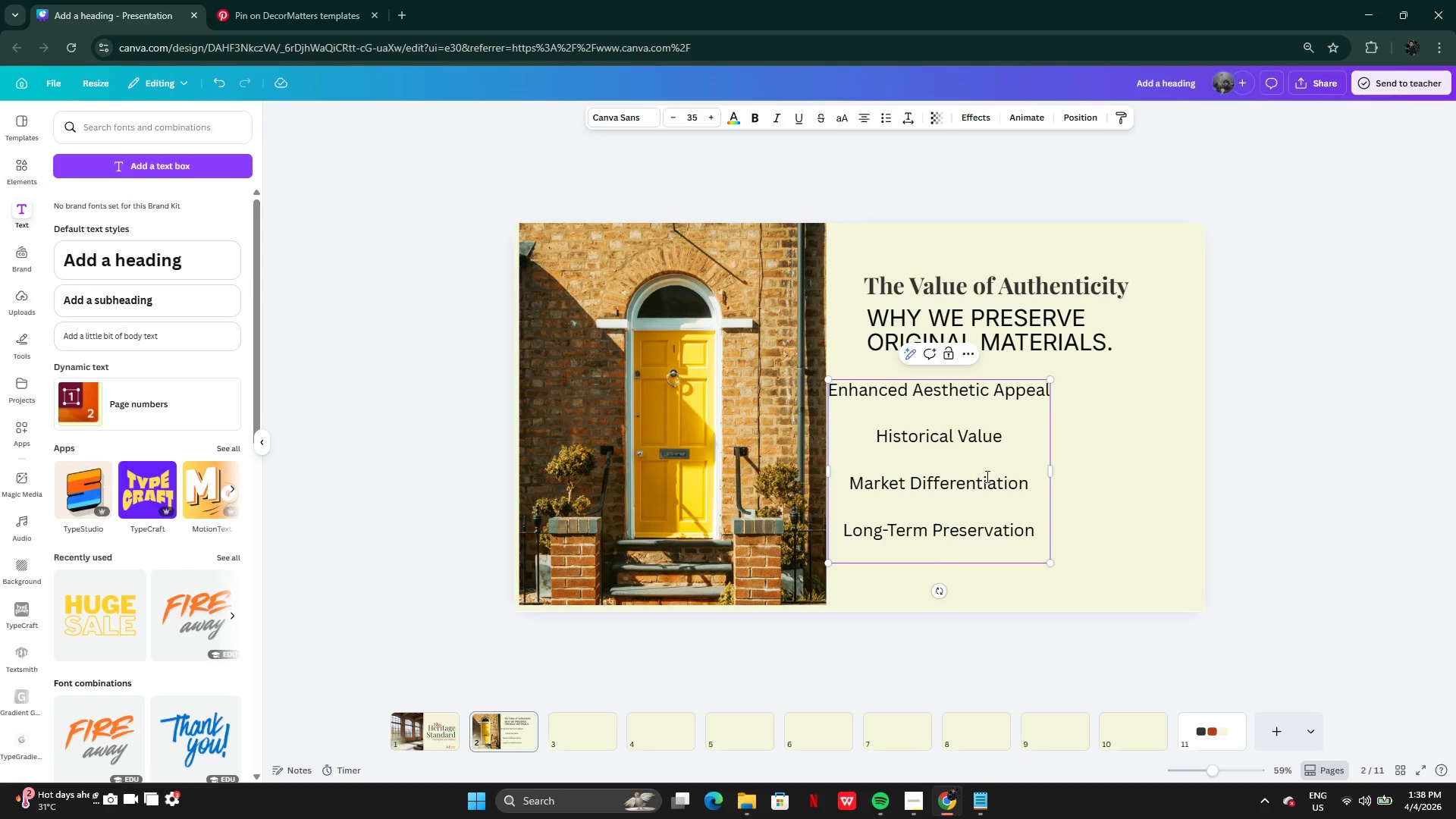 
left_click([1175, 487])
 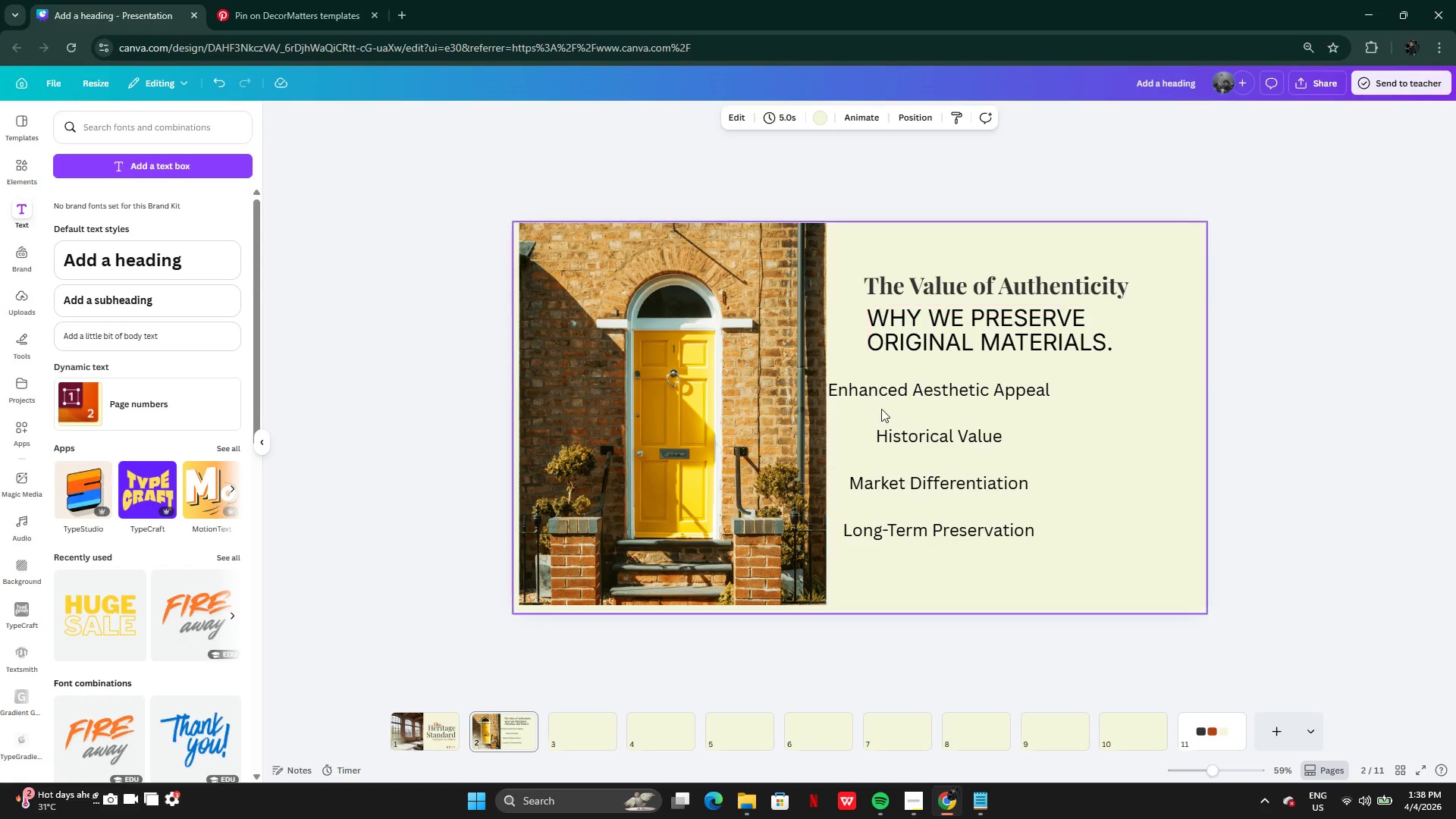 
left_click([894, 509])
 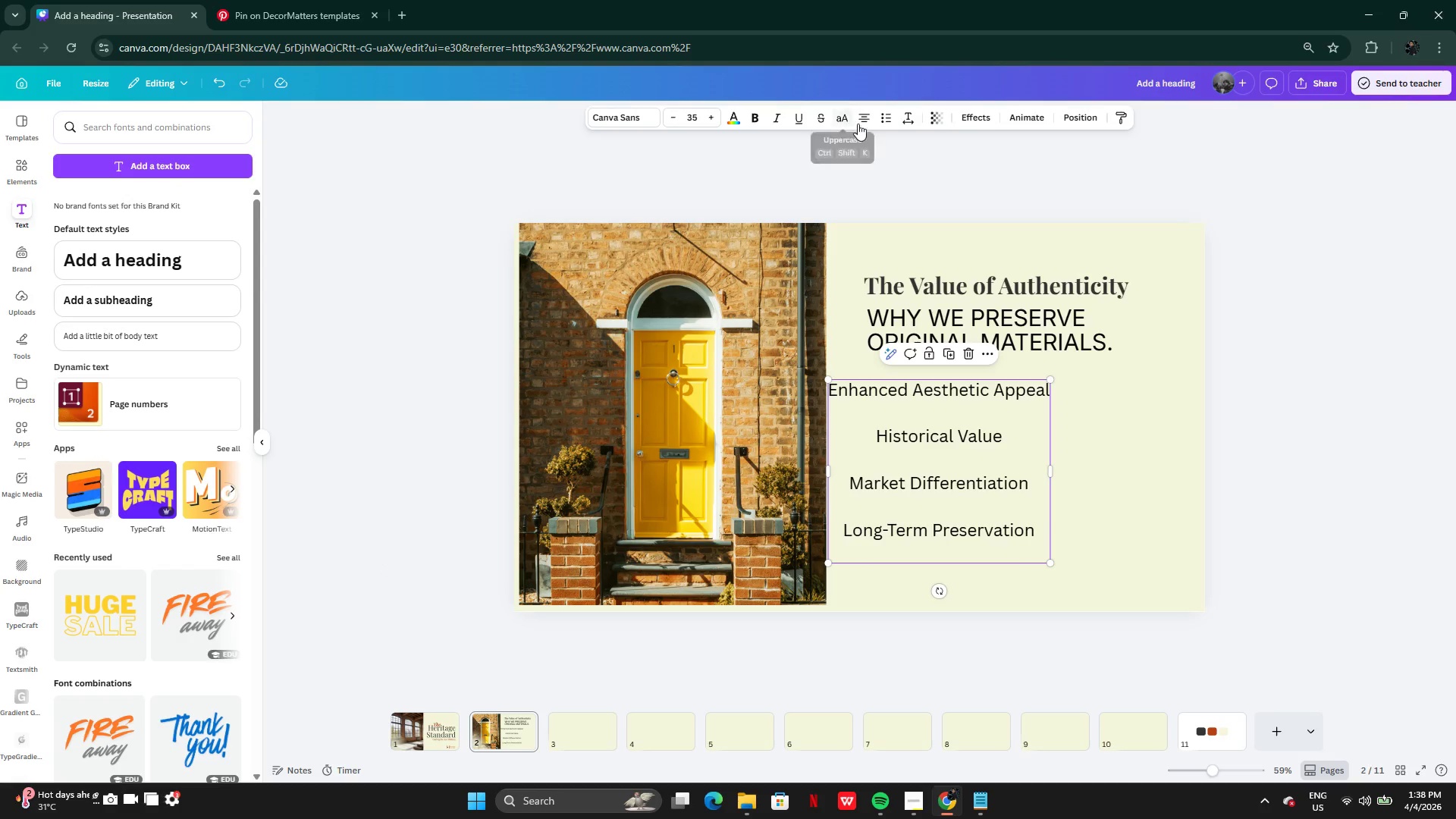 
left_click([861, 124])
 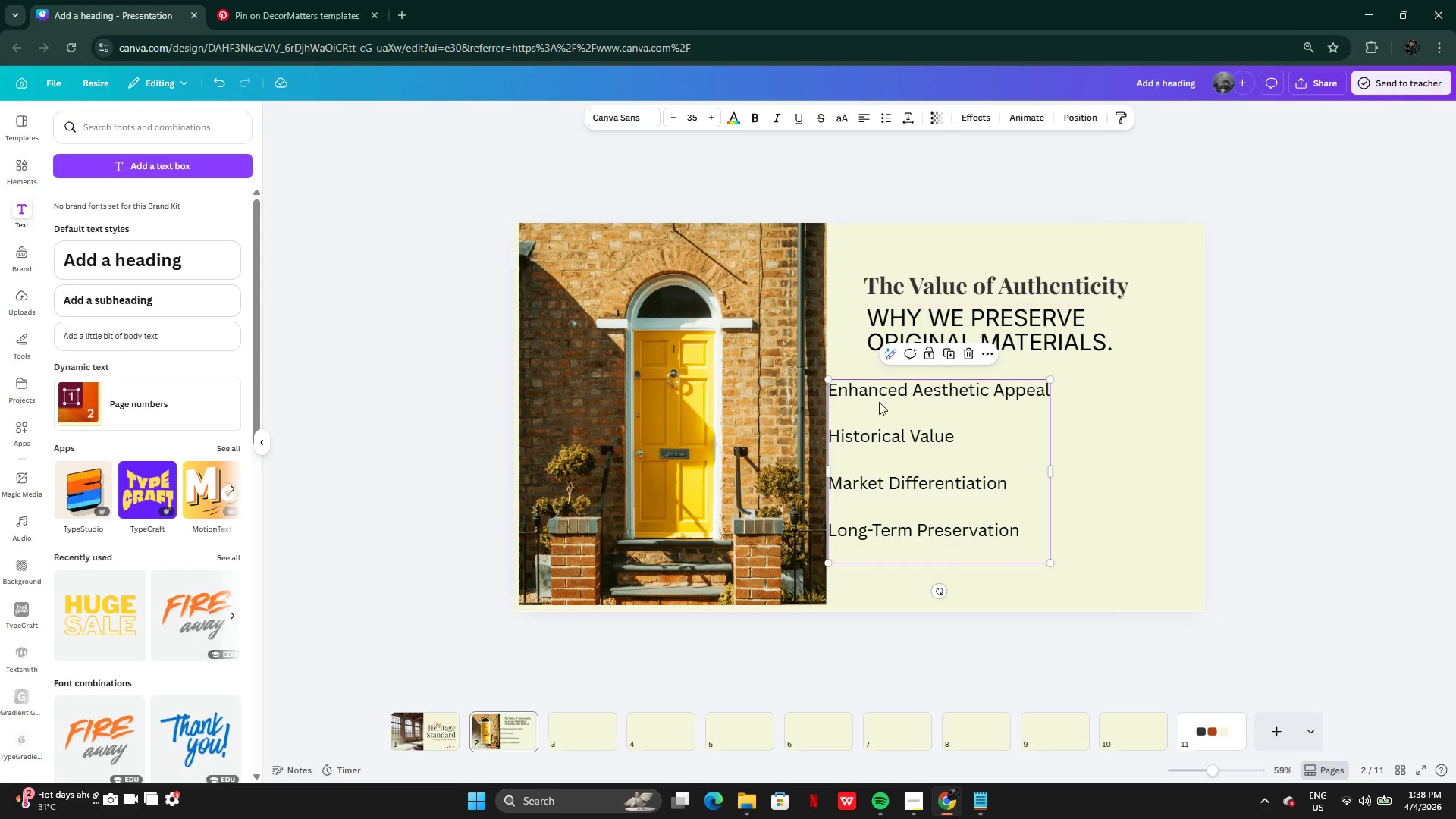 
left_click_drag(start_coordinate=[885, 424], to_coordinate=[923, 424])
 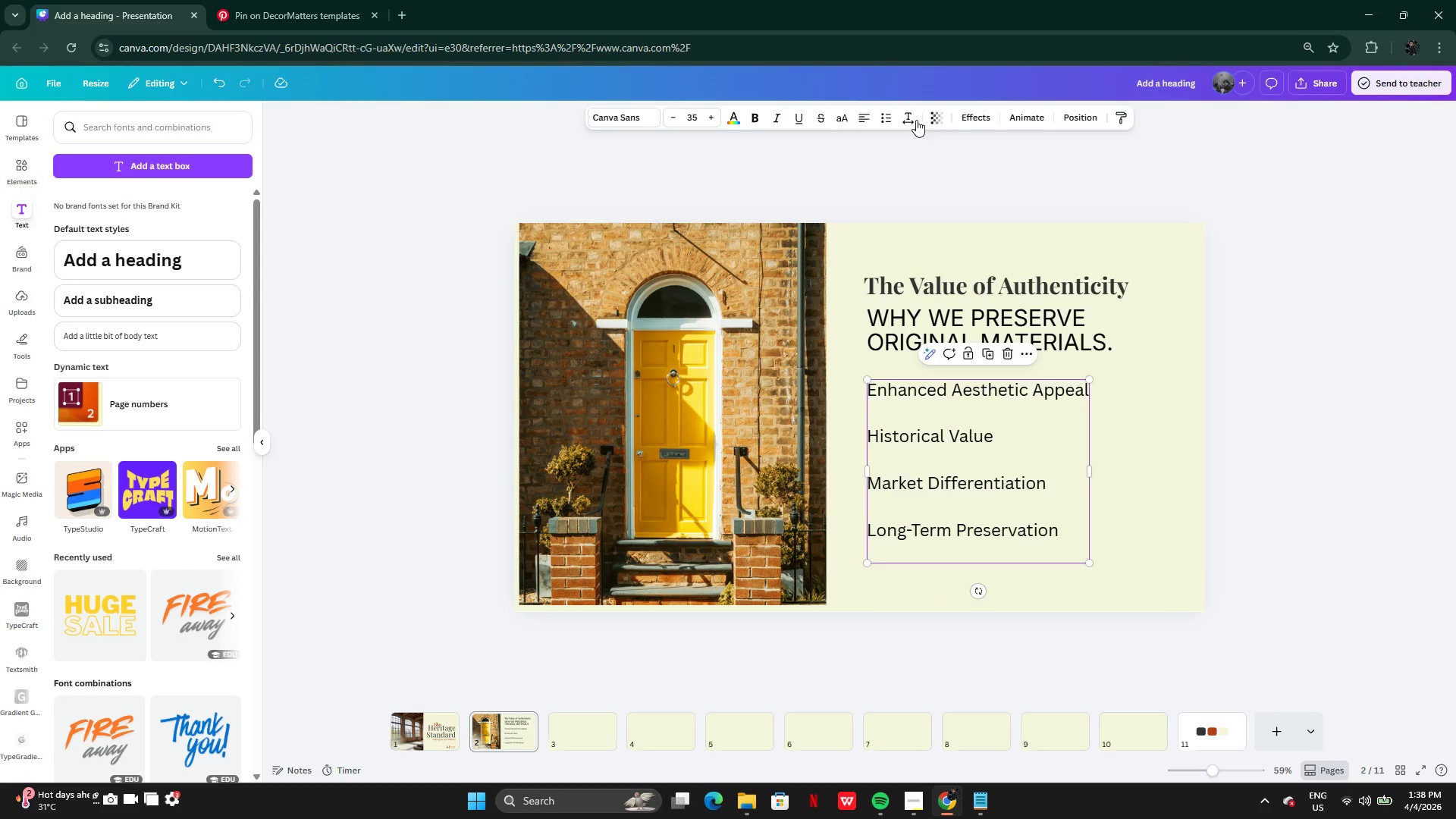 
left_click([902, 110])
 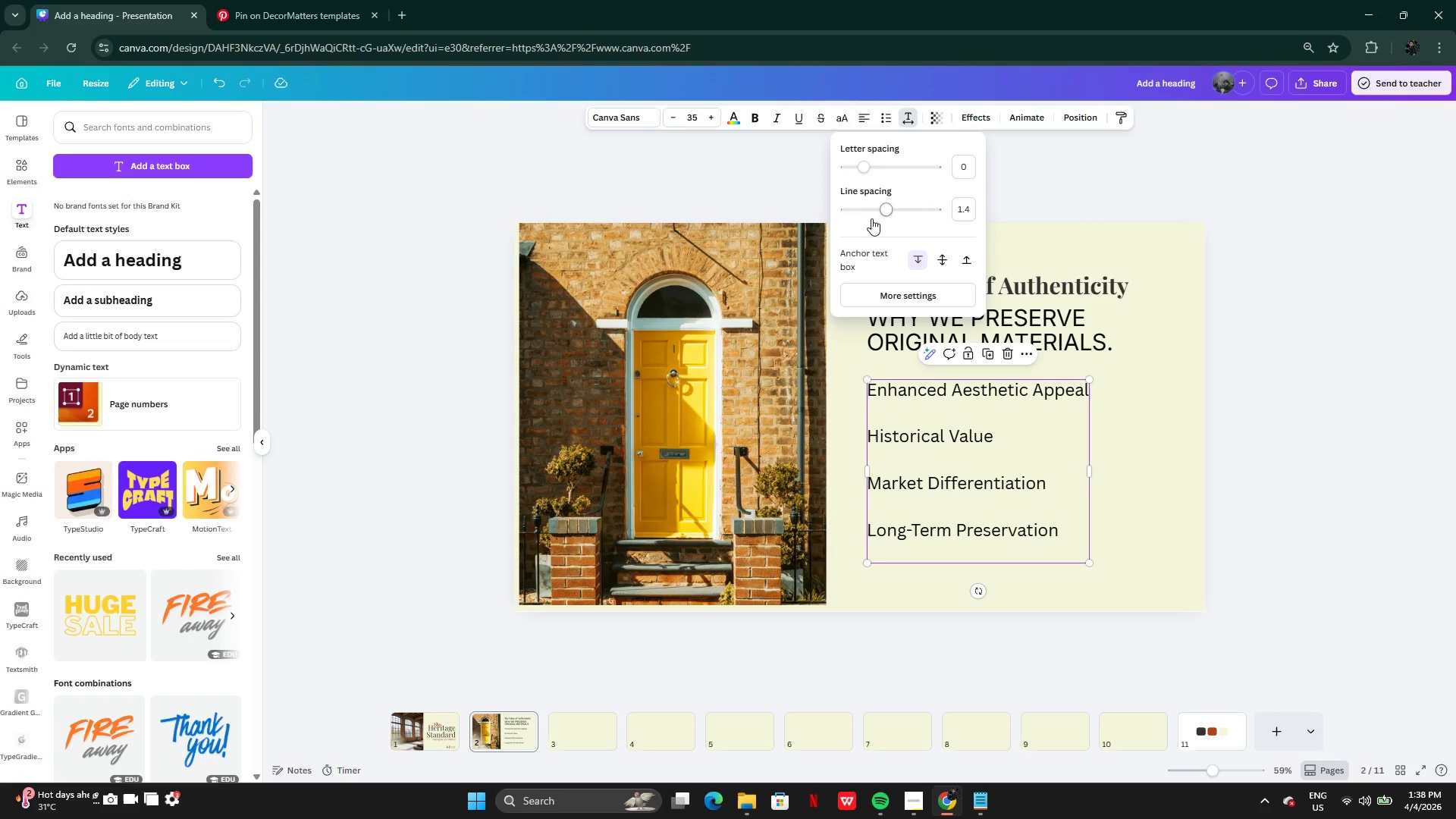 
left_click_drag(start_coordinate=[886, 213], to_coordinate=[864, 229])
 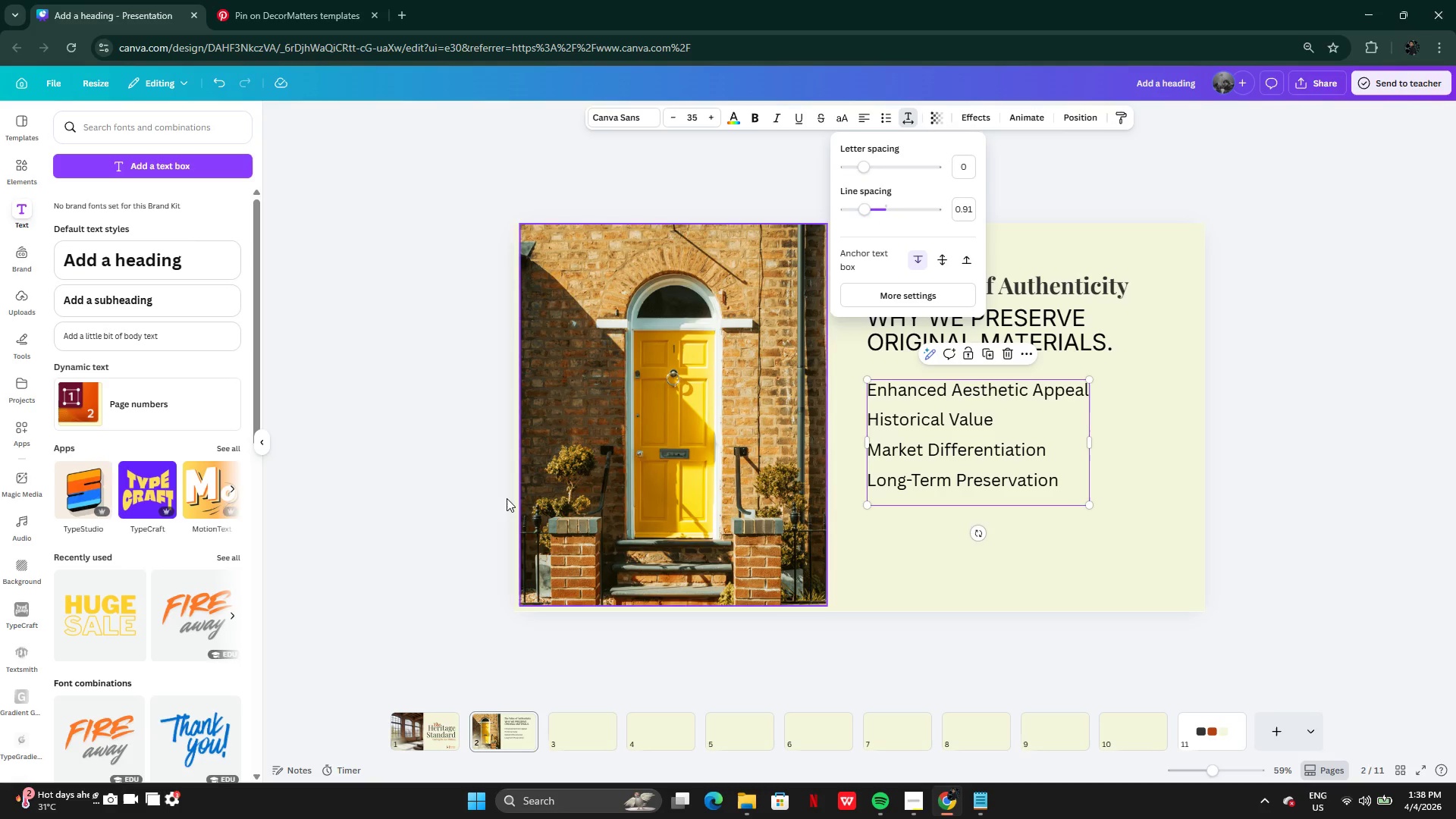 
left_click([486, 502])
 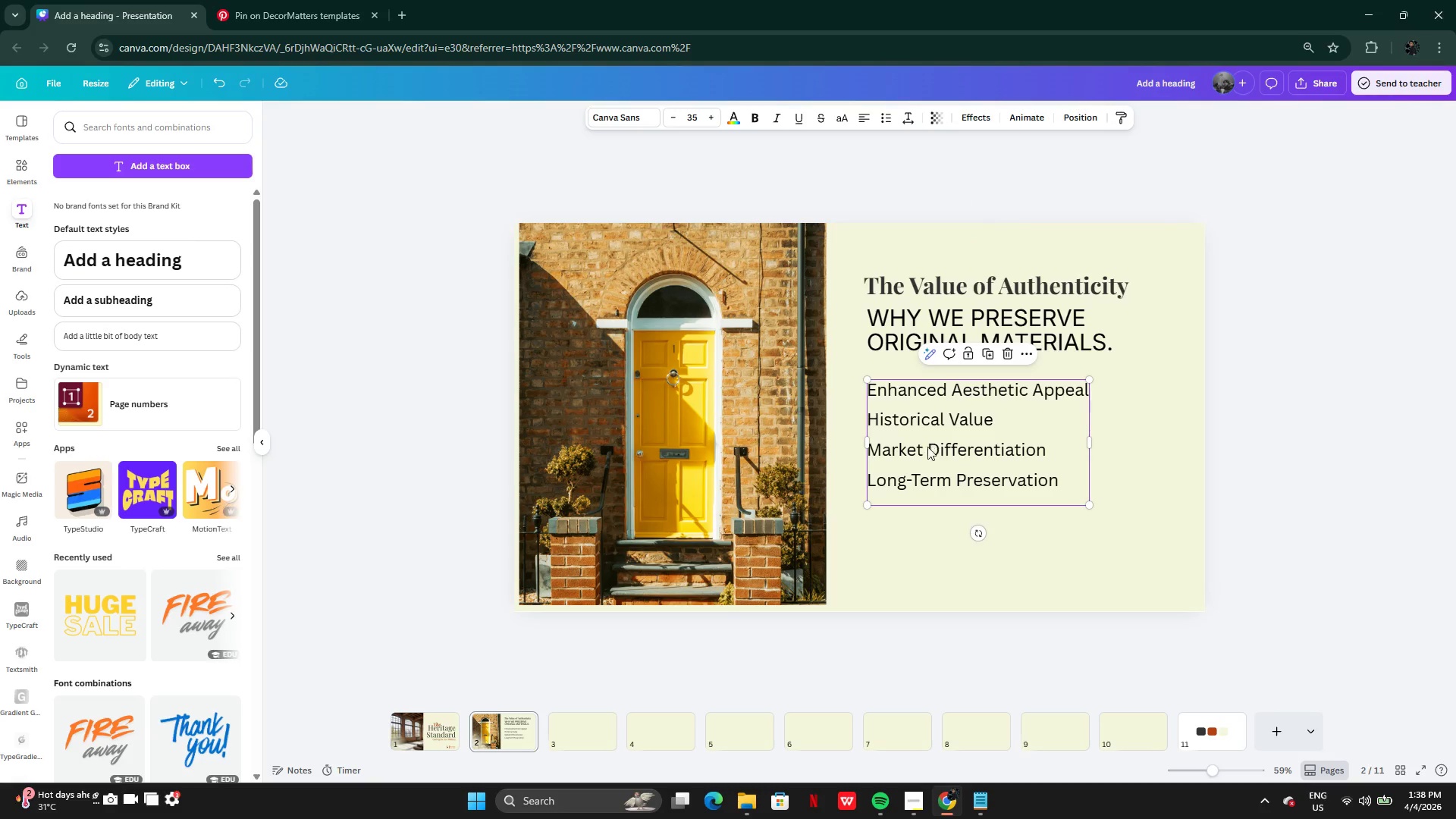 
left_click([959, 633])
 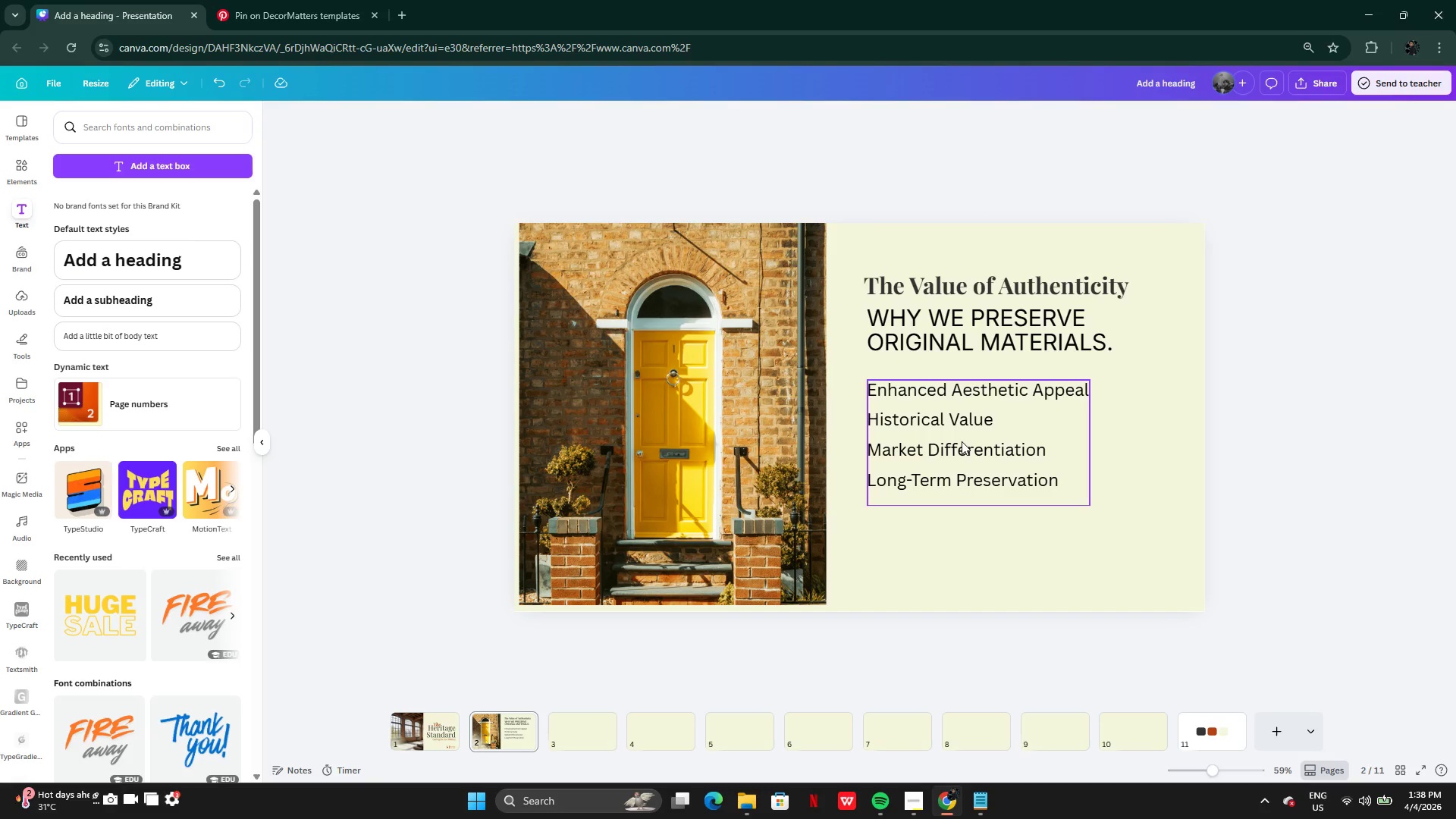 
left_click_drag(start_coordinate=[962, 442], to_coordinate=[964, 454])
 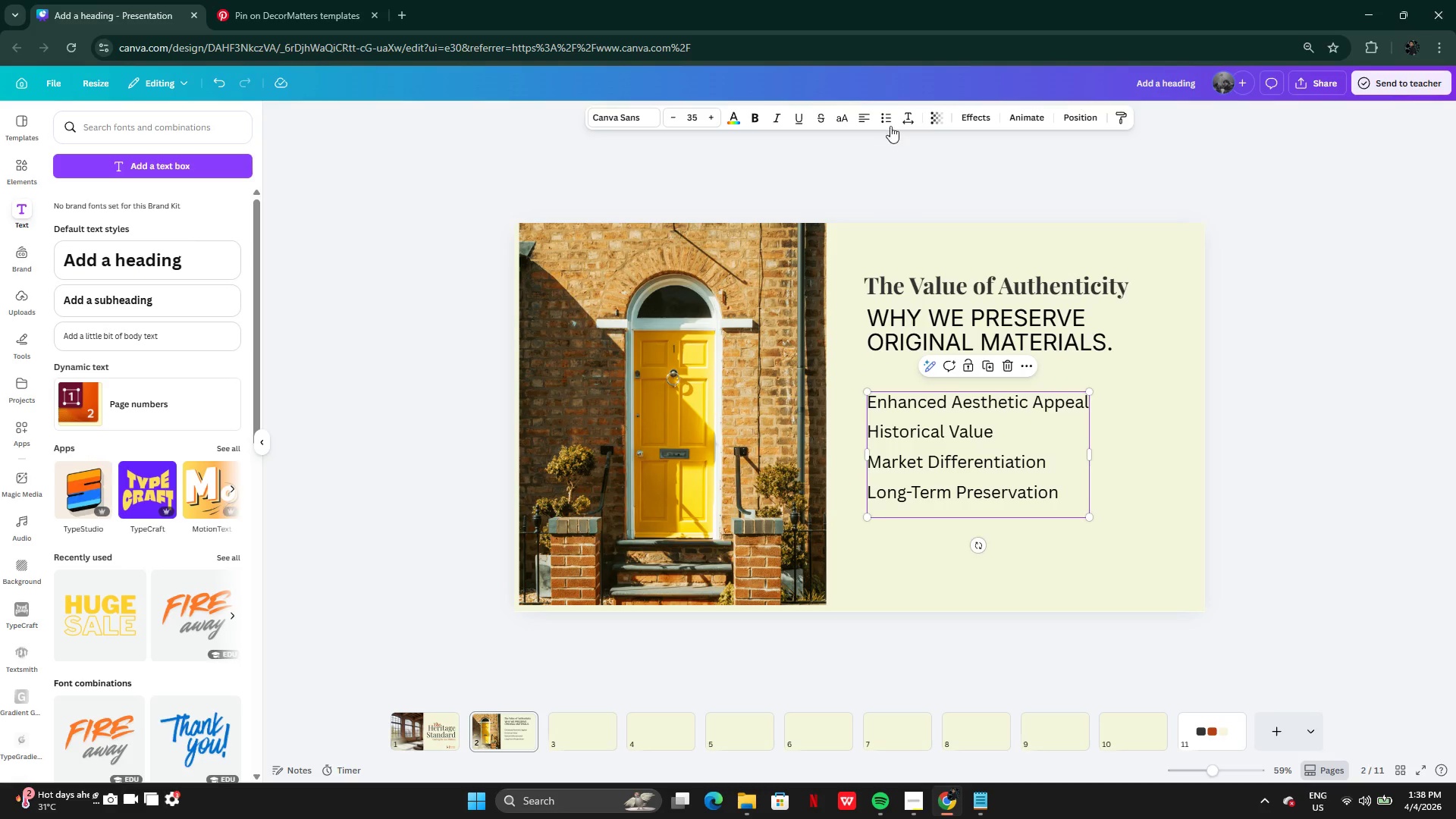 
left_click([881, 115])
 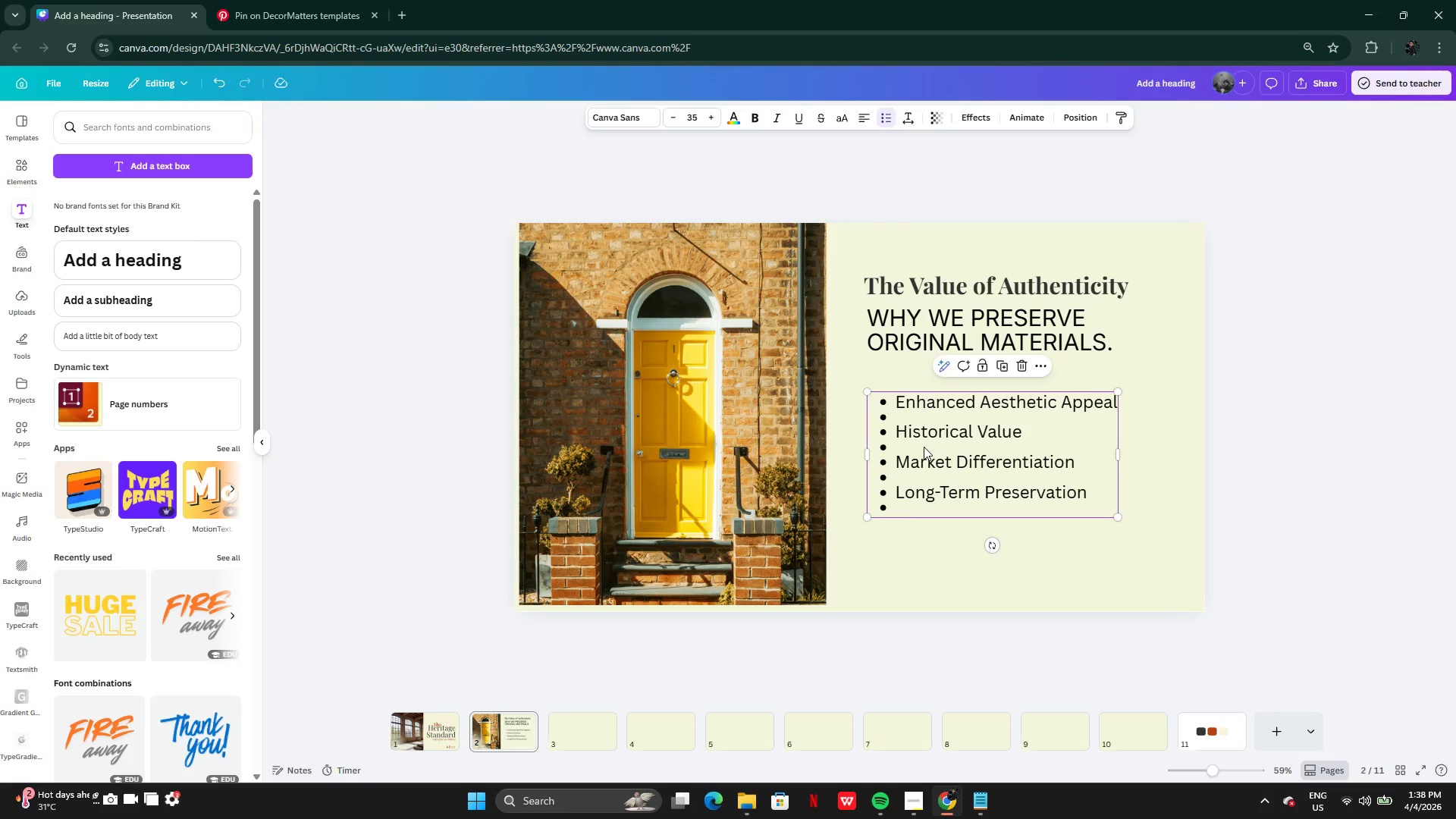 
left_click([918, 447])
 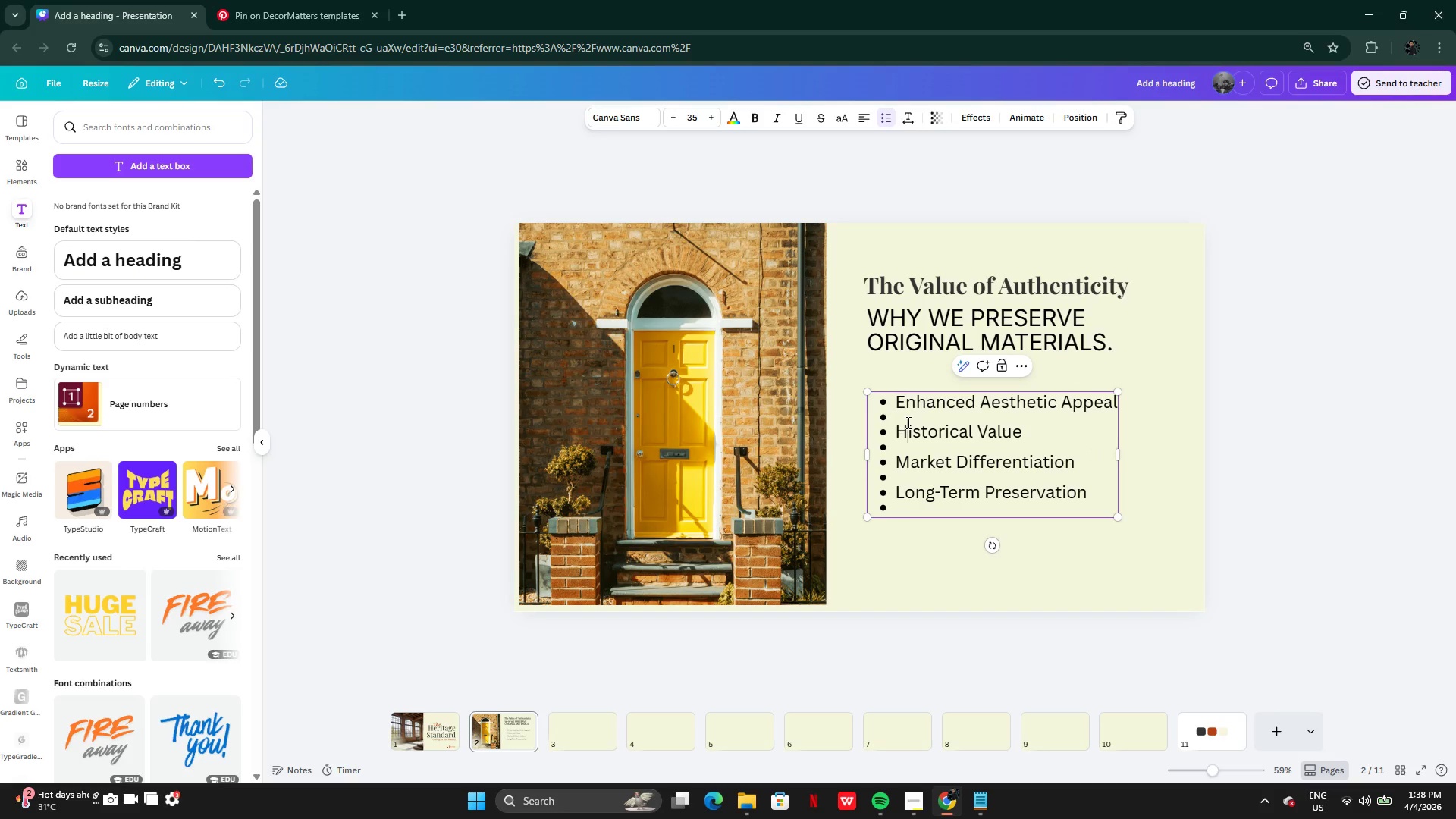 
key(Backspace)
 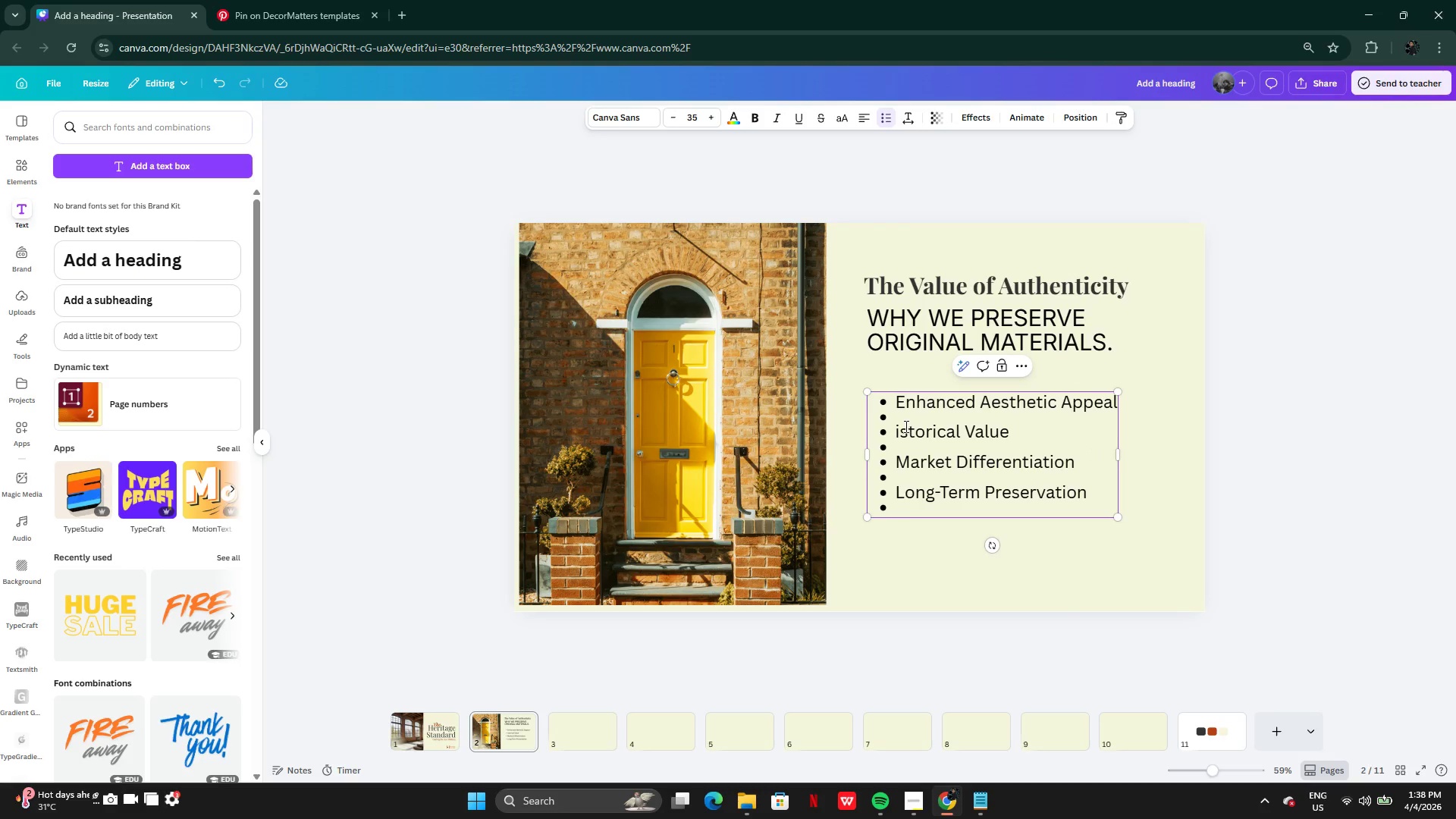 
left_click([903, 422])
 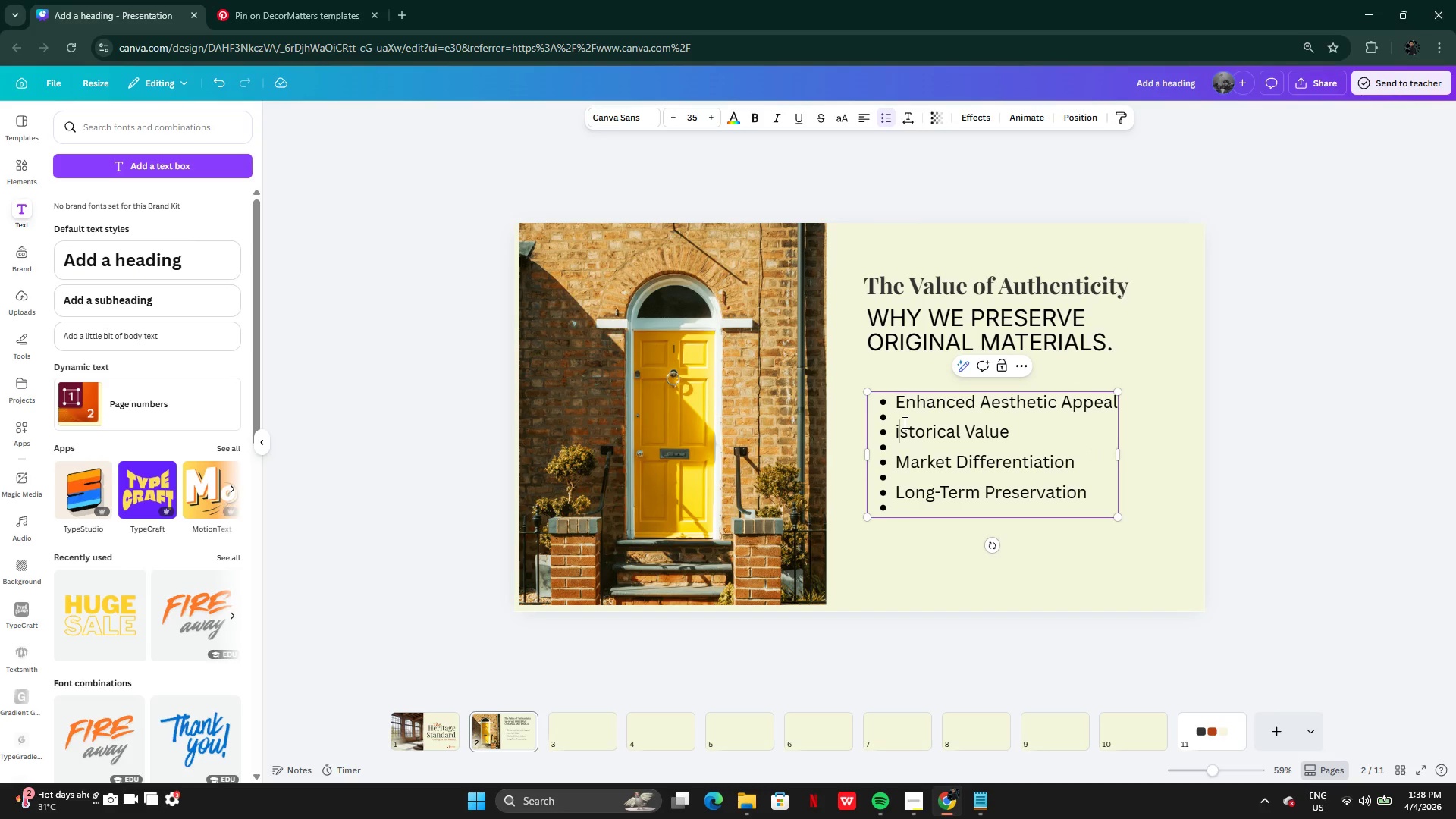 
key(Backspace)
 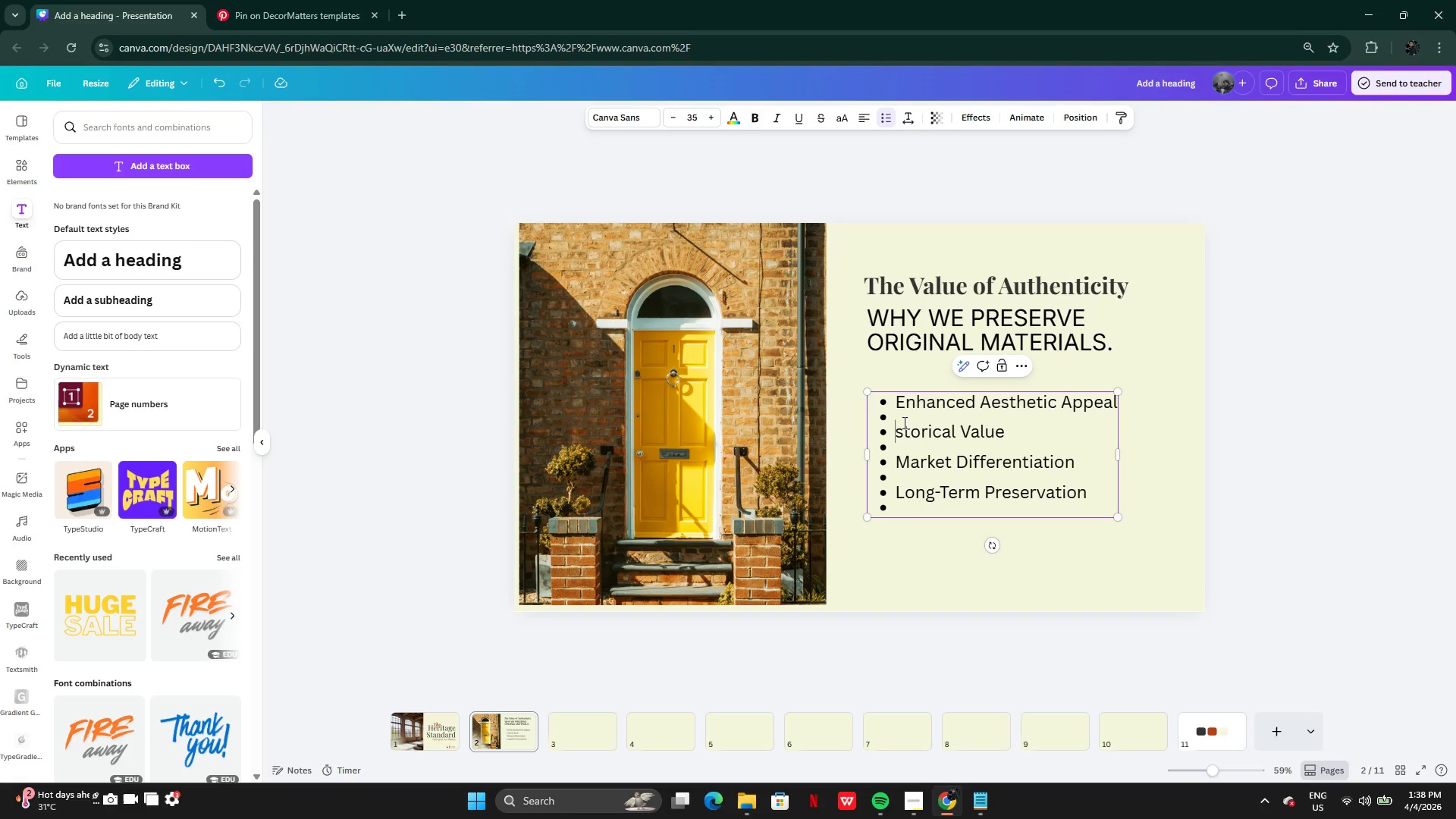 
key(Control+Z)
 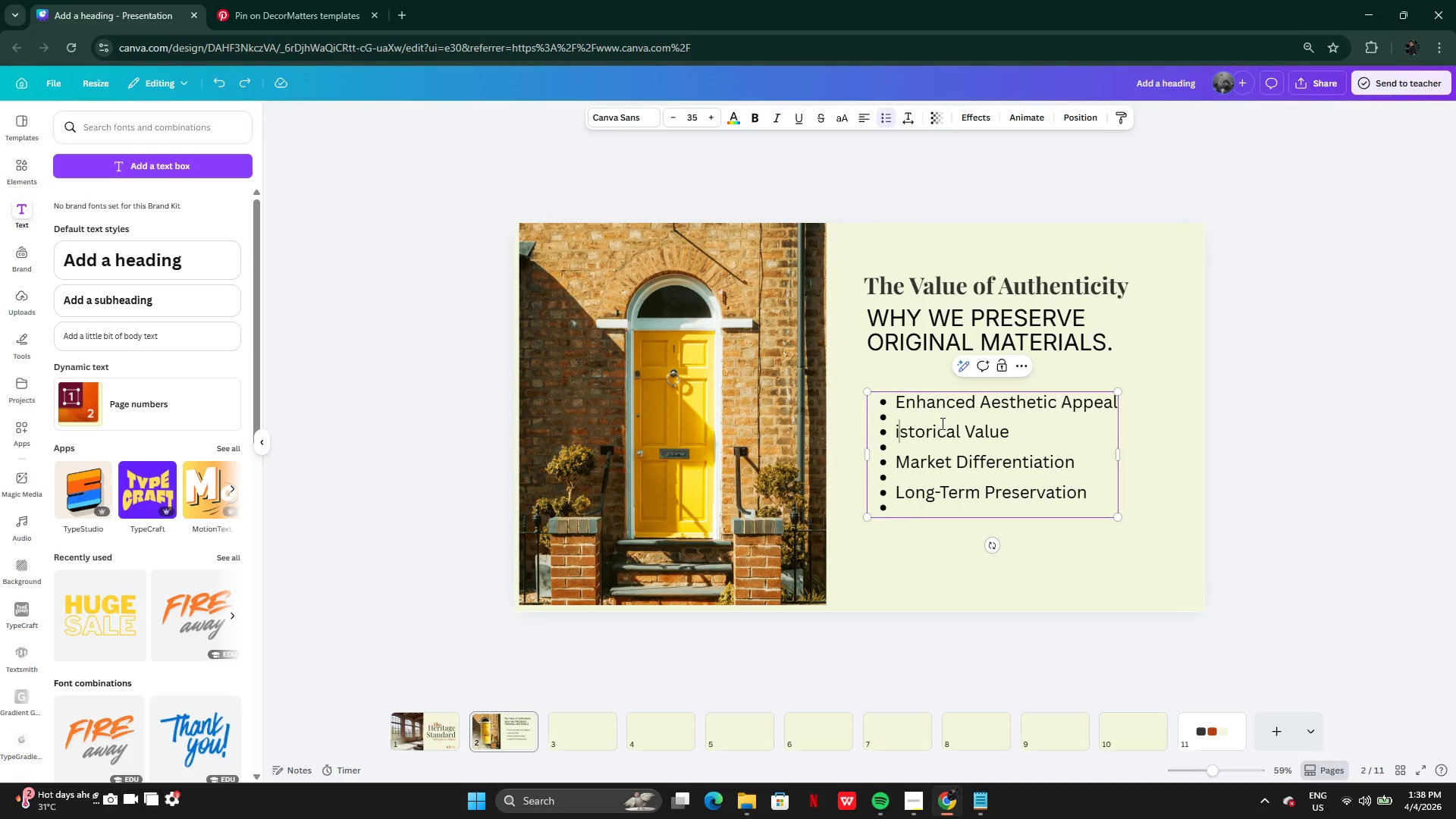 
key(Control+Z)
 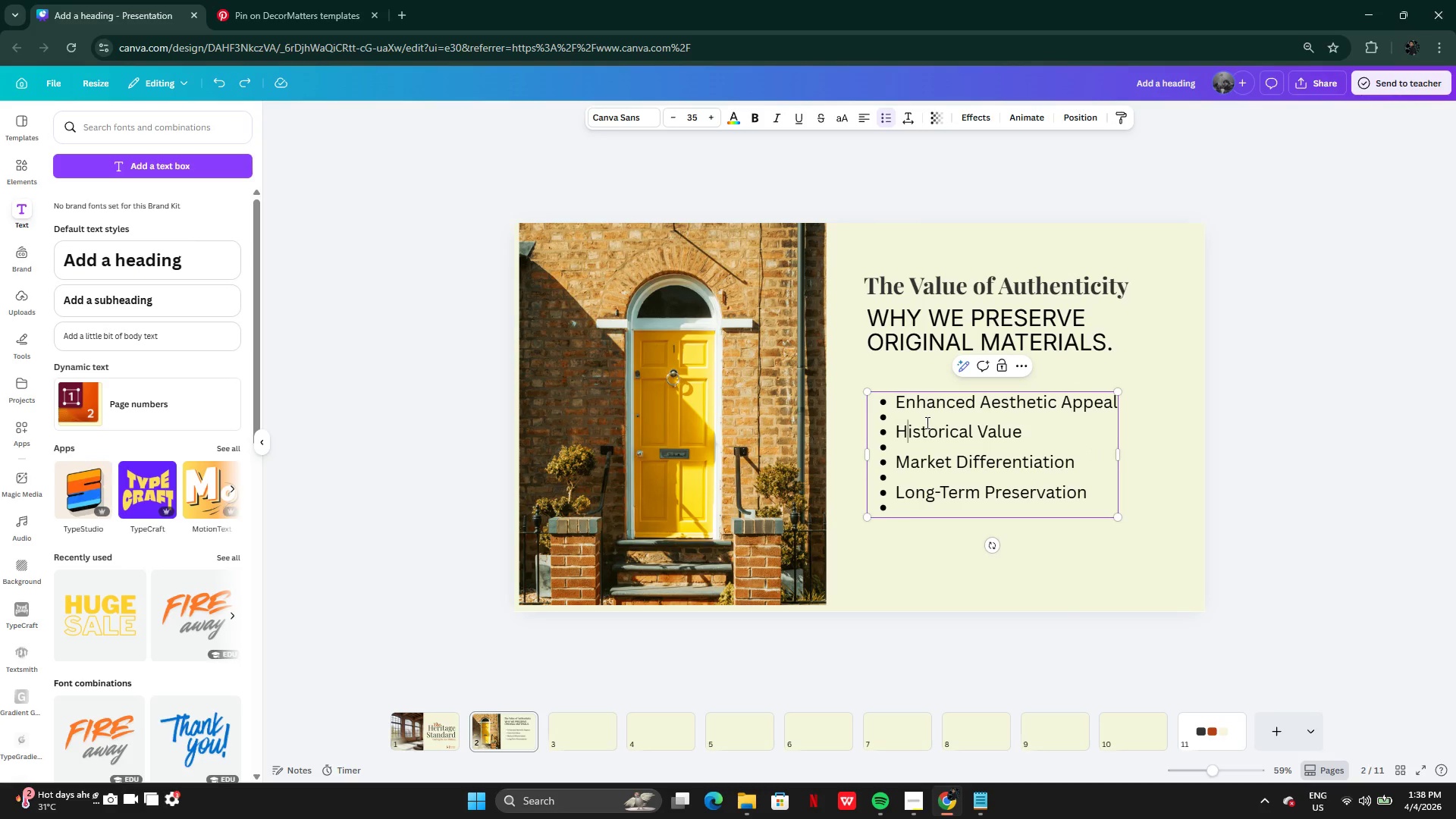 
left_click([920, 419])
 